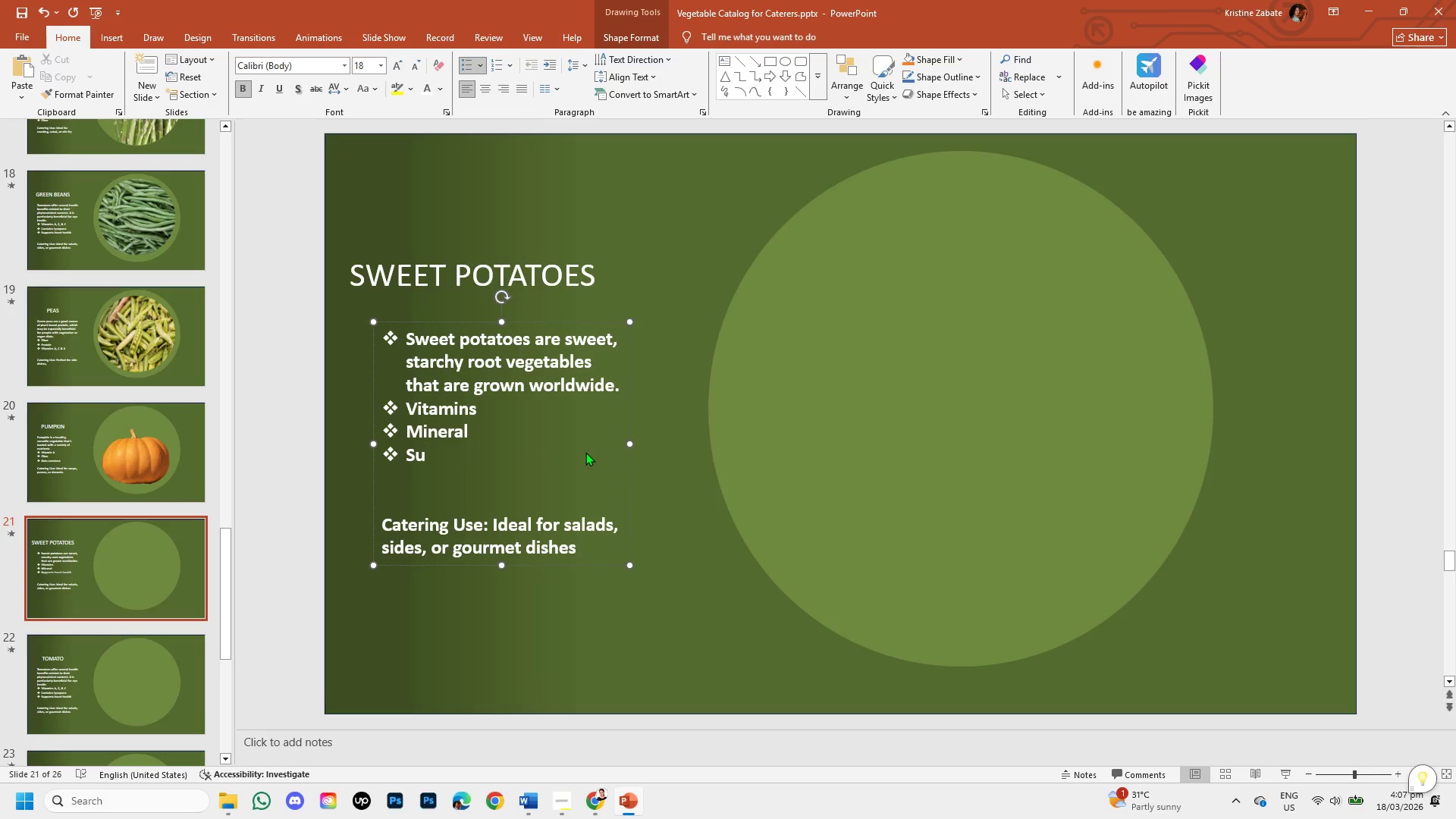 
key(Backspace)
key(Backspace)
type(Fiber )
 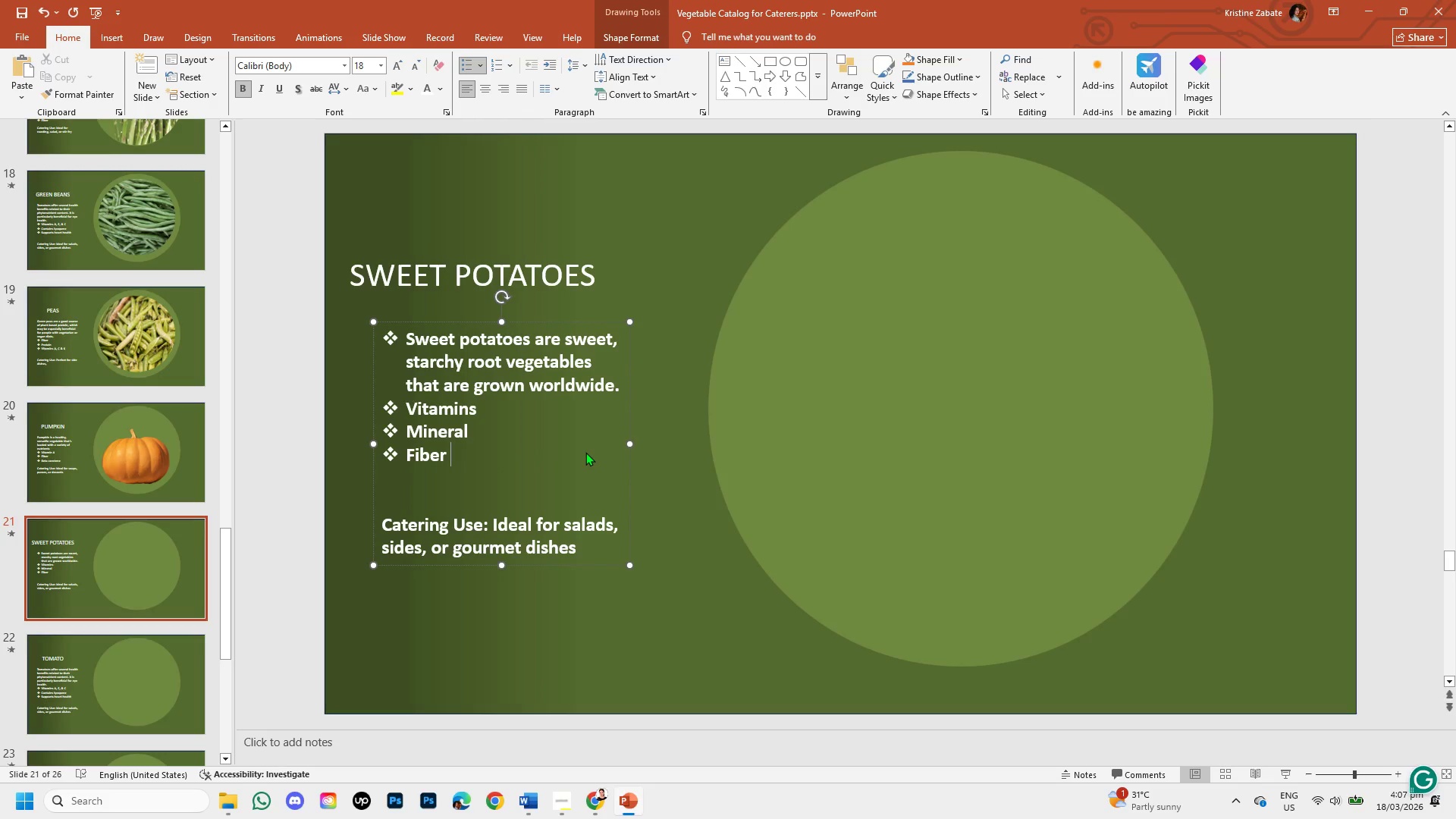 
key(Enter)
 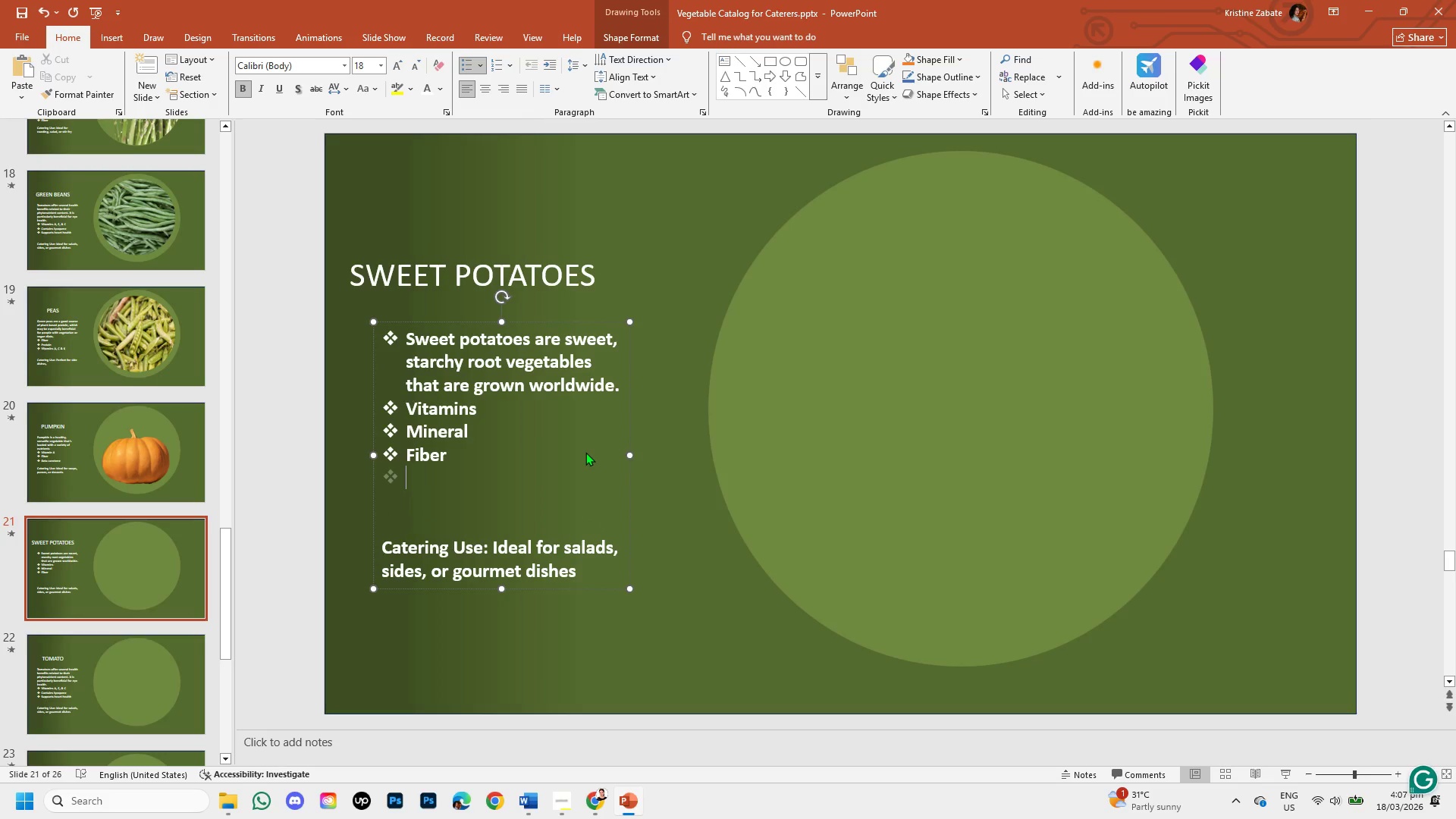 
type(Antiox)
 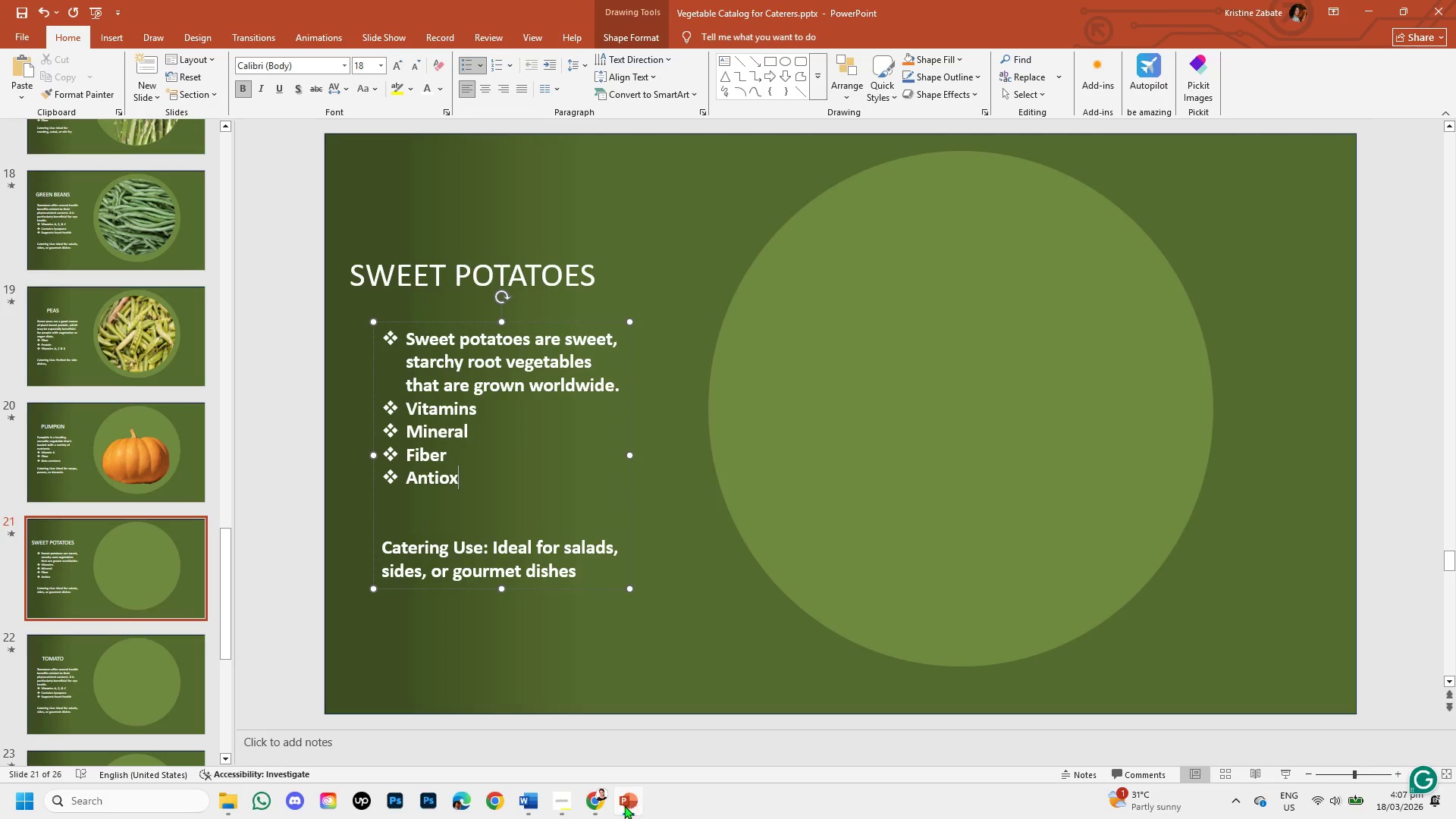 
left_click([602, 802])
 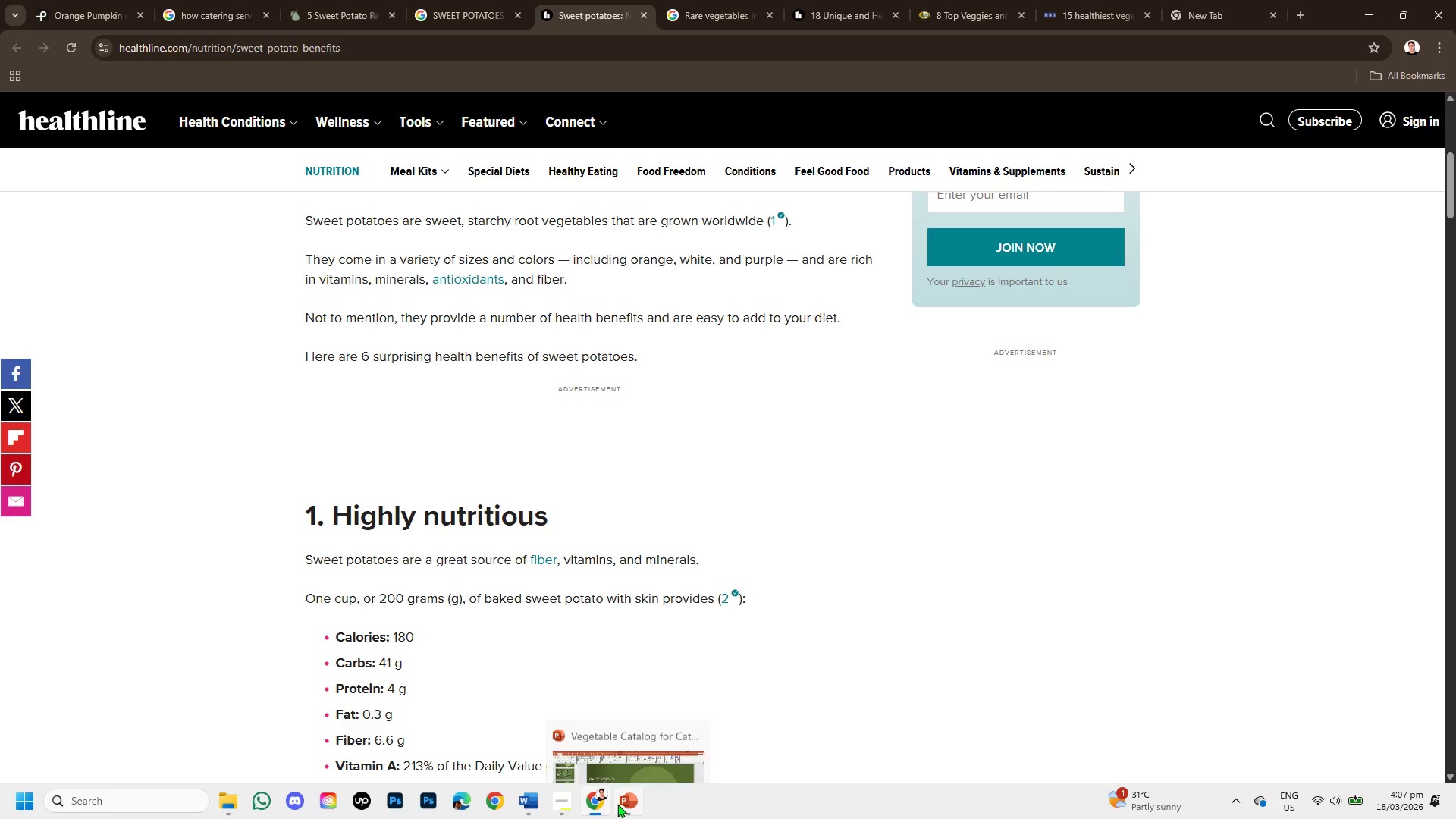 
left_click([617, 804])
 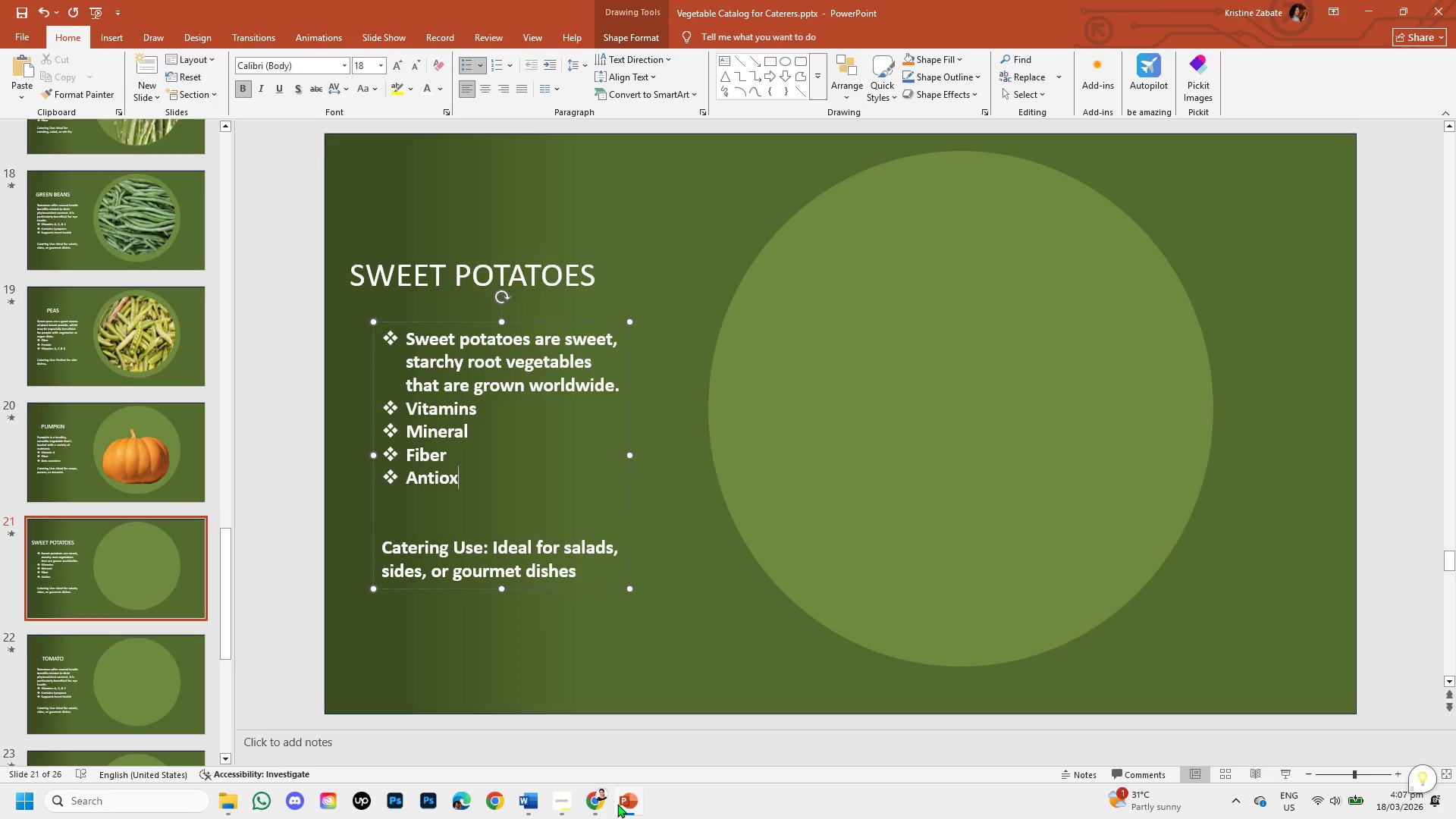 
type(idants)
 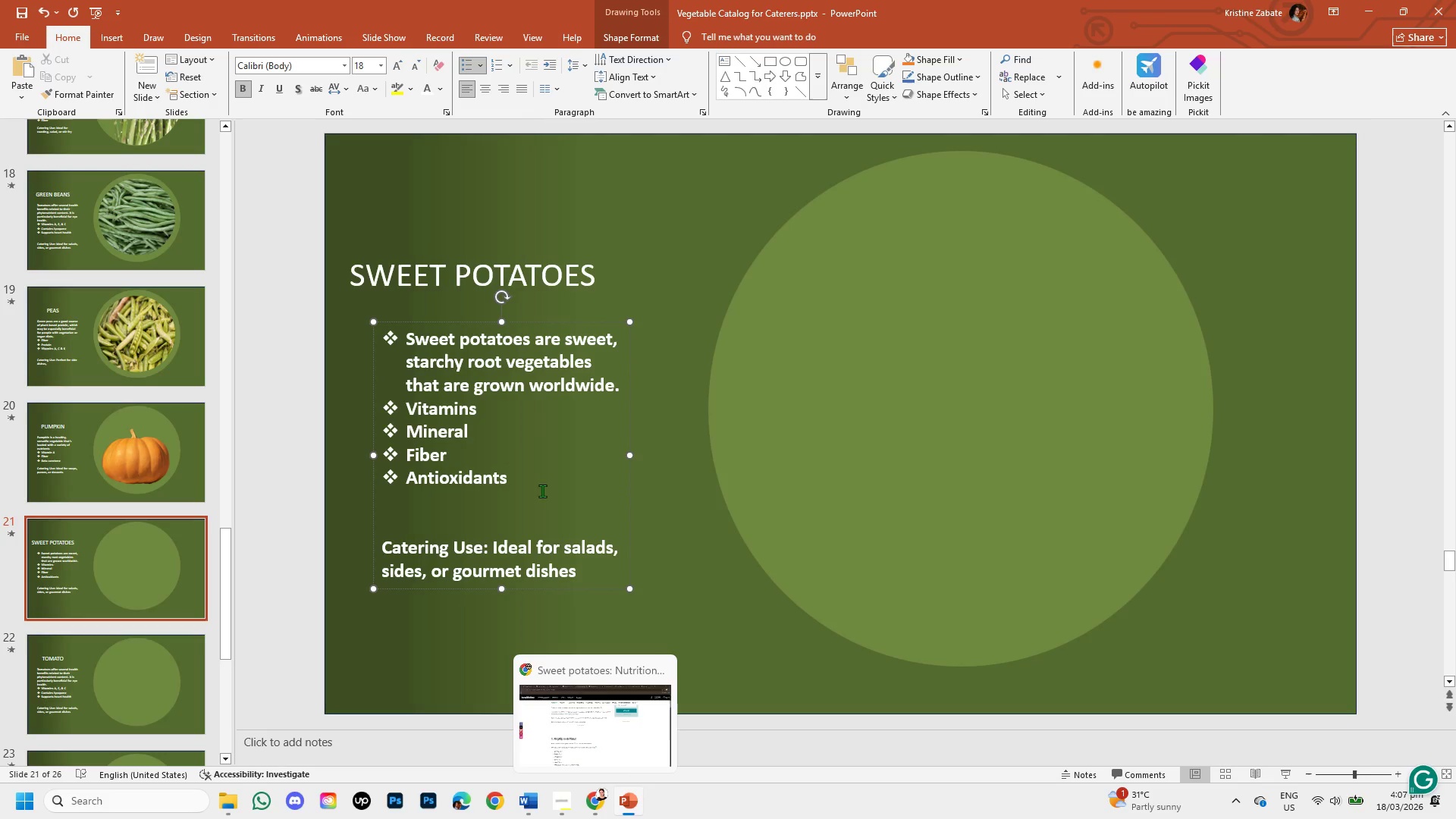 
left_click([582, 568])
 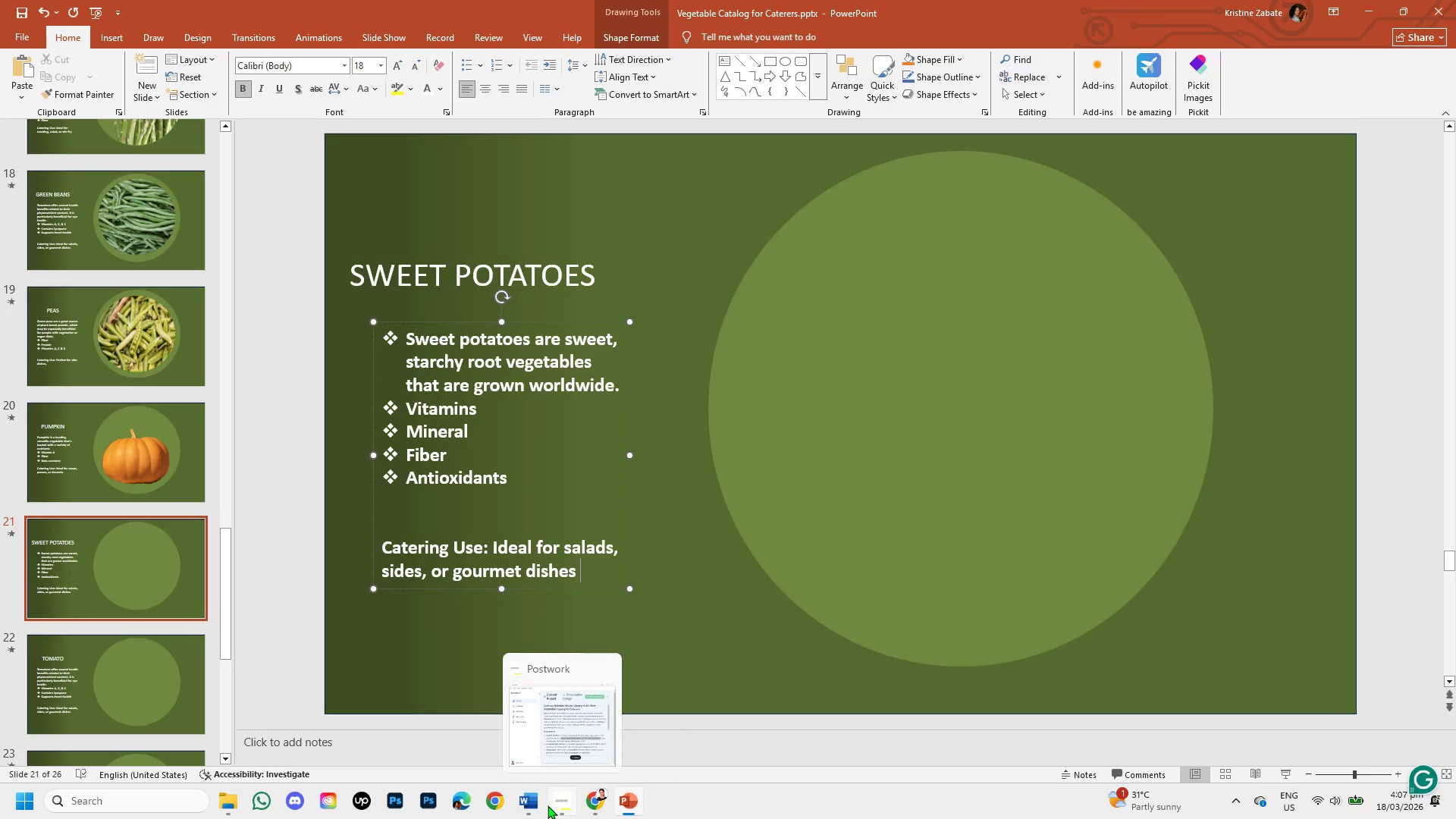 
left_click([531, 801])
 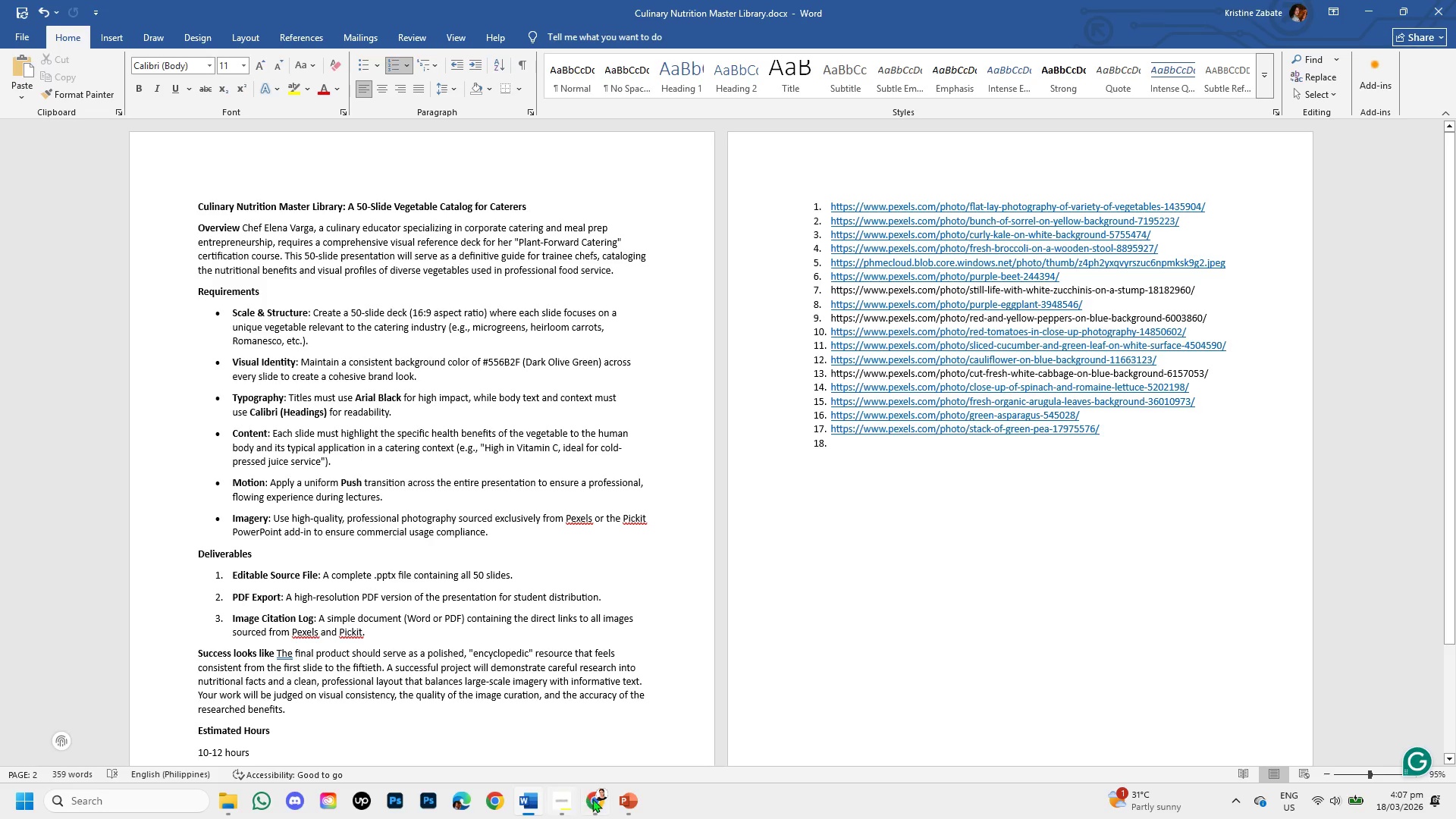 
left_click([630, 817])
 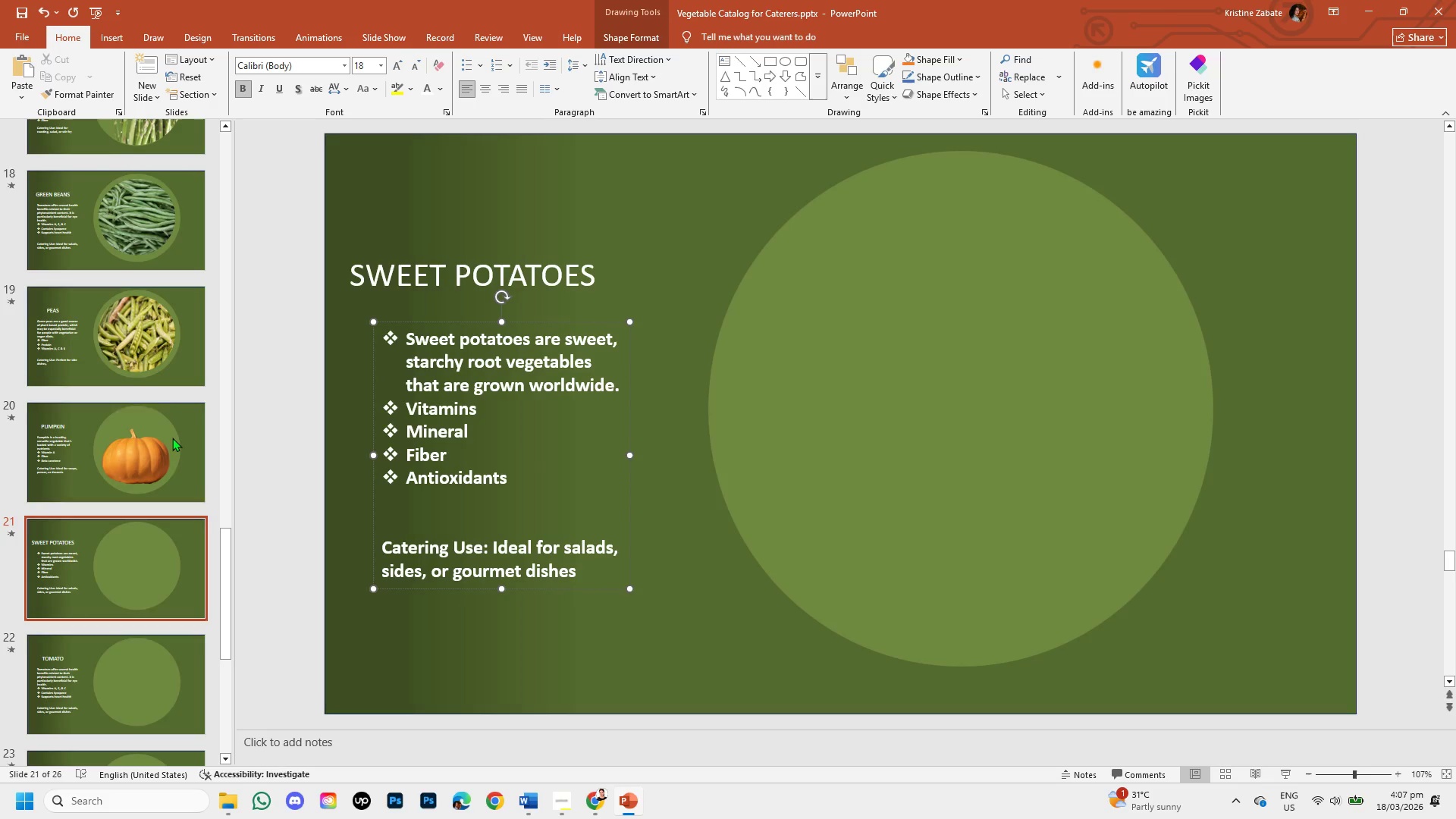 
left_click([172, 438])
 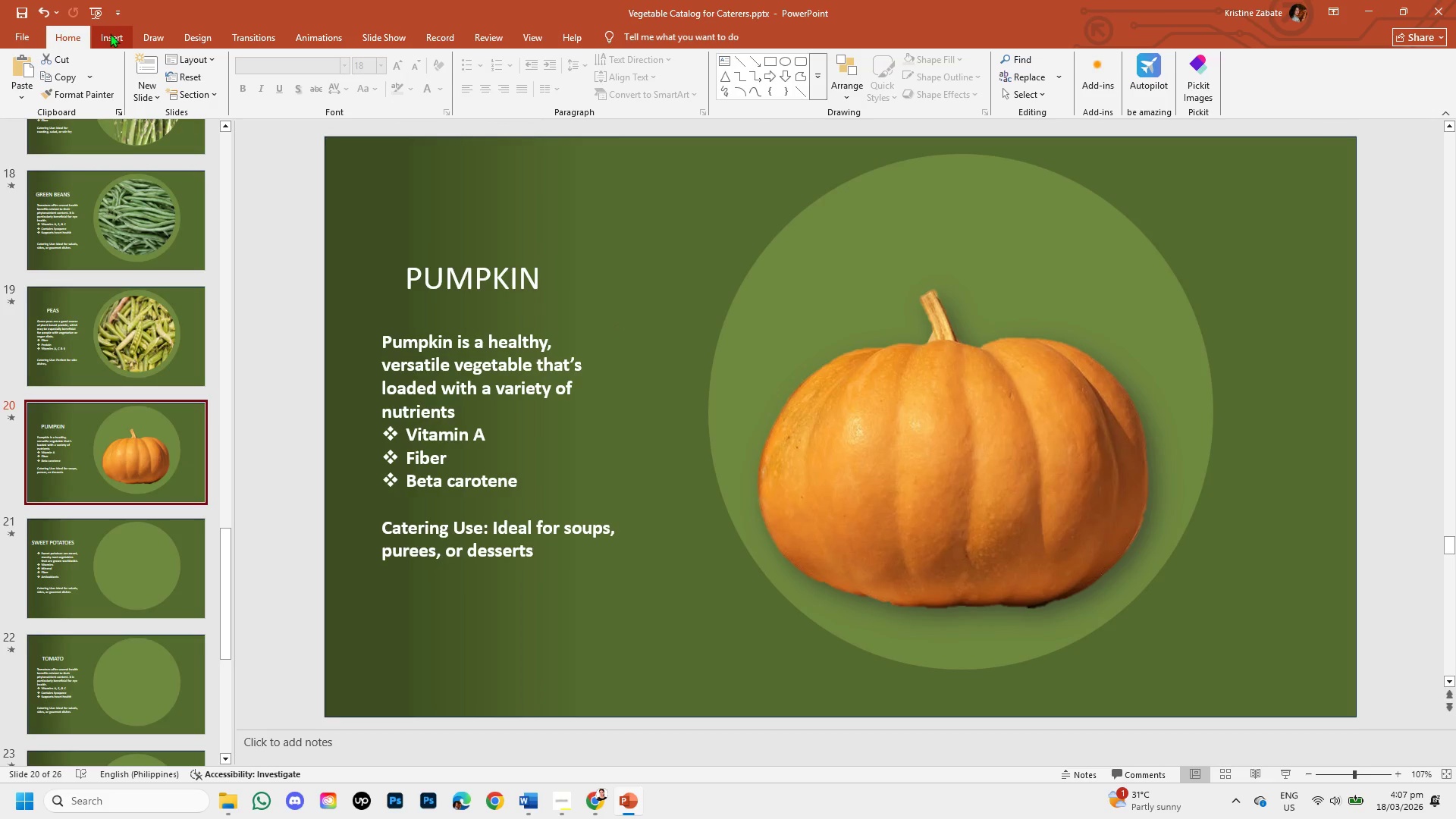 
left_click([532, 803])
 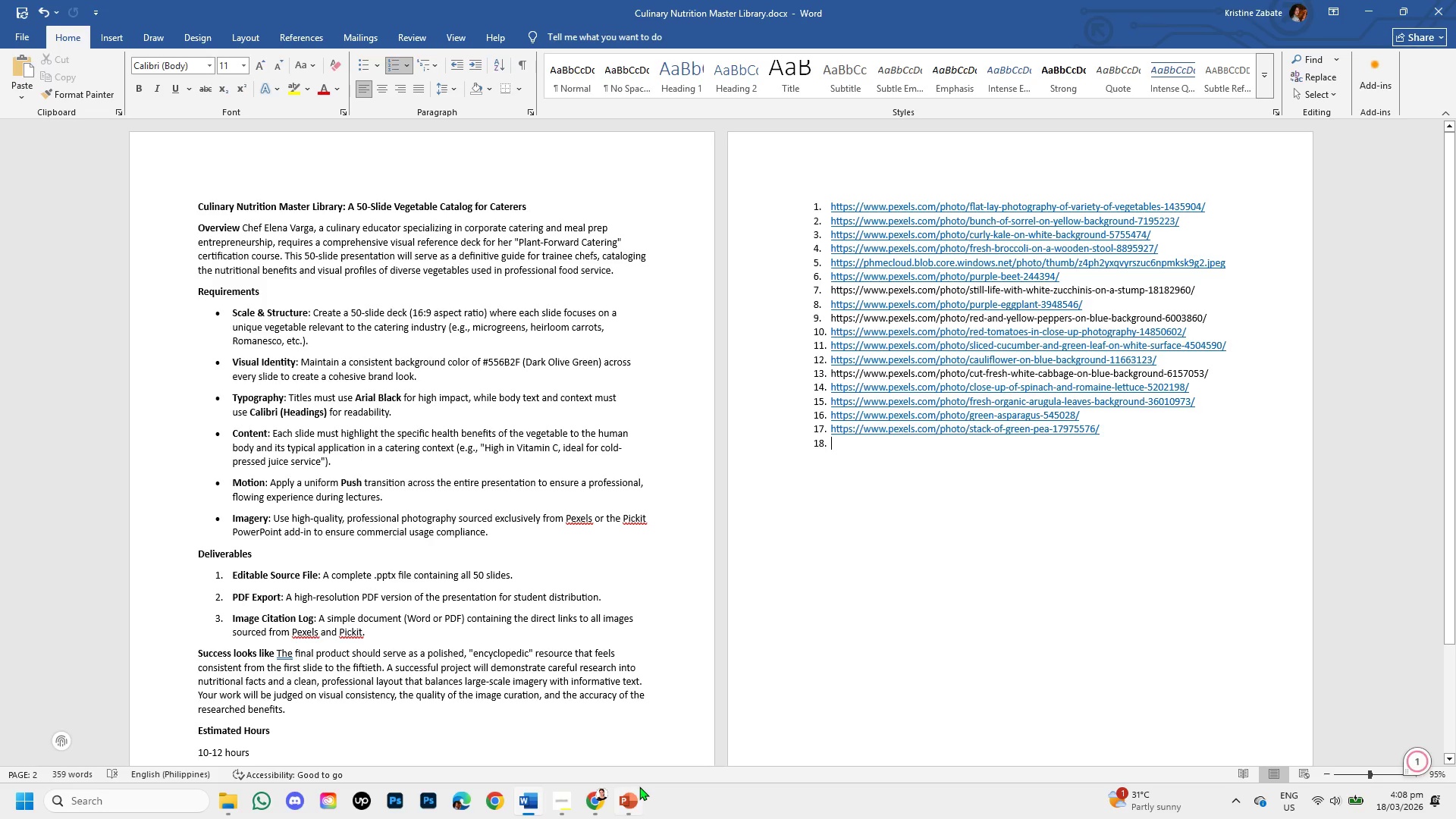 
left_click([596, 802])
 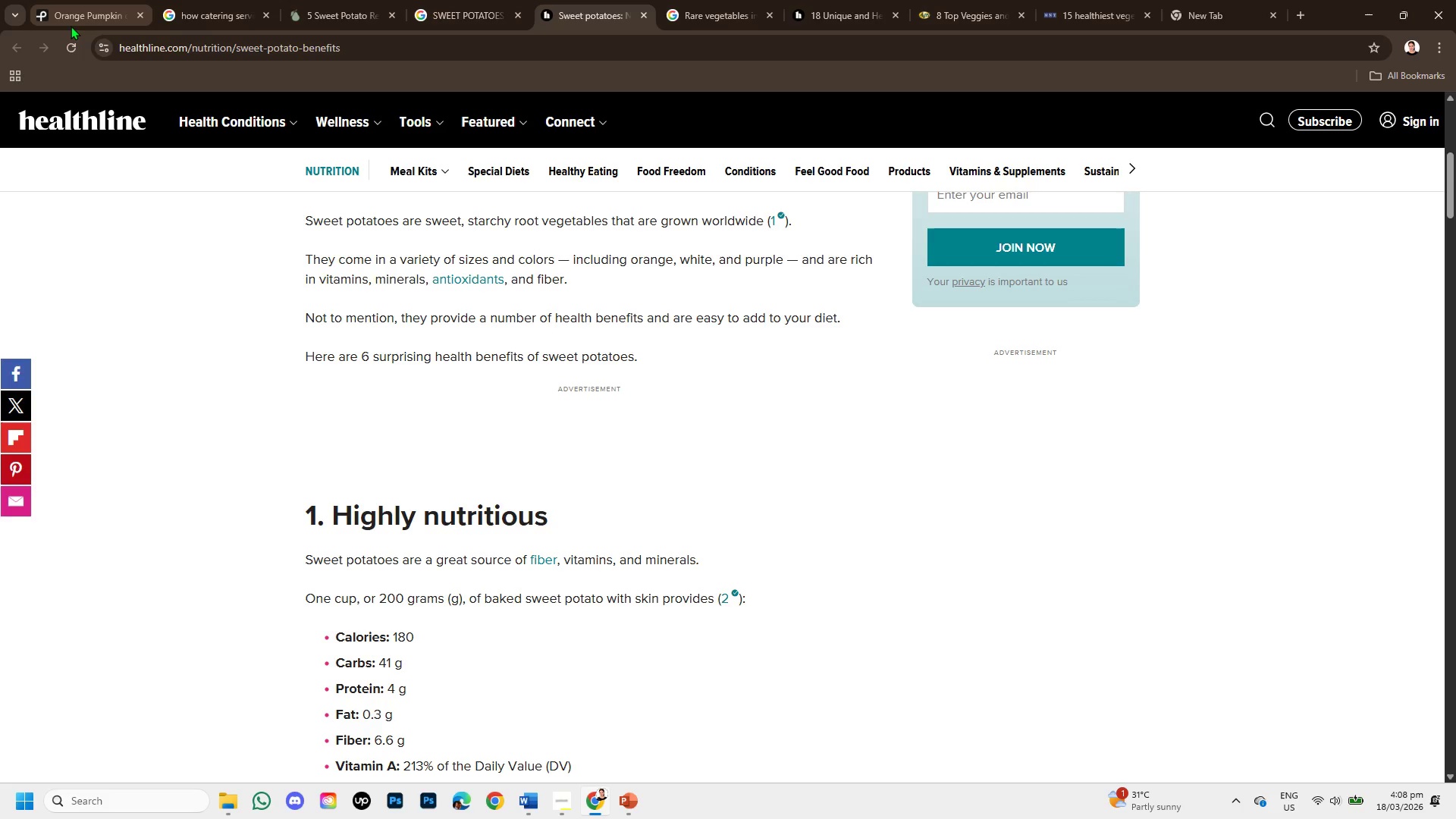 
left_click([79, 11])
 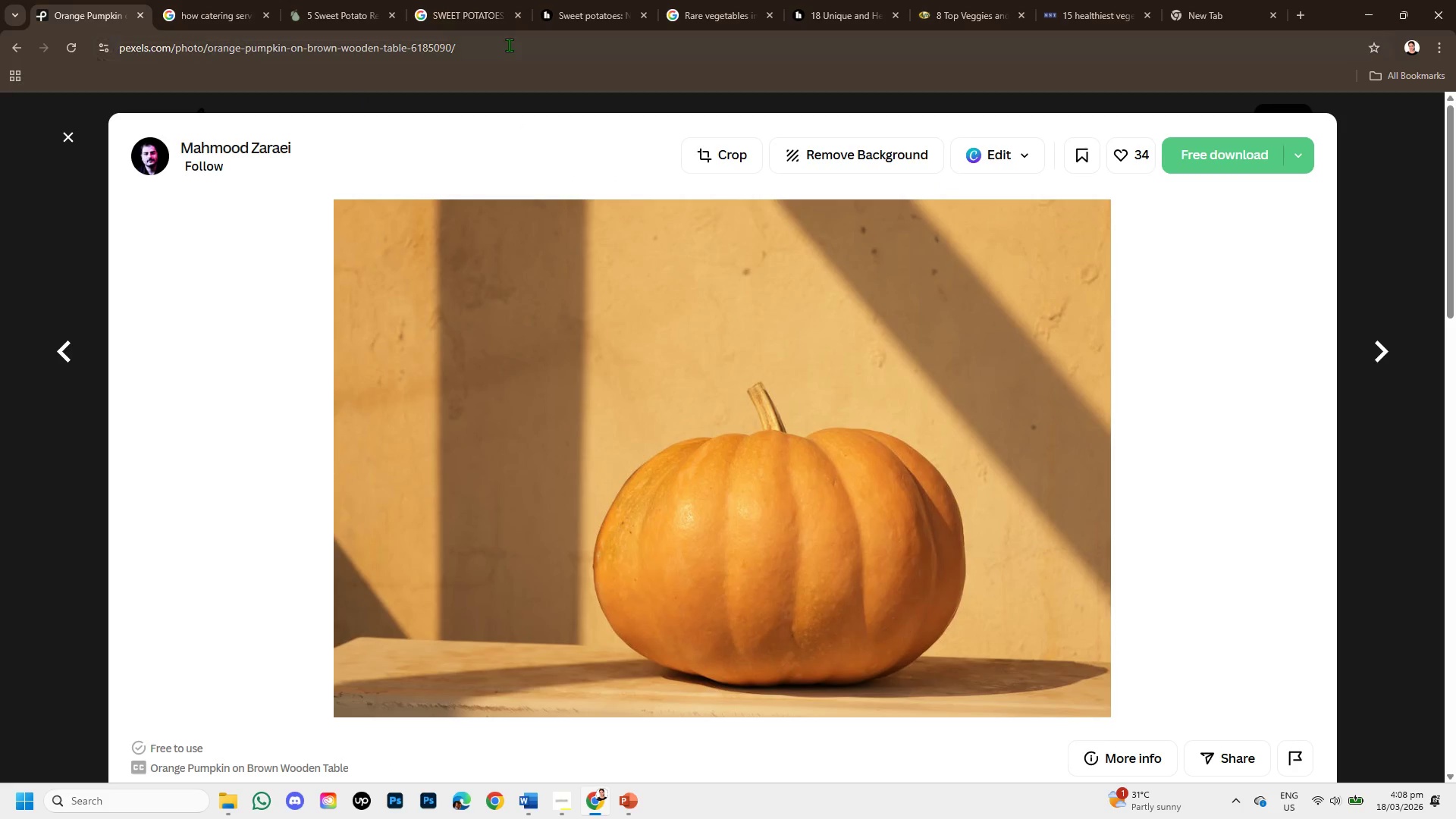 
left_click_drag(start_coordinate=[503, 45], to_coordinate=[22, 27])
 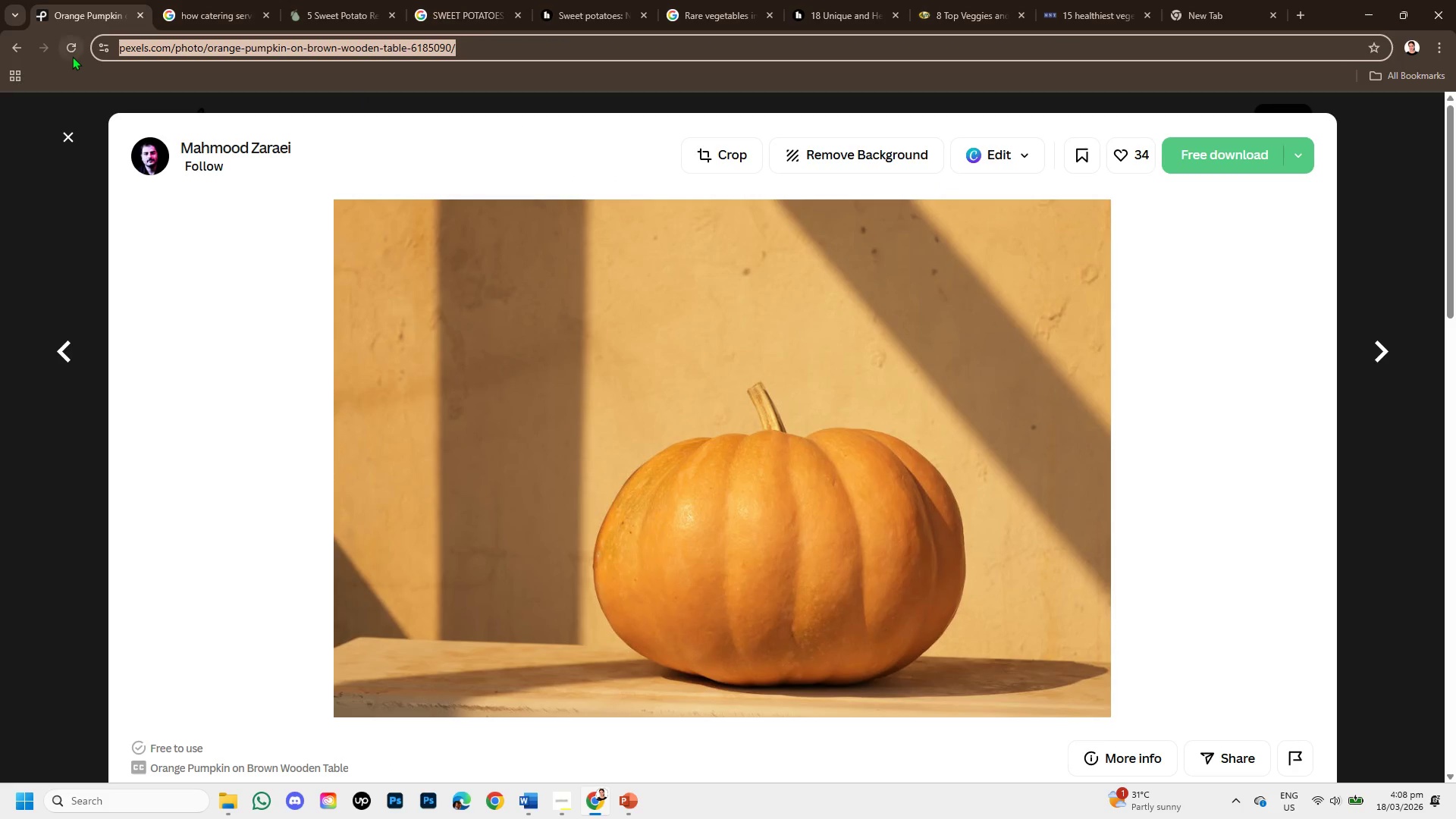 
hold_key(key=ControlLeft, duration=1.75)
 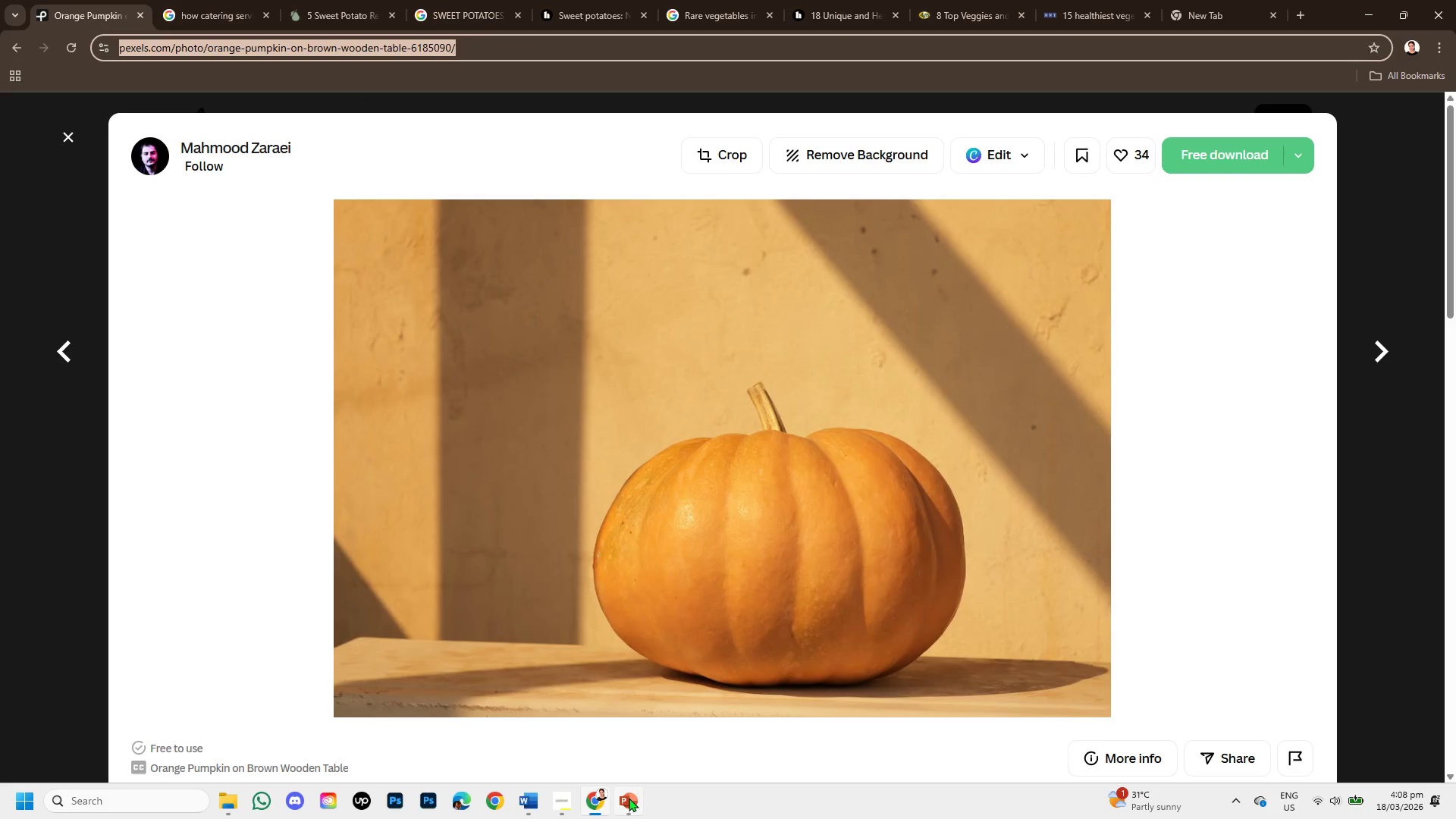 
hold_key(key=C, duration=0.31)
 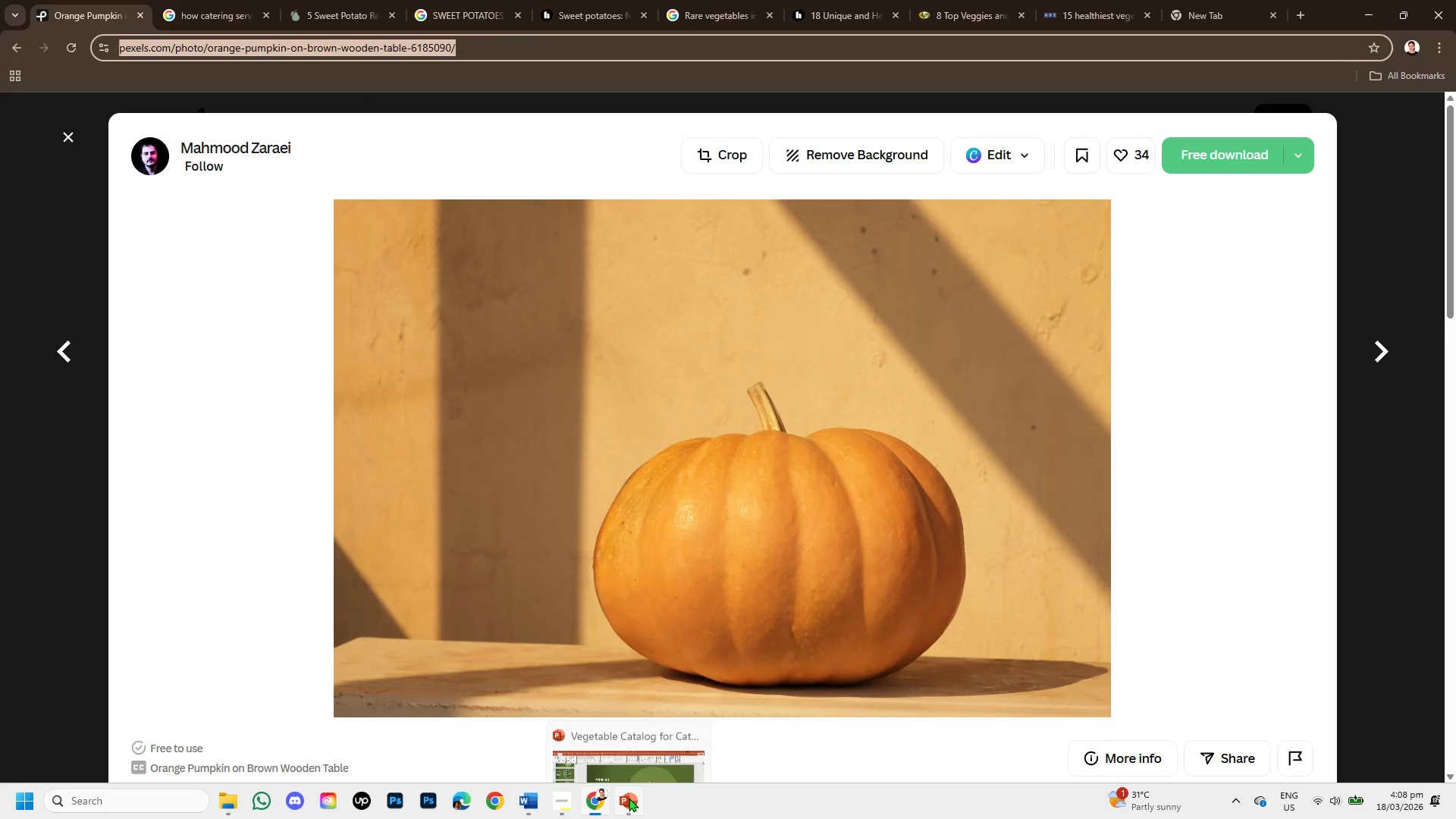 
left_click([629, 798])
 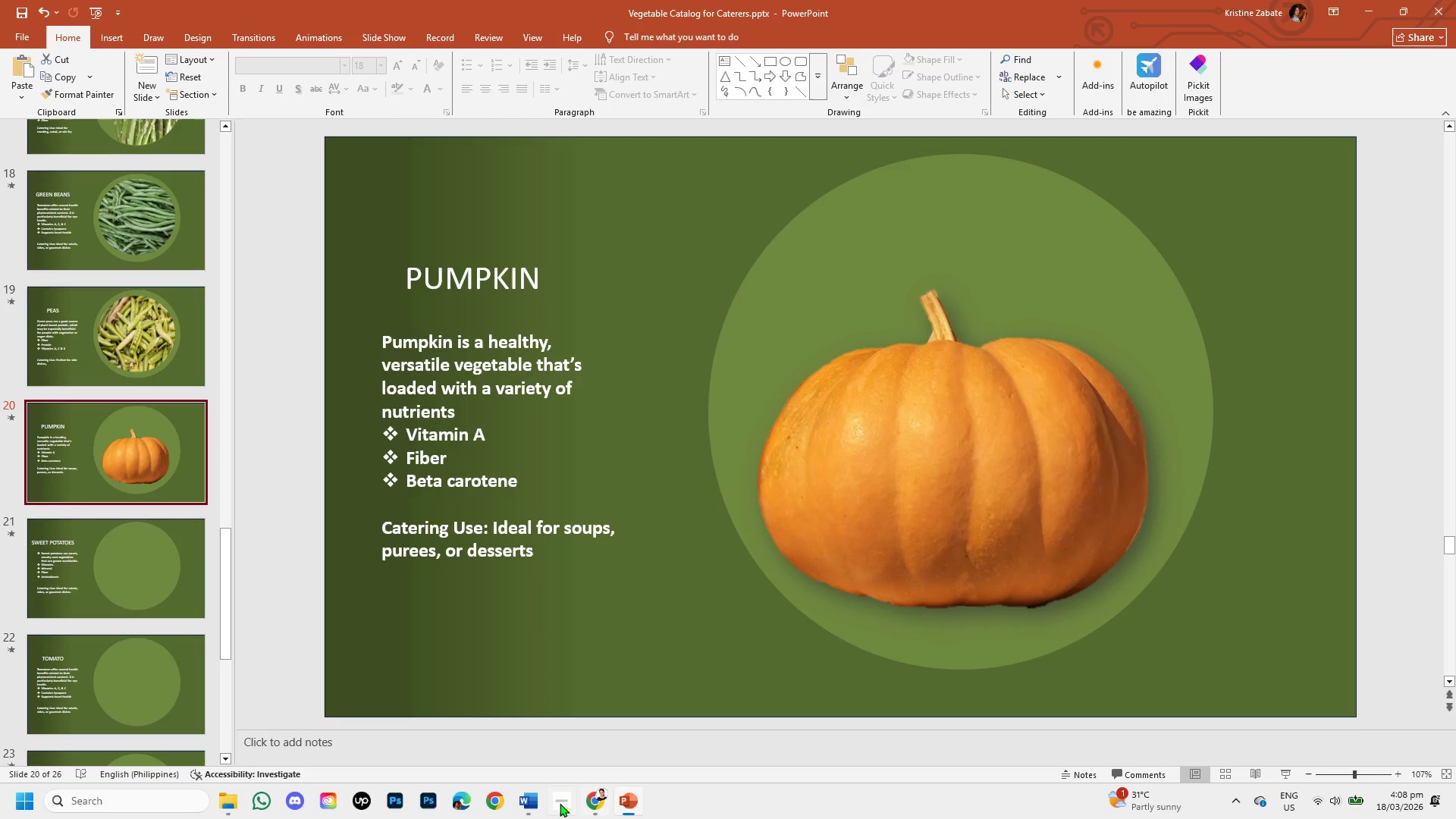 
left_click([526, 802])
 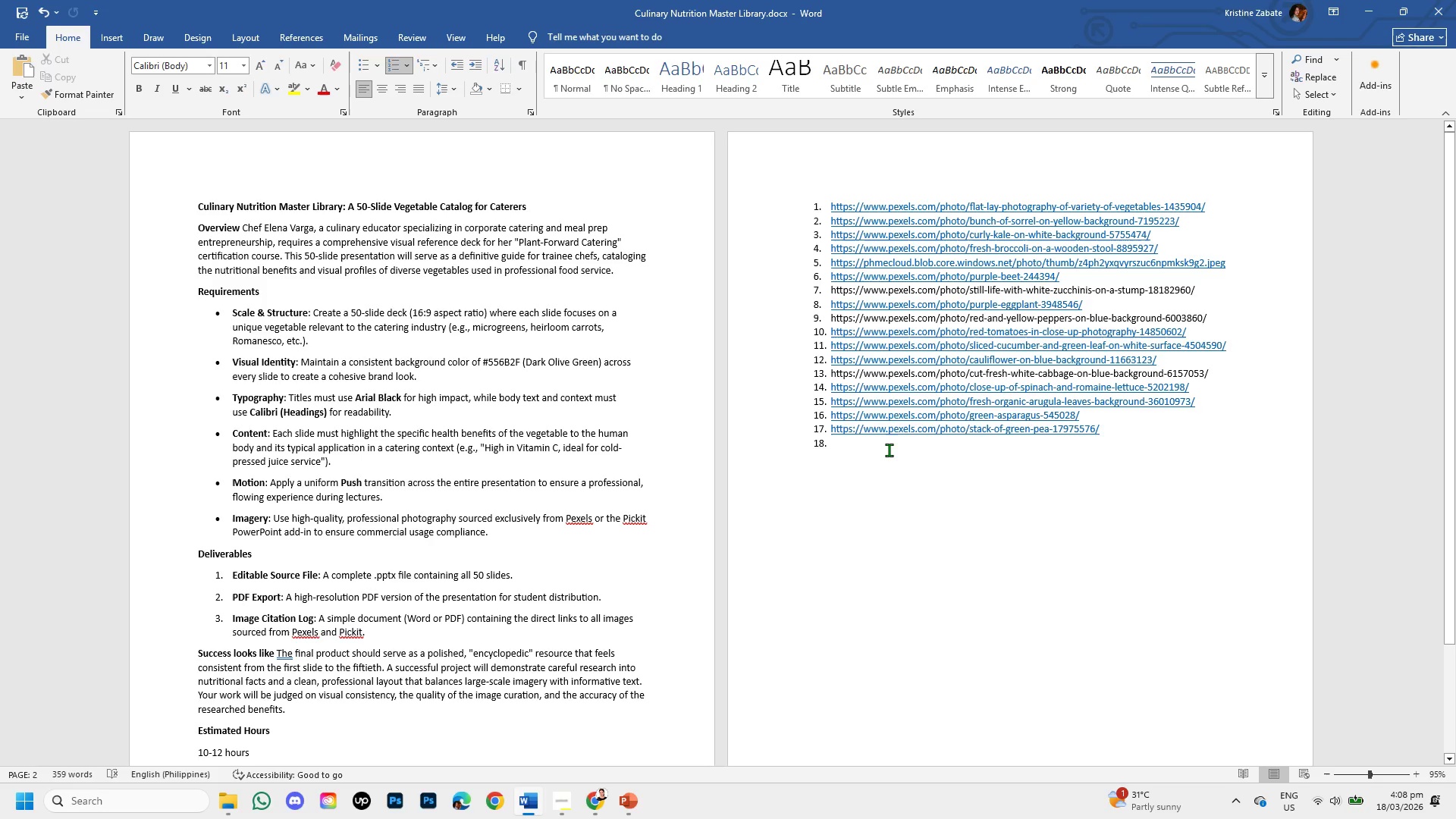 
key(Control+V)
 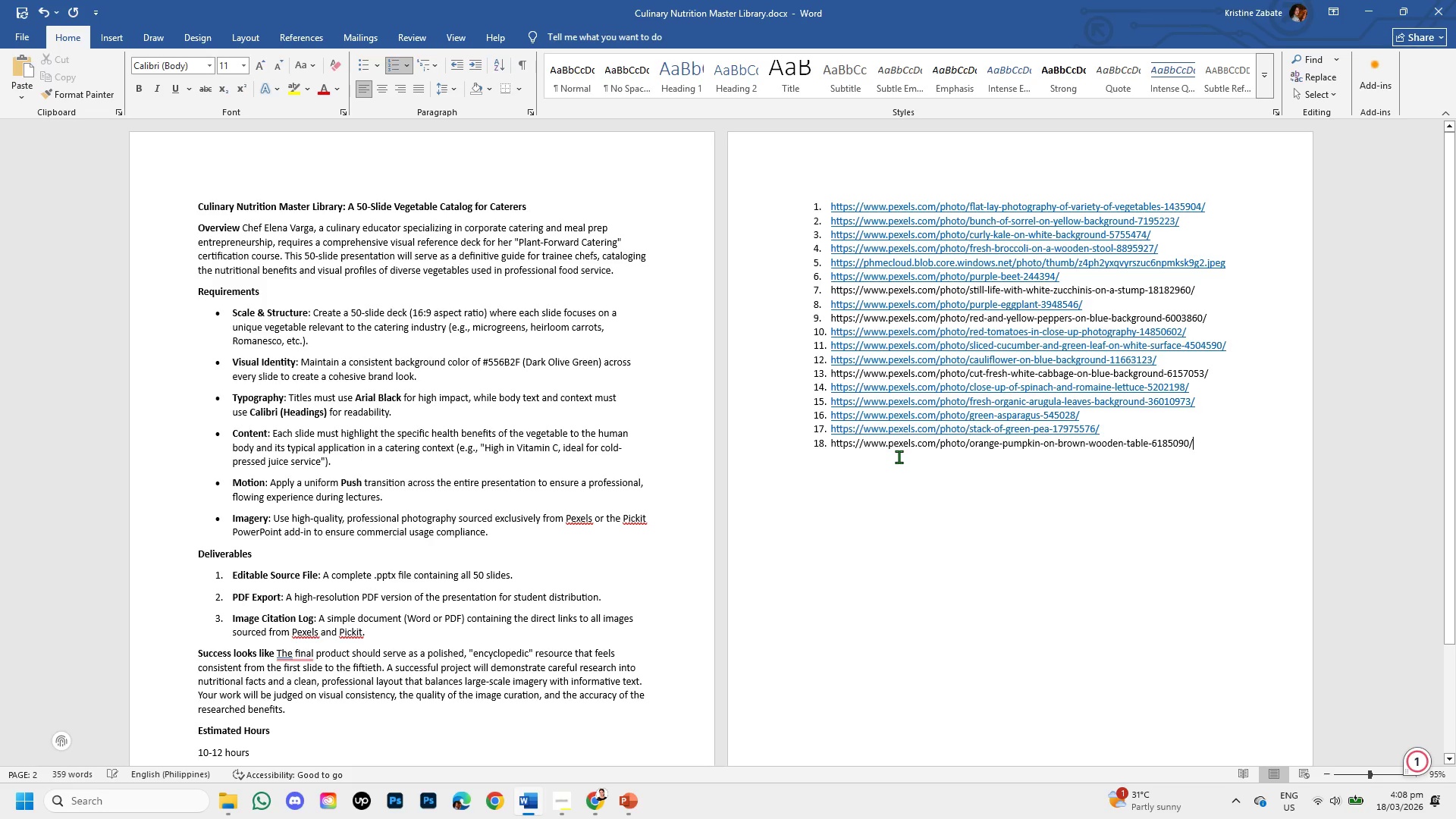 
key(Enter)
 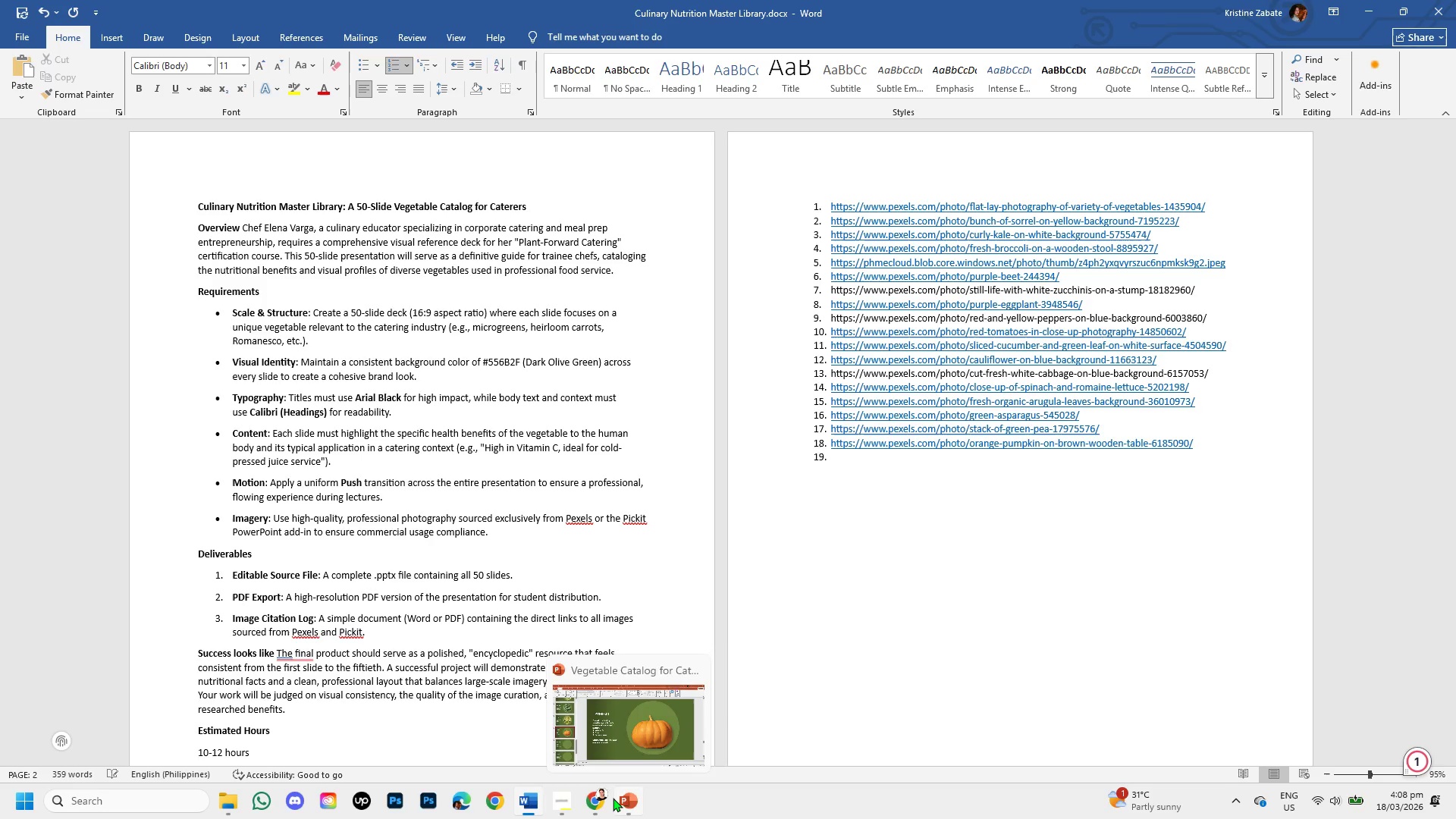 
left_click([602, 797])
 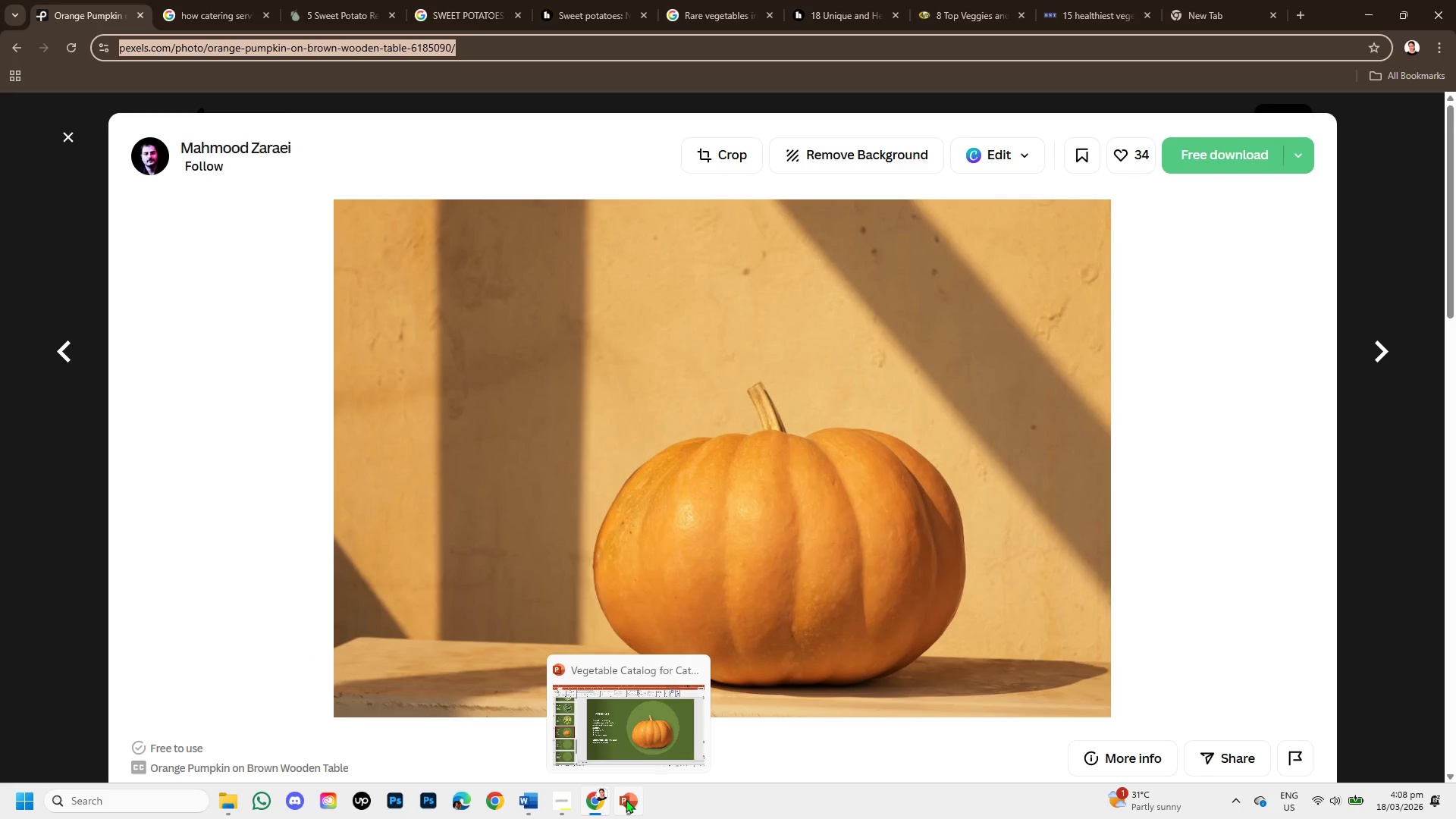 
left_click([626, 799])
 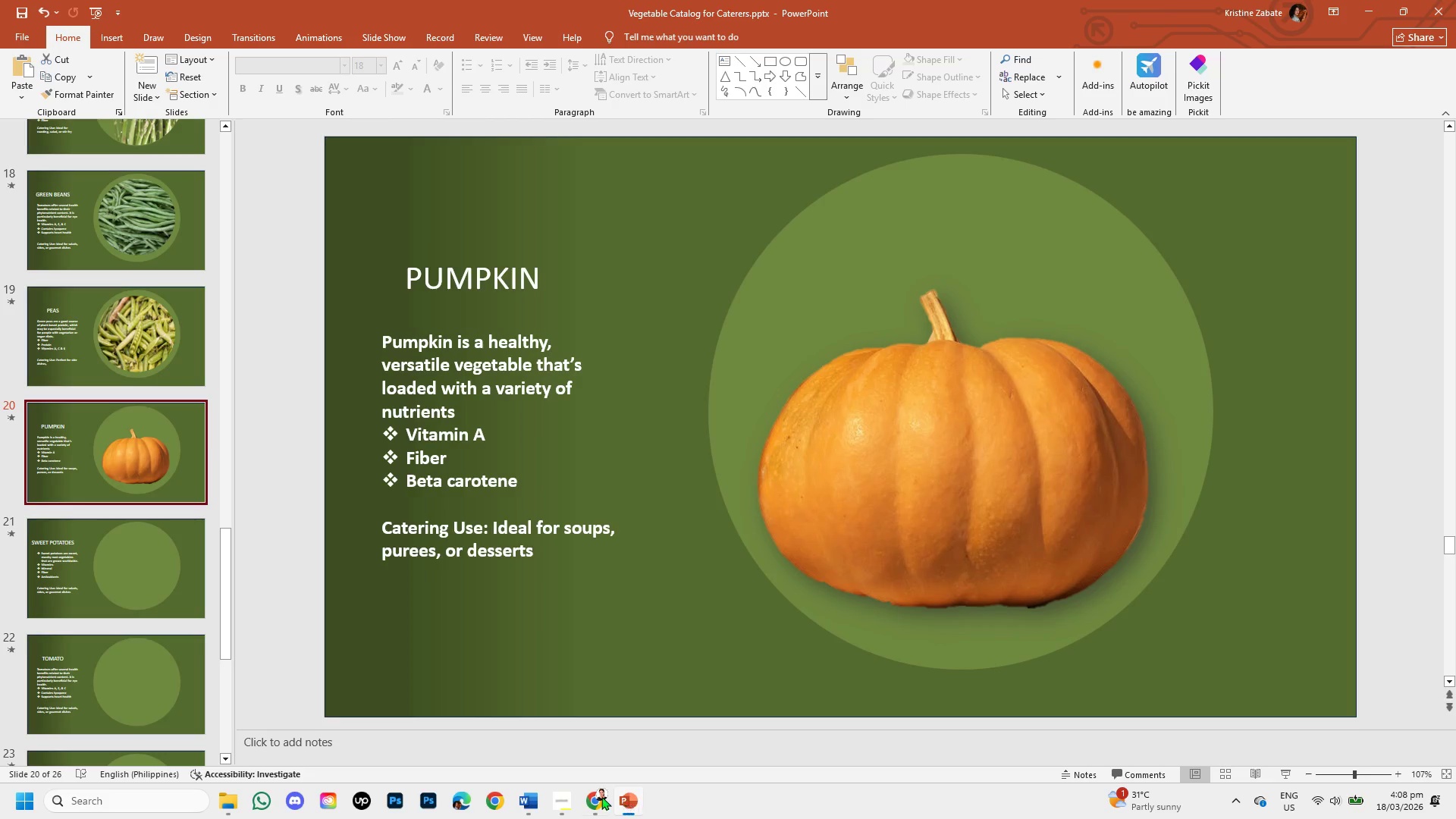 
left_click([595, 796])
 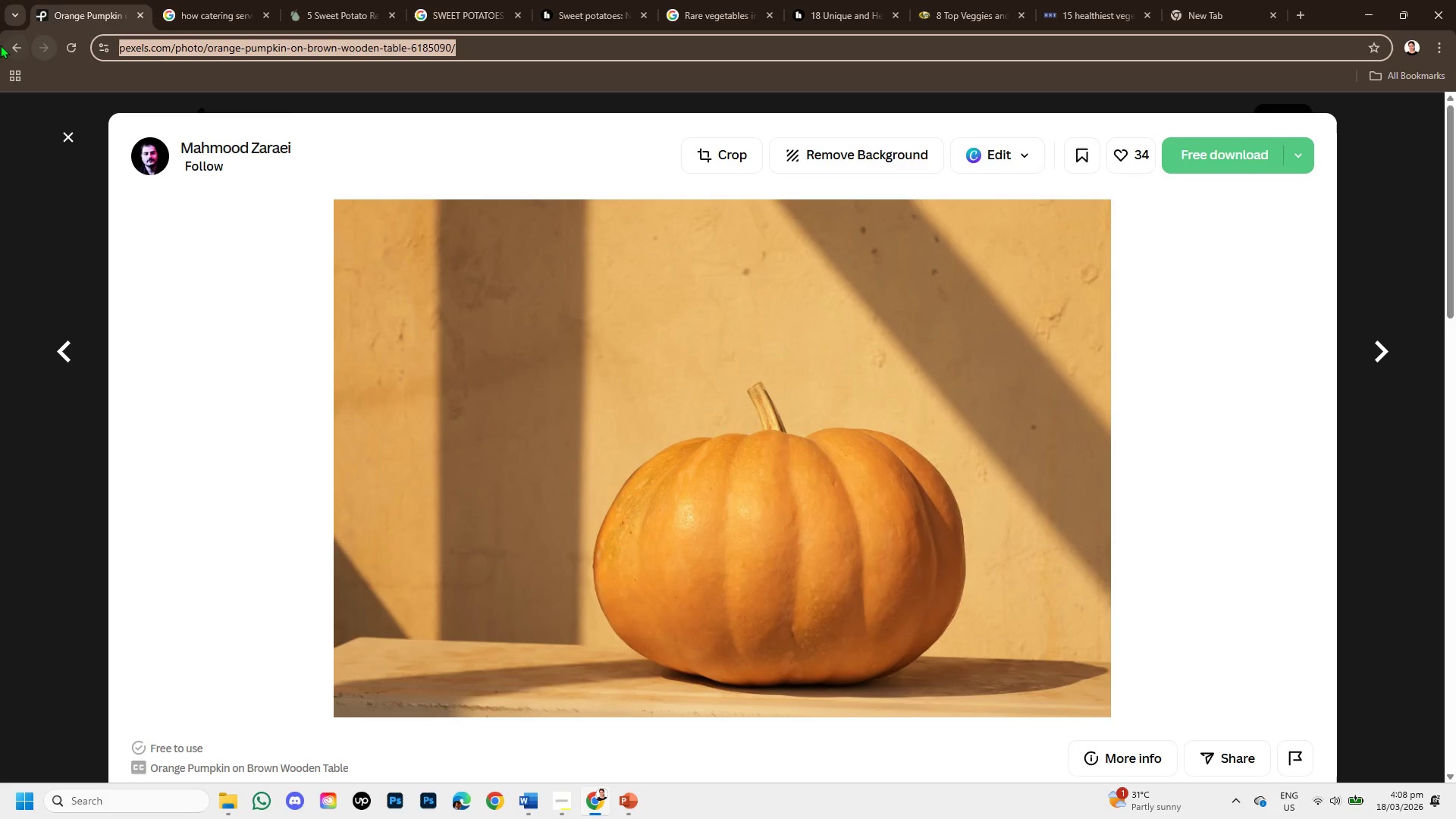 
left_click([9, 47])
 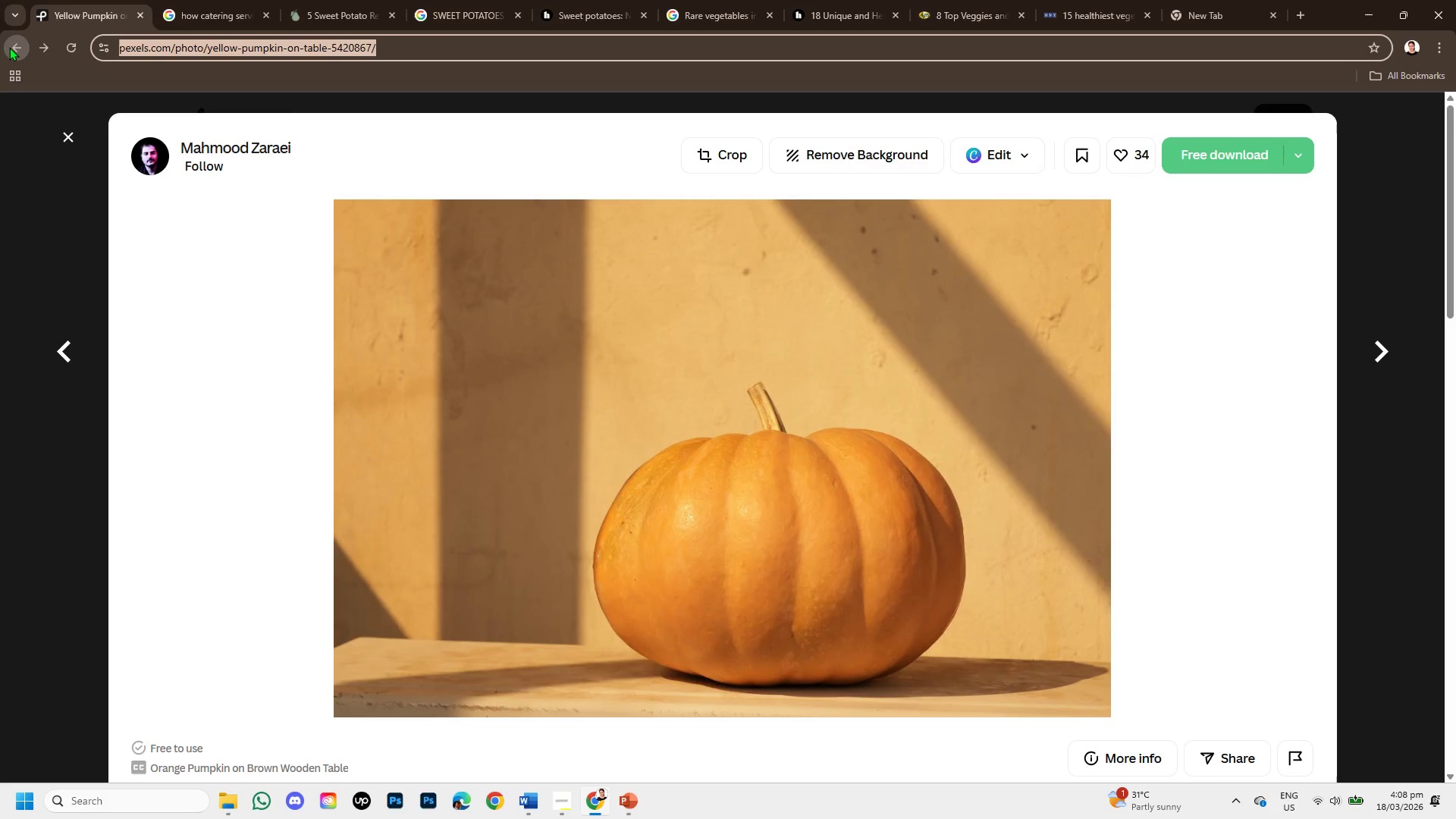 
left_click([9, 47])
 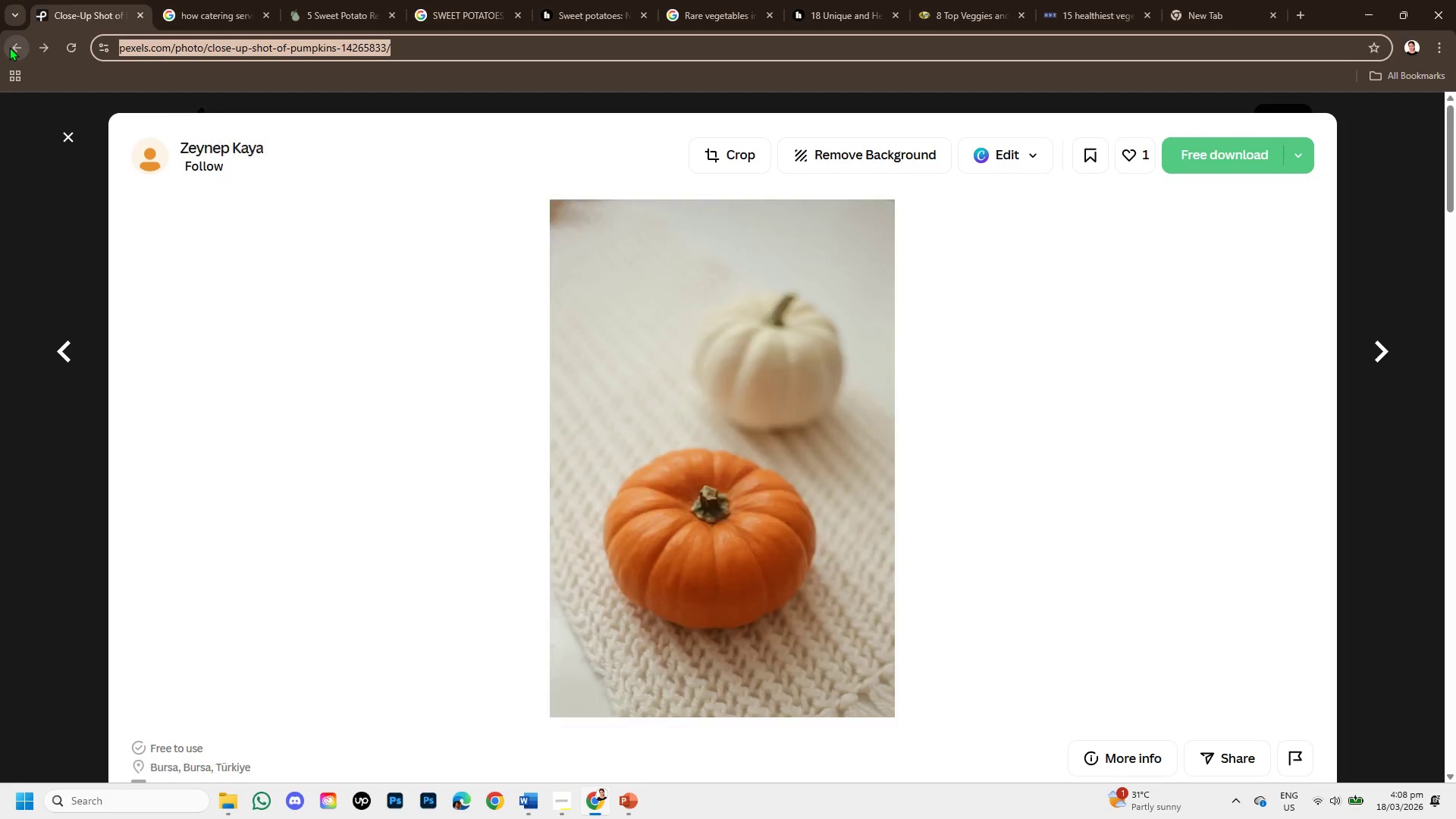 
left_click([9, 47])
 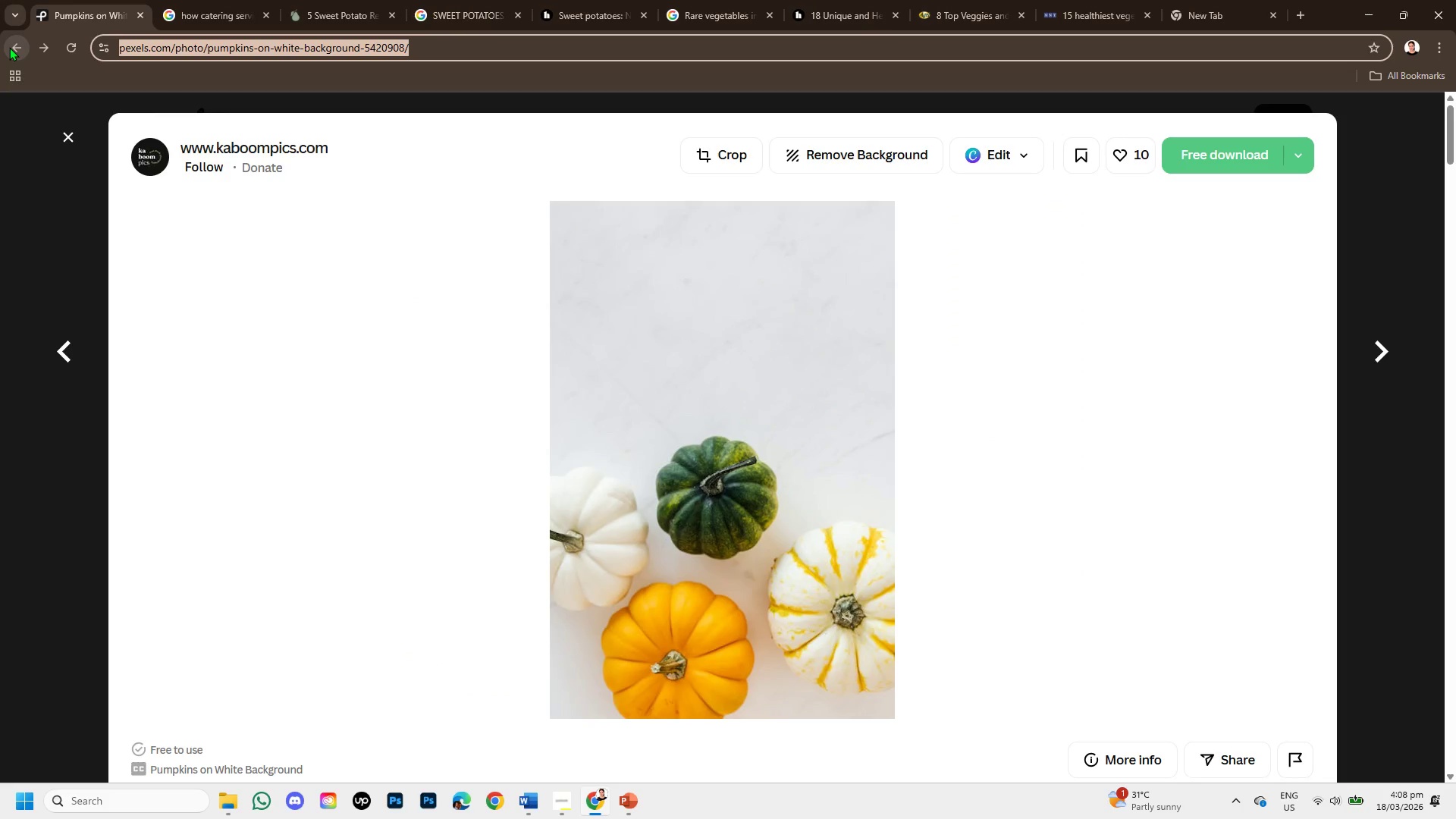 
left_click([9, 47])
 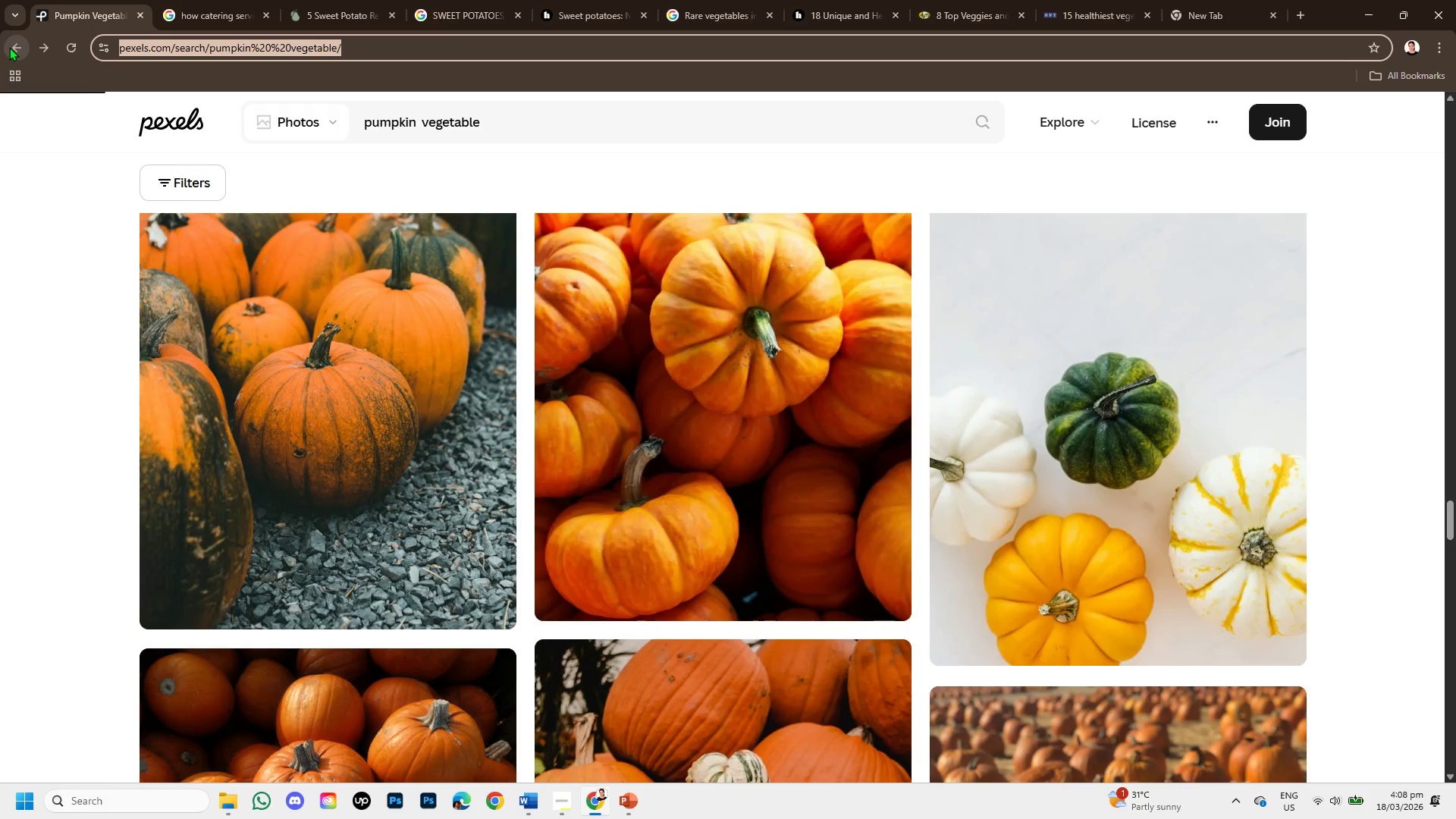 
left_click([9, 47])
 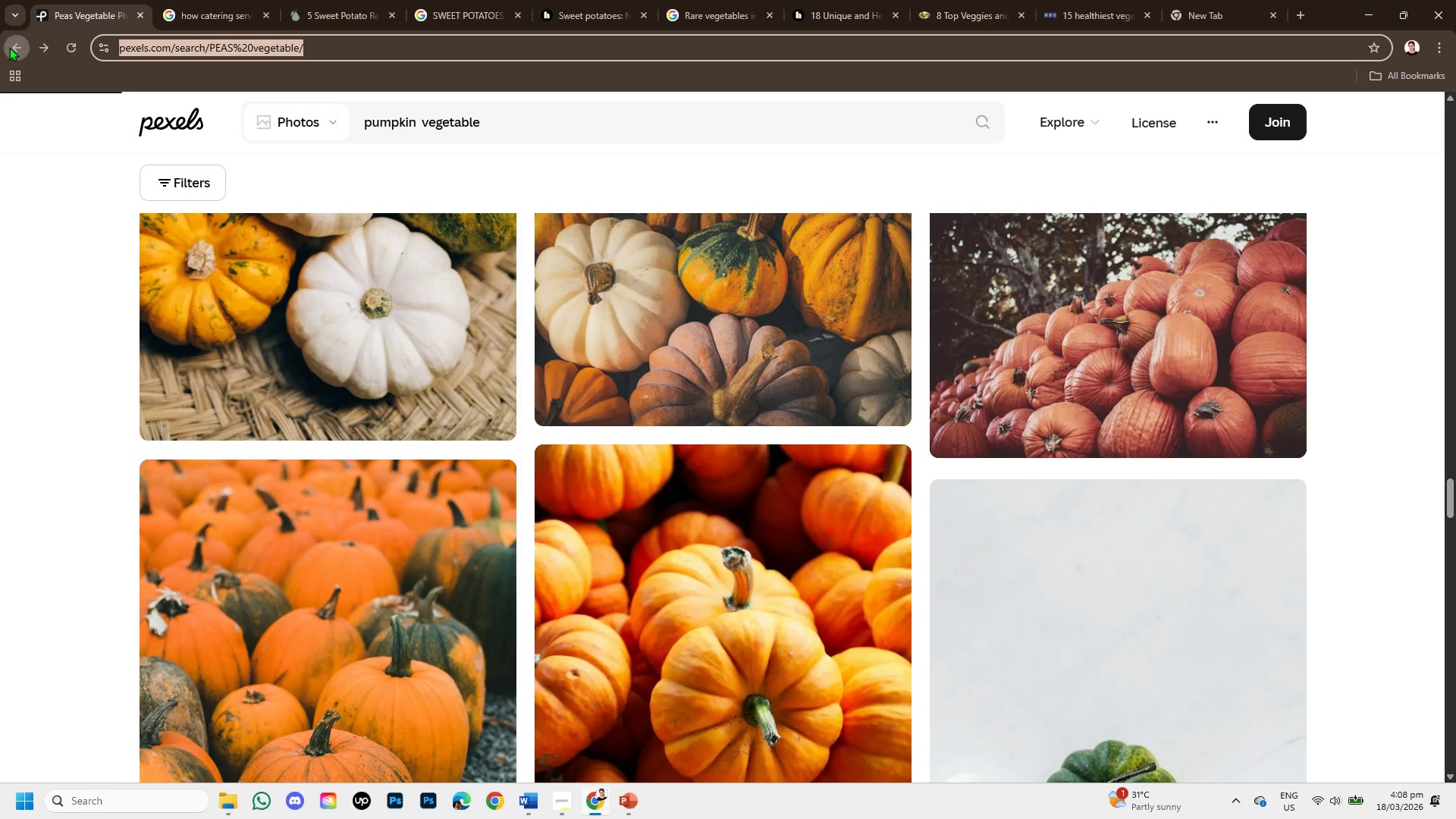 
double_click([9, 47])
 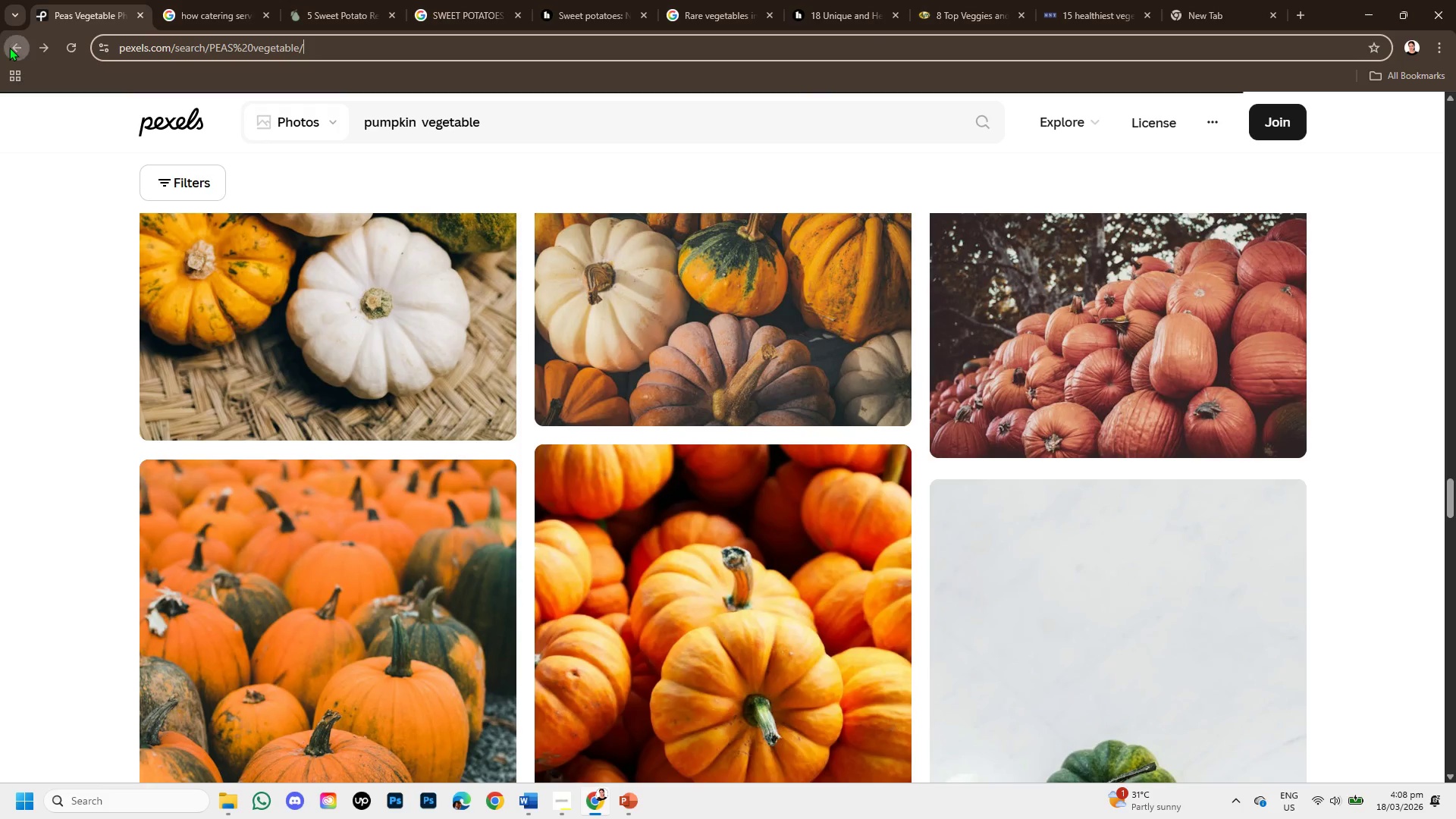 
triple_click([9, 47])
 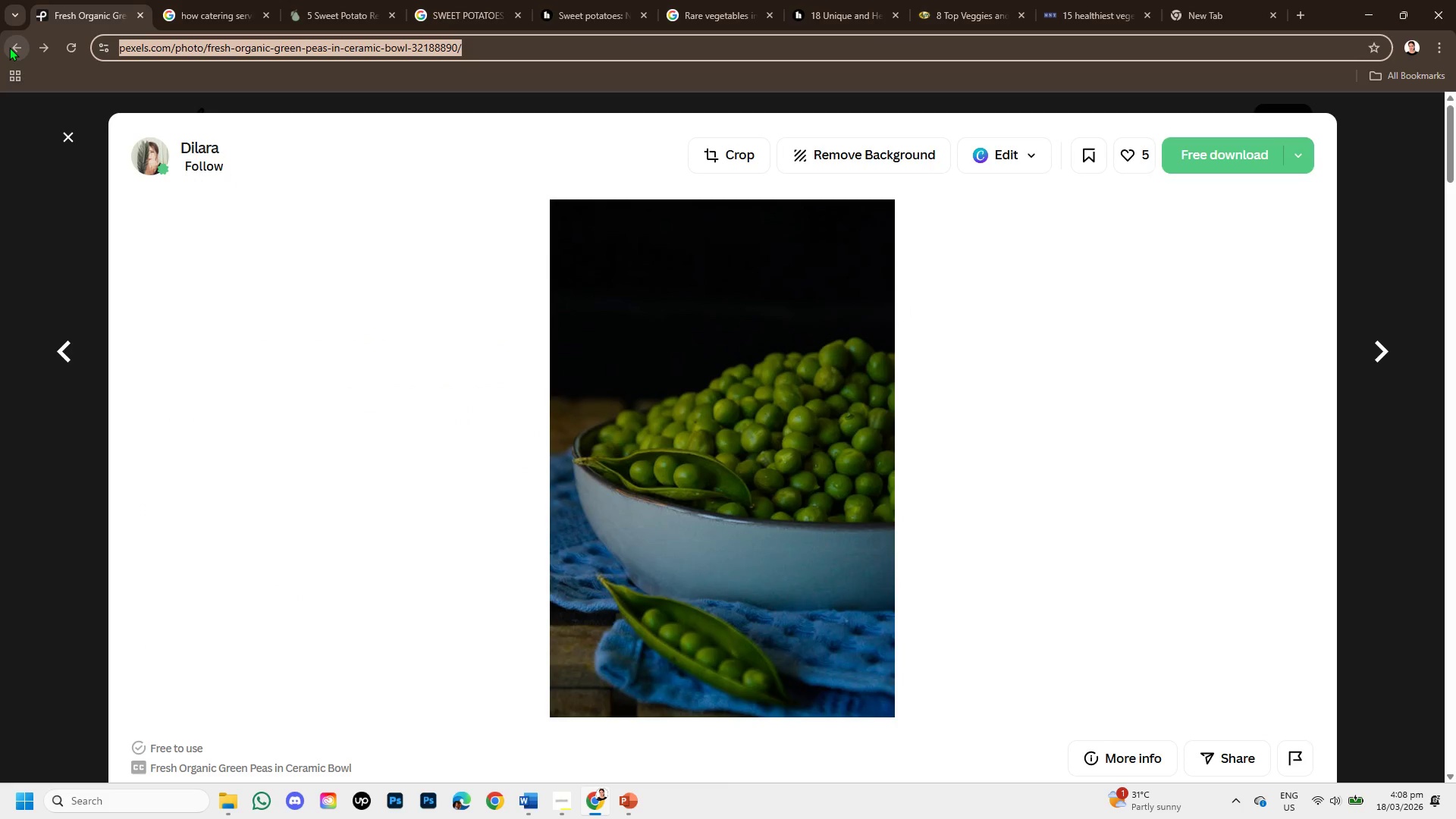 
left_click([9, 47])
 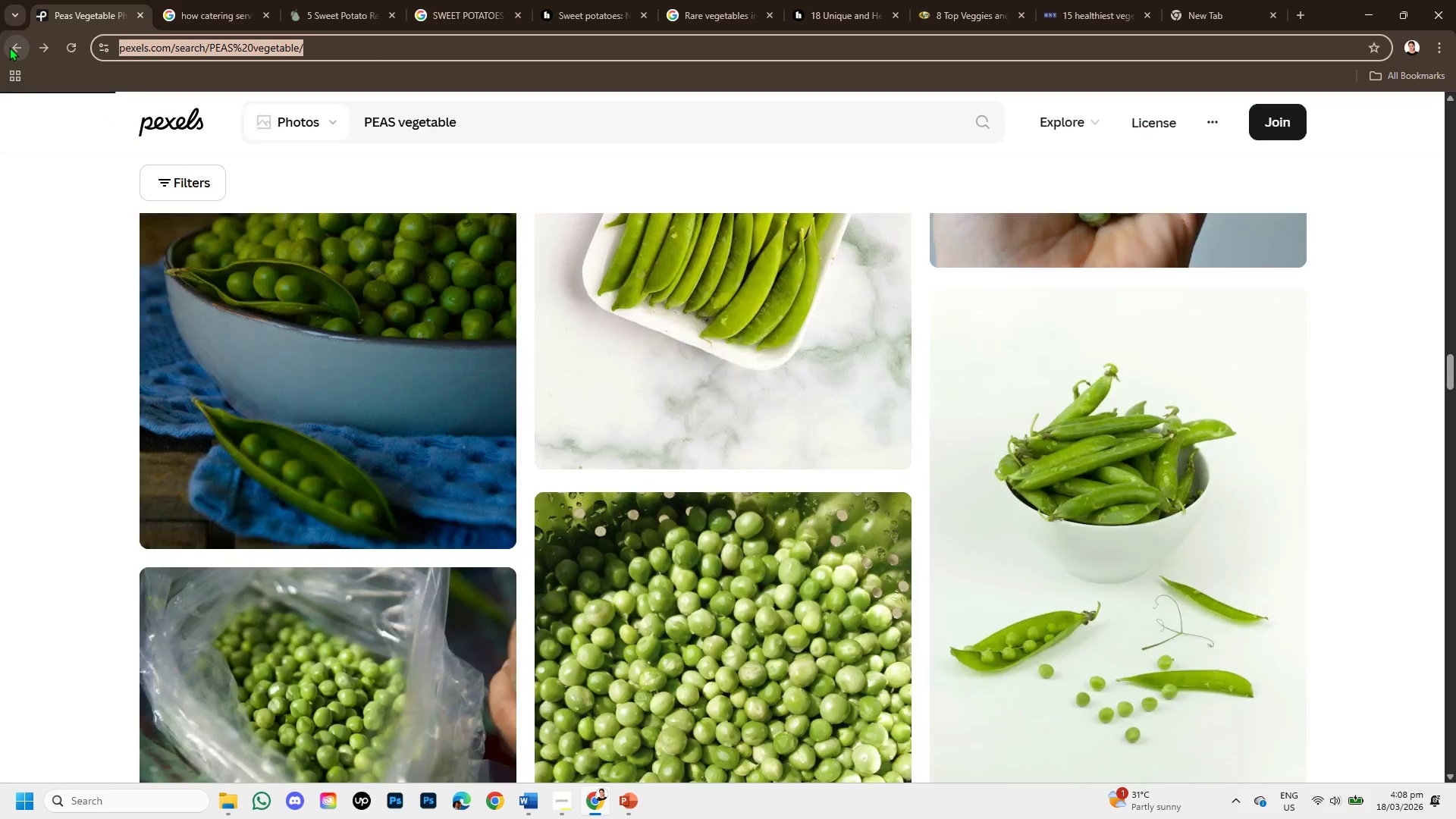 
left_click([9, 47])
 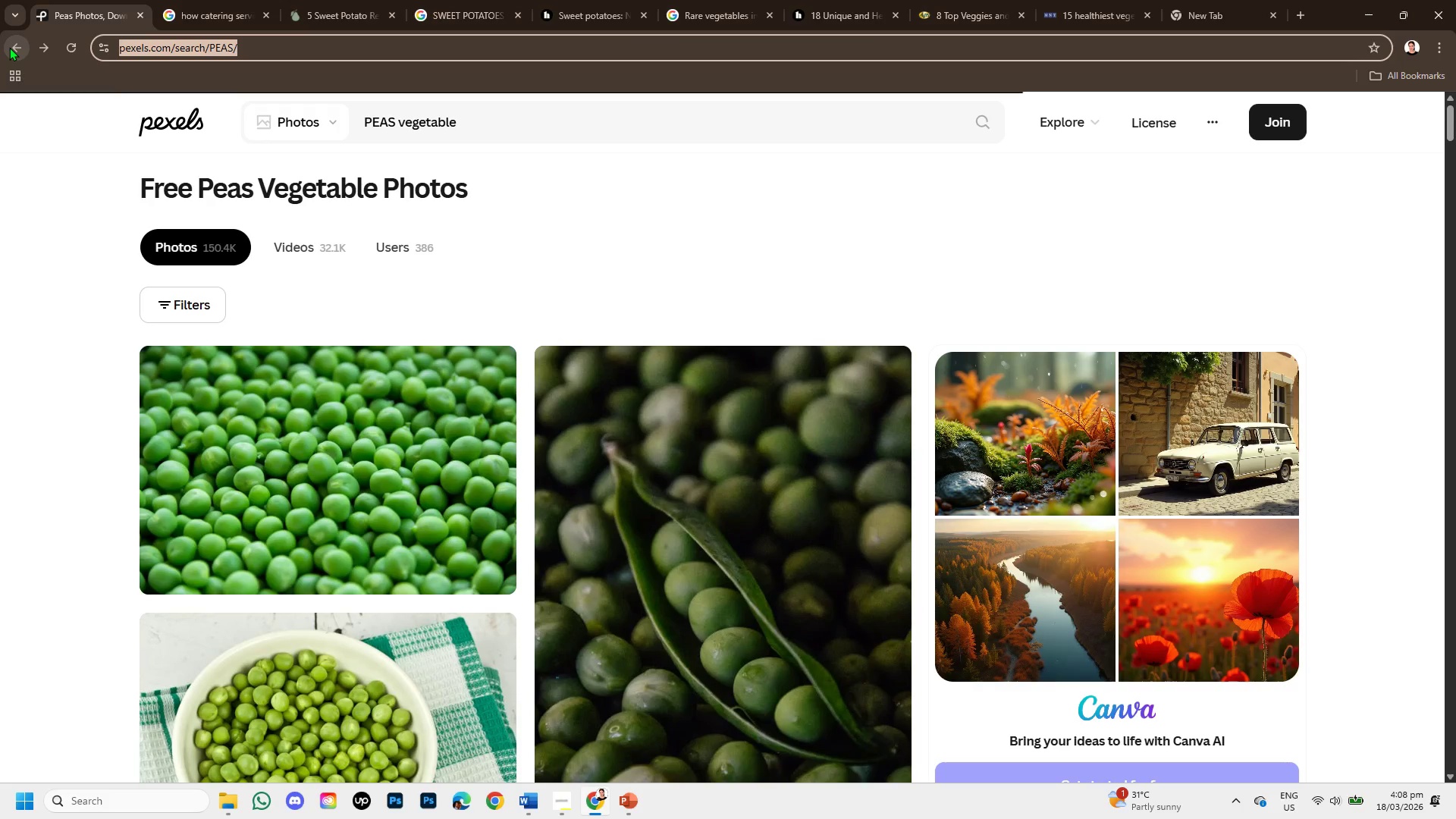 
left_click([9, 47])
 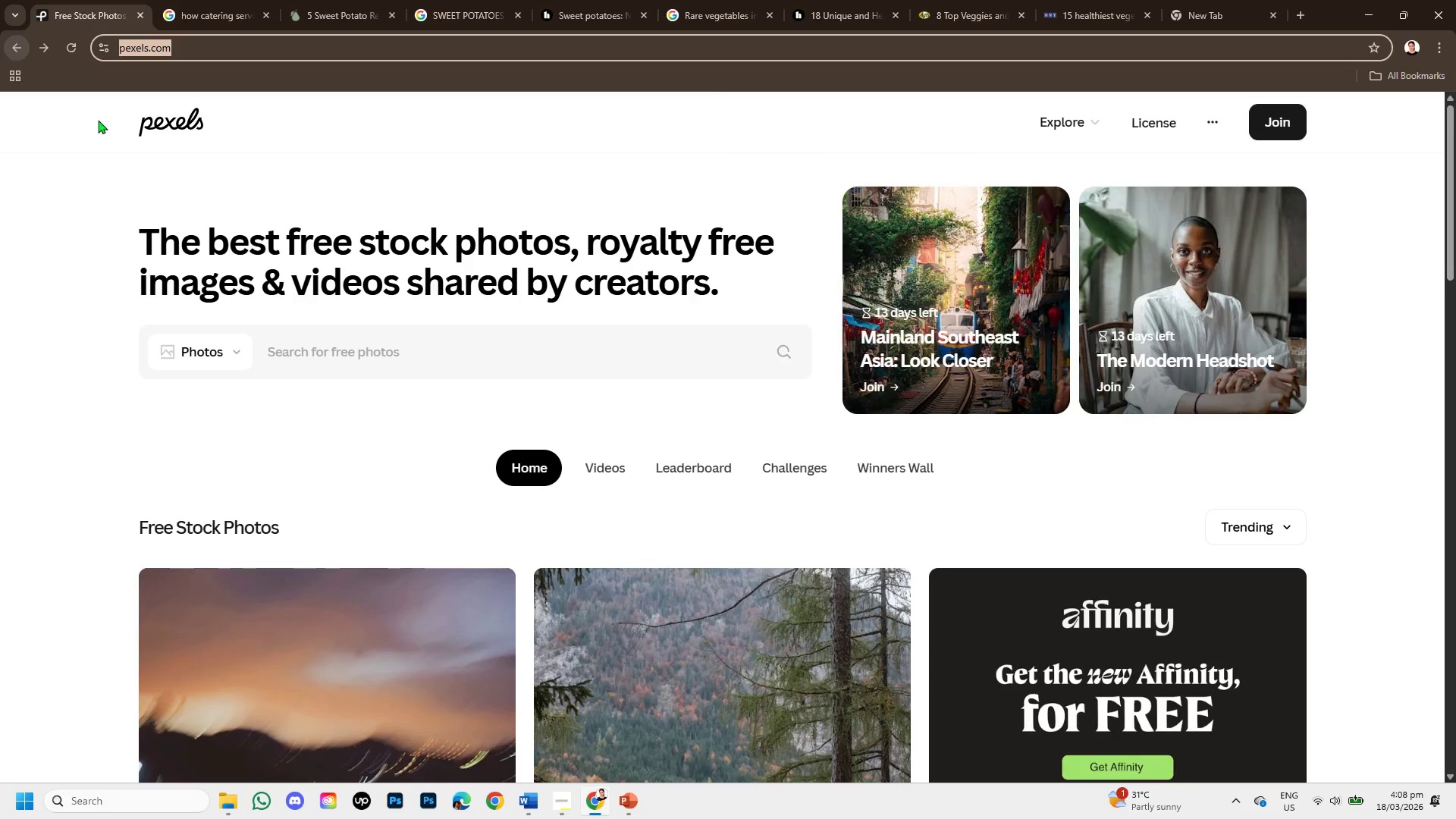 
left_click([430, 360])
 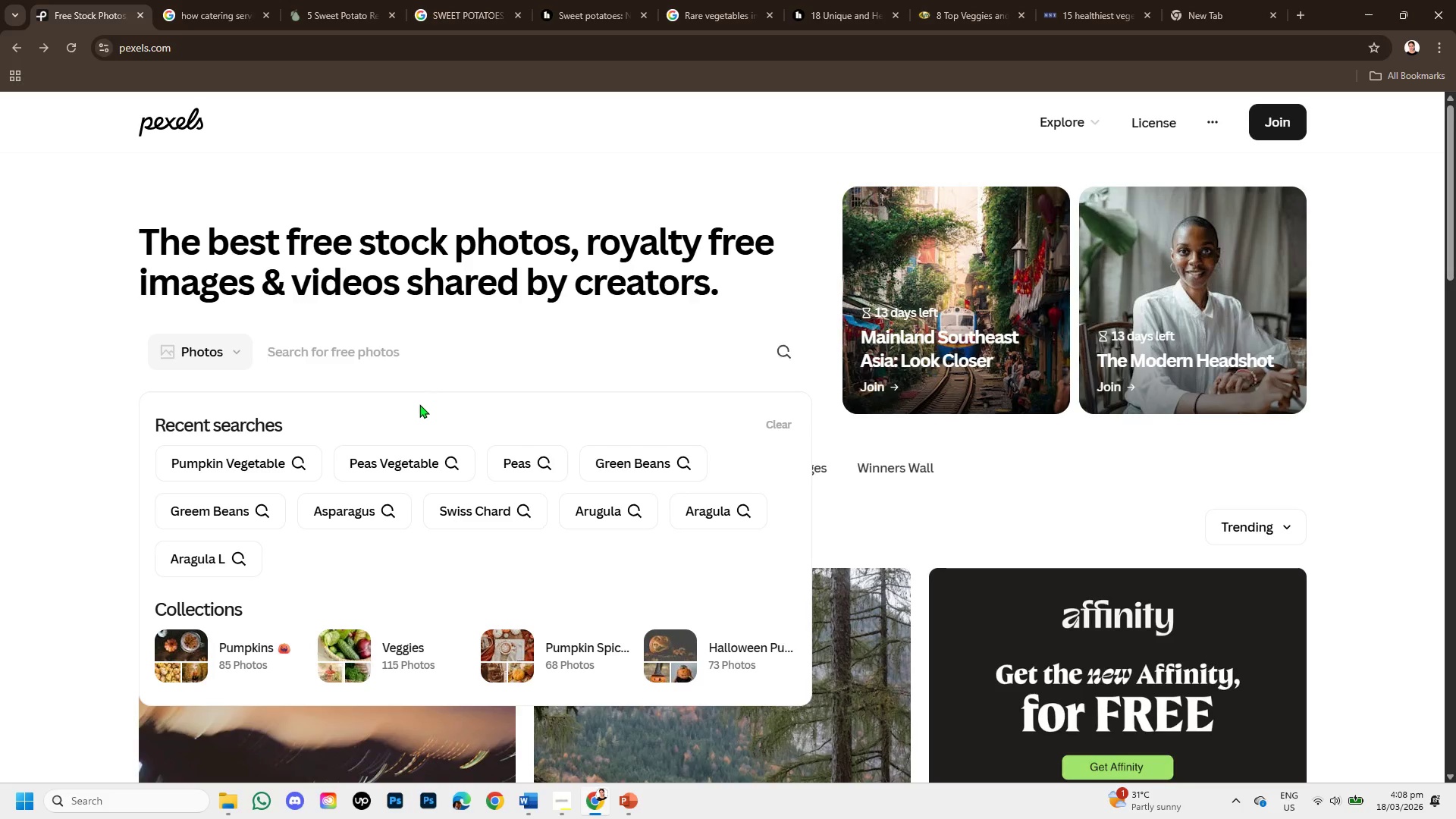 
left_click([201, 516])
 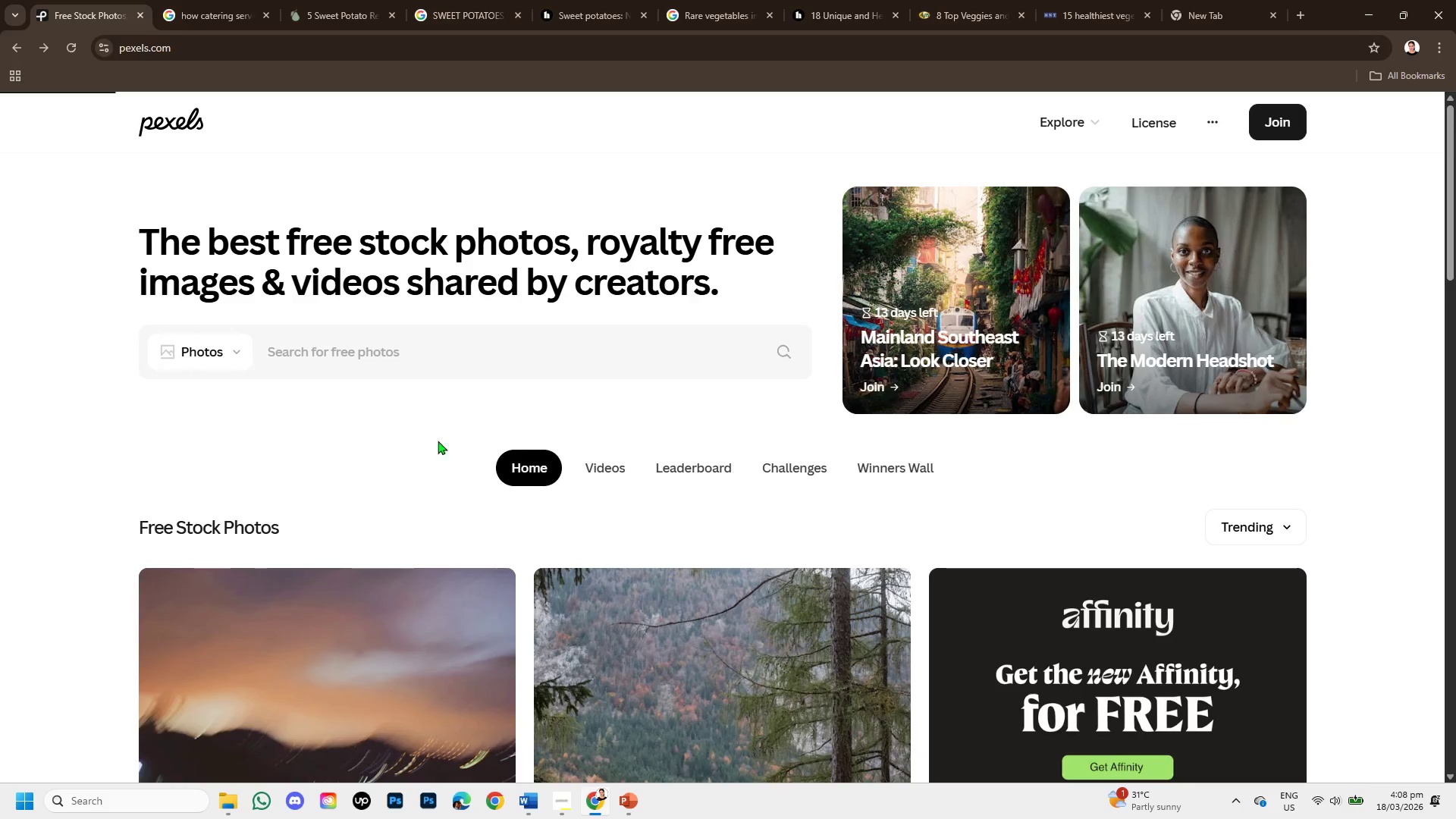 
scroll: coordinate [457, 423], scroll_direction: down, amount: 6.0
 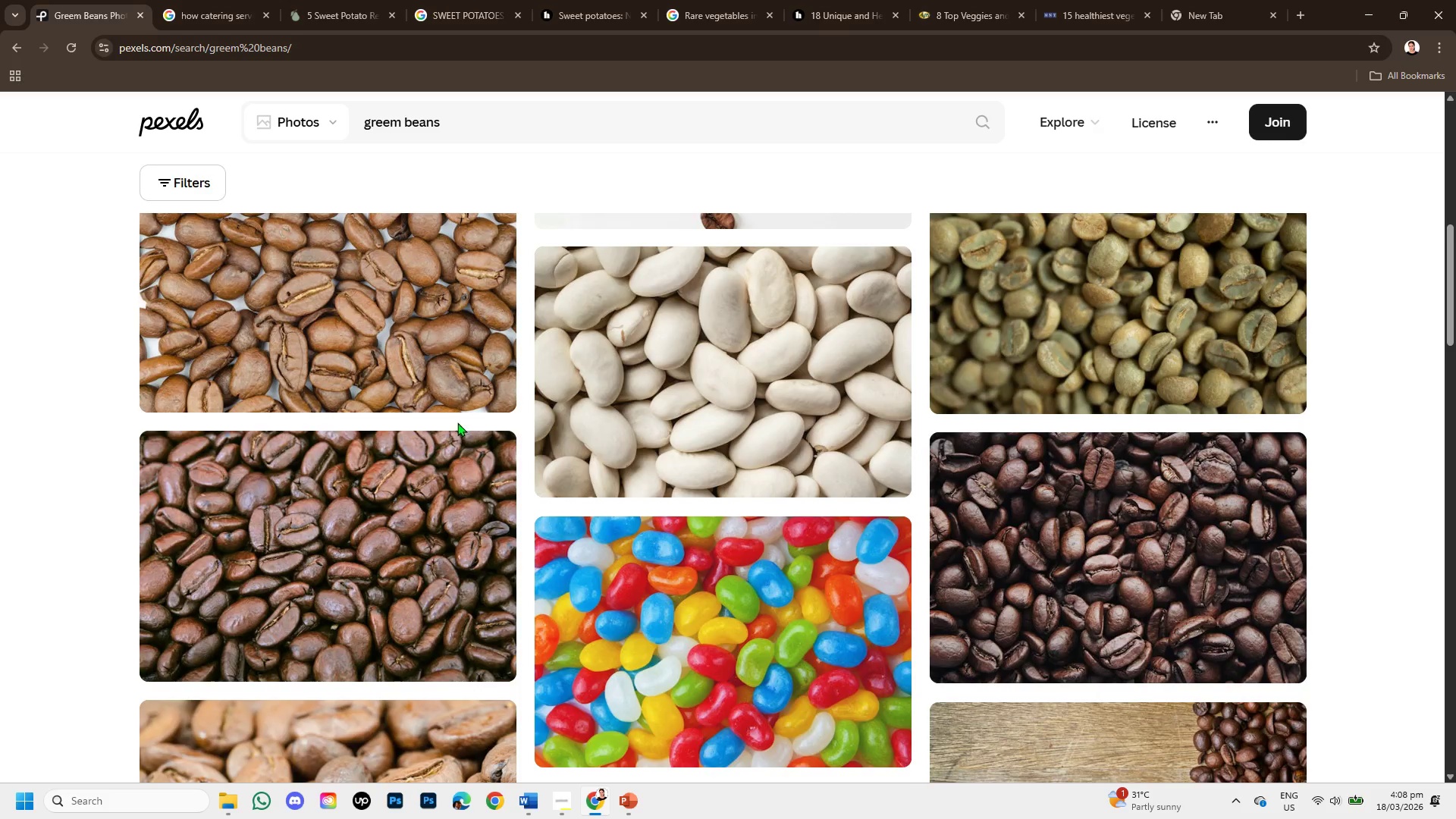 
scroll: coordinate [465, 425], scroll_direction: up, amount: 3.0
 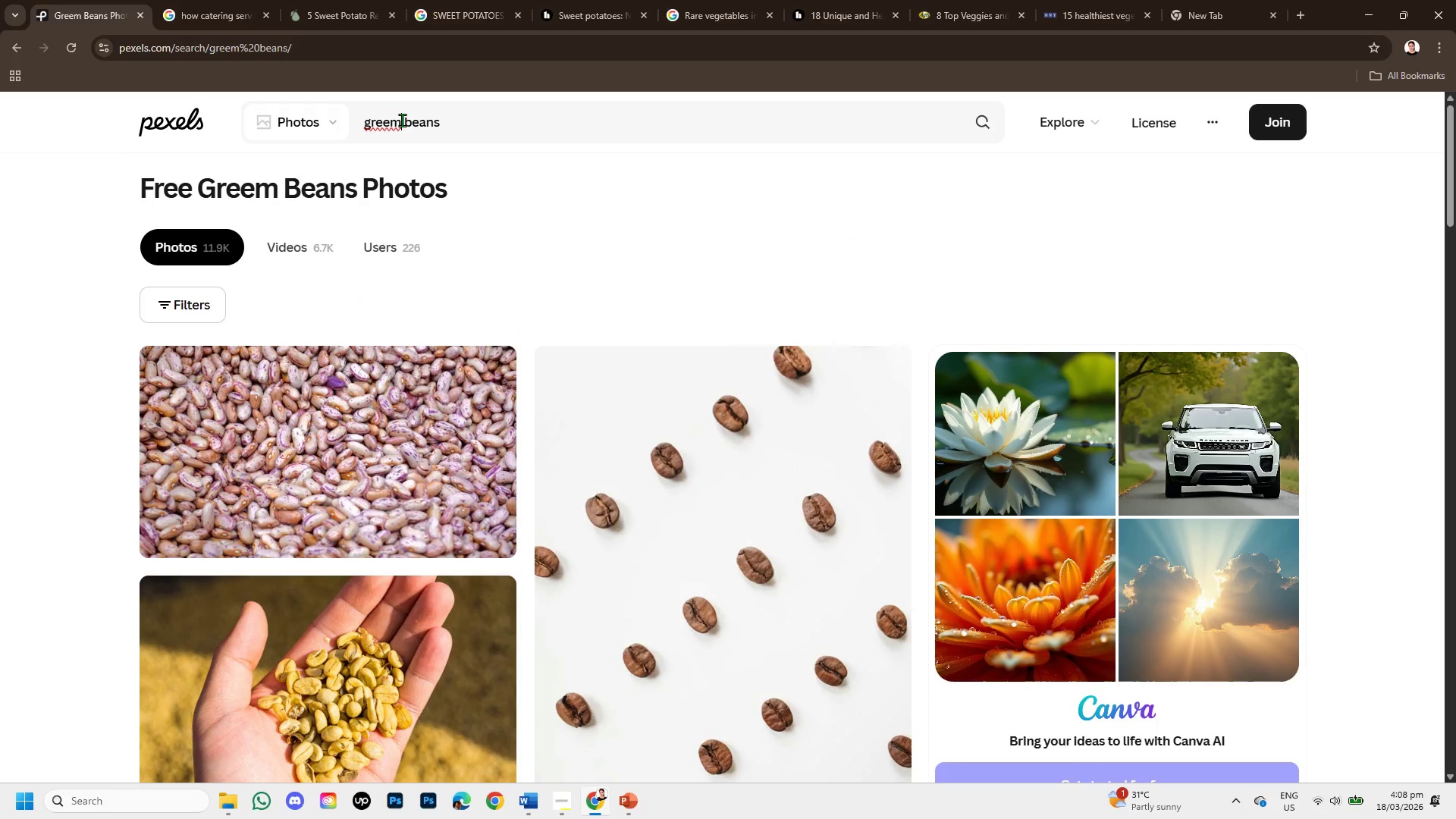 
key(Backspace)
 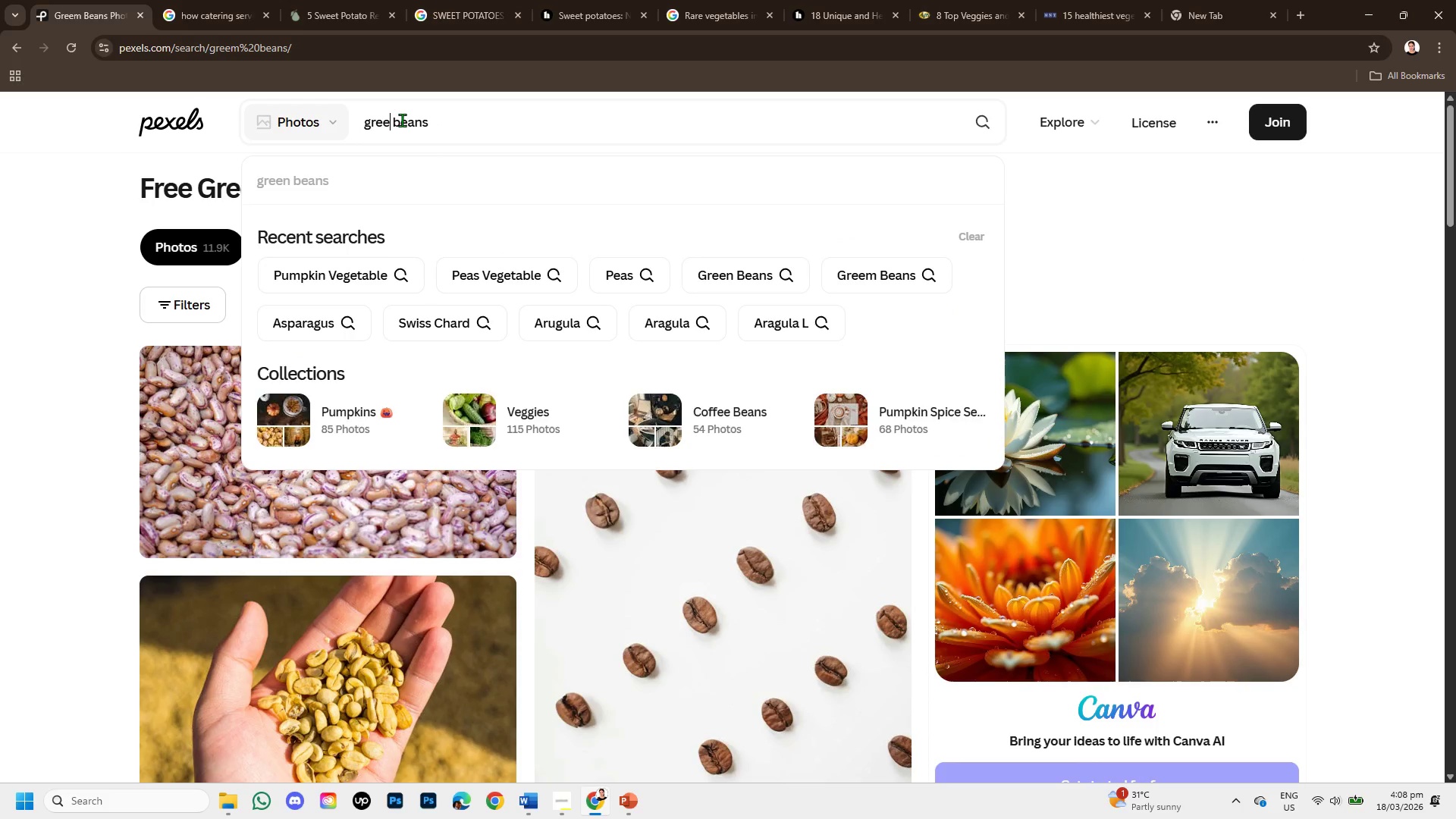 
key(N)
 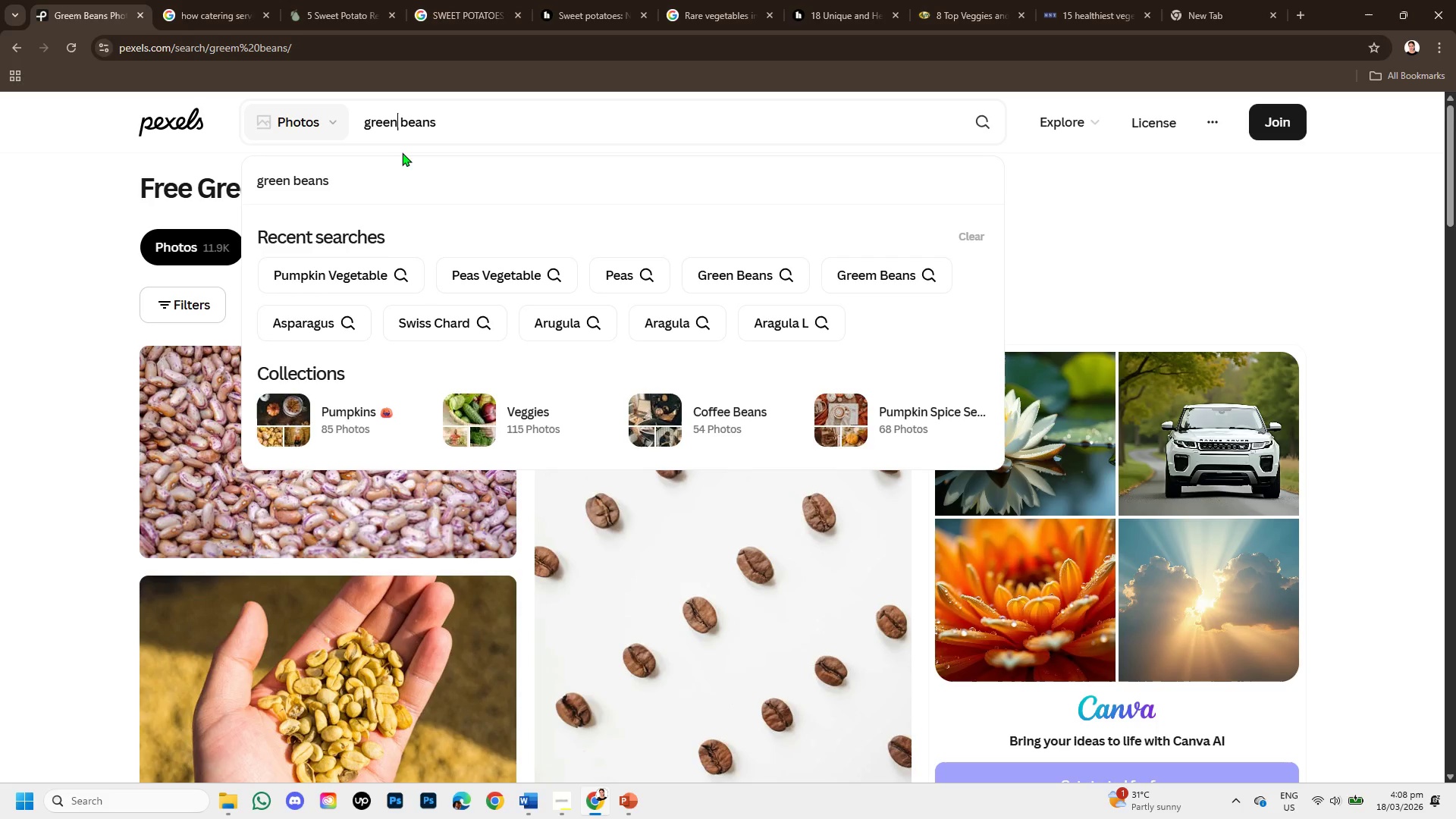 
key(Enter)
 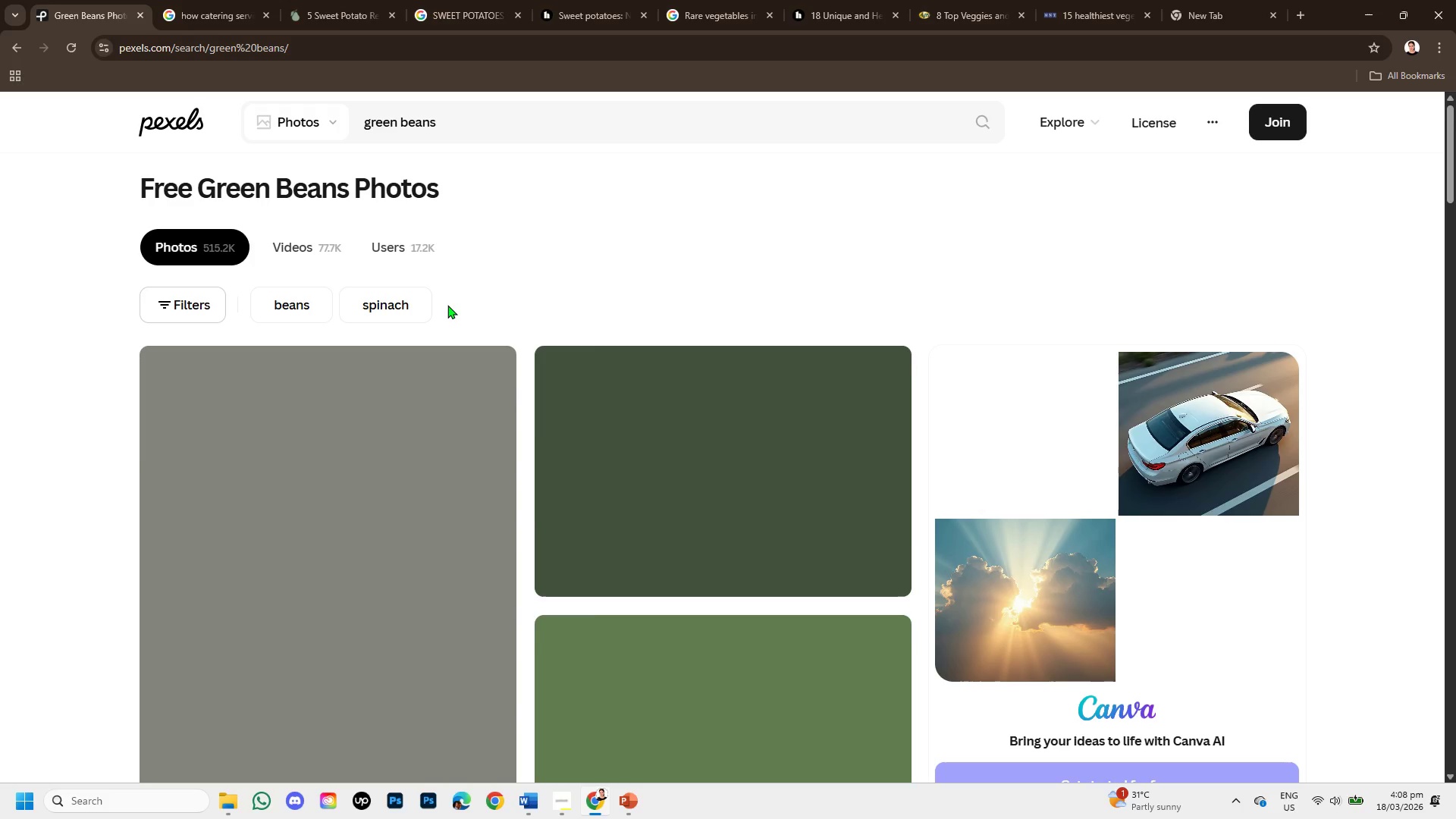 
scroll: coordinate [473, 378], scroll_direction: down, amount: 2.0
 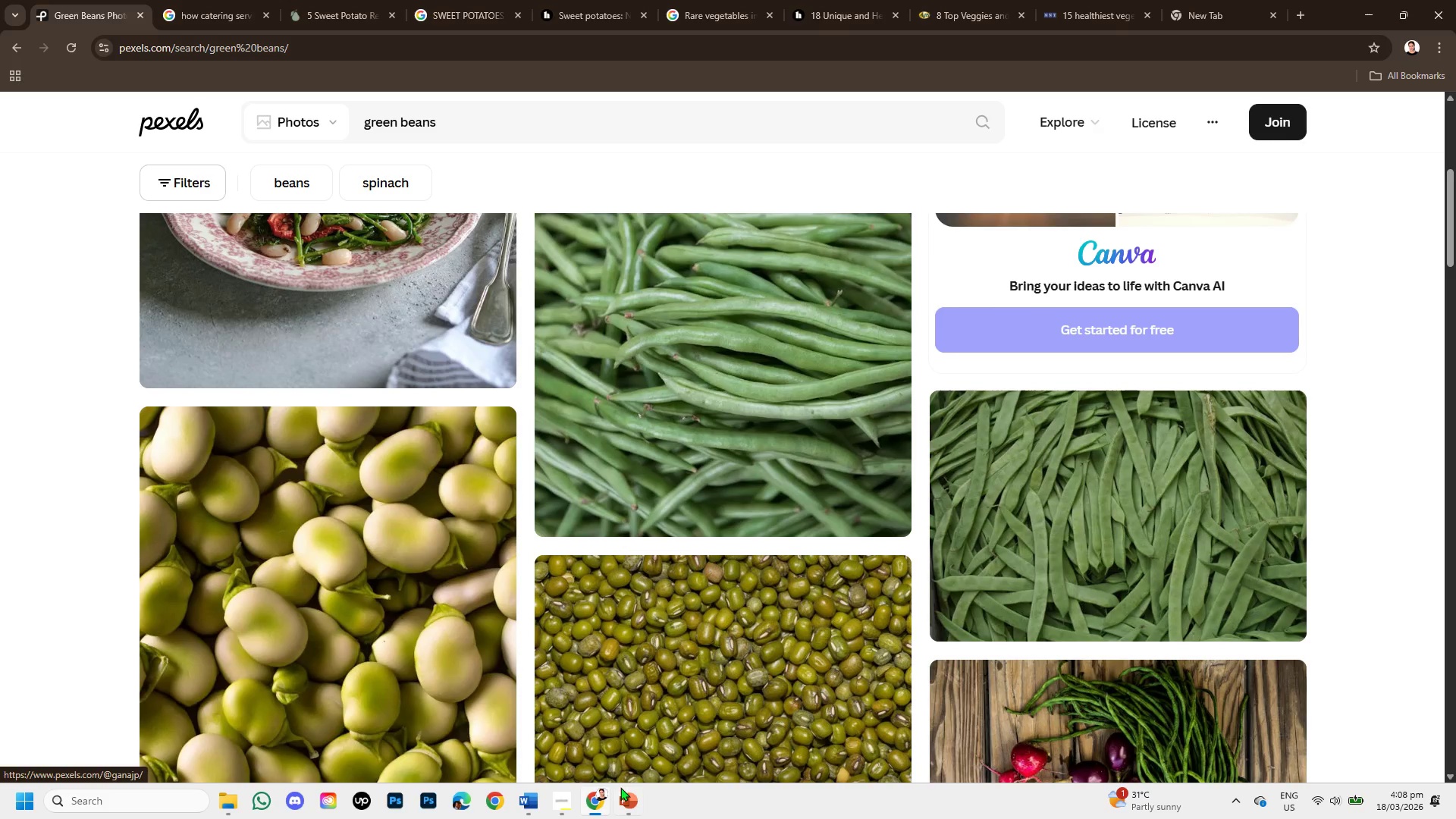 
left_click([601, 792])
 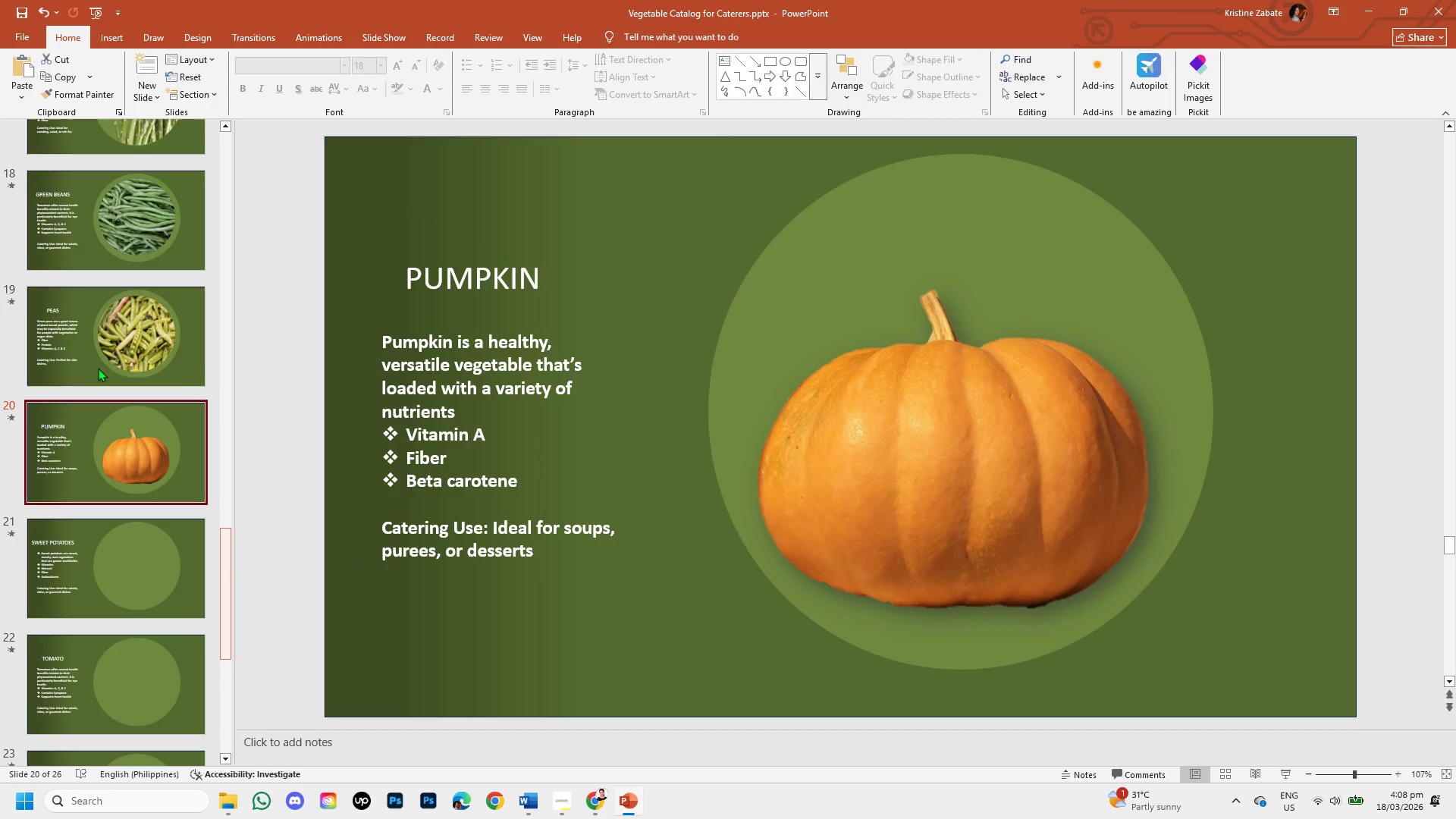 
left_click([114, 192])
 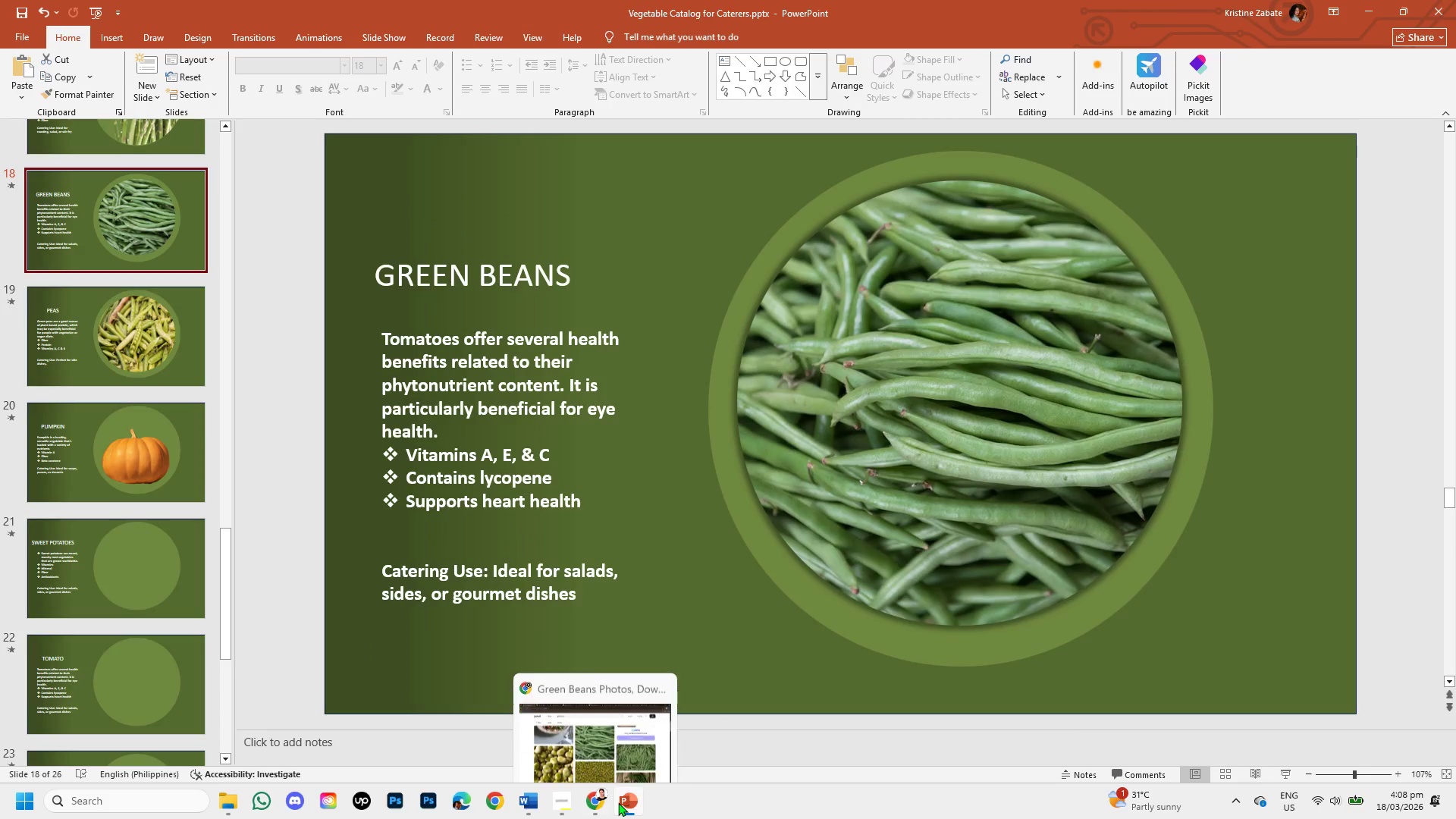 
left_click([603, 799])
 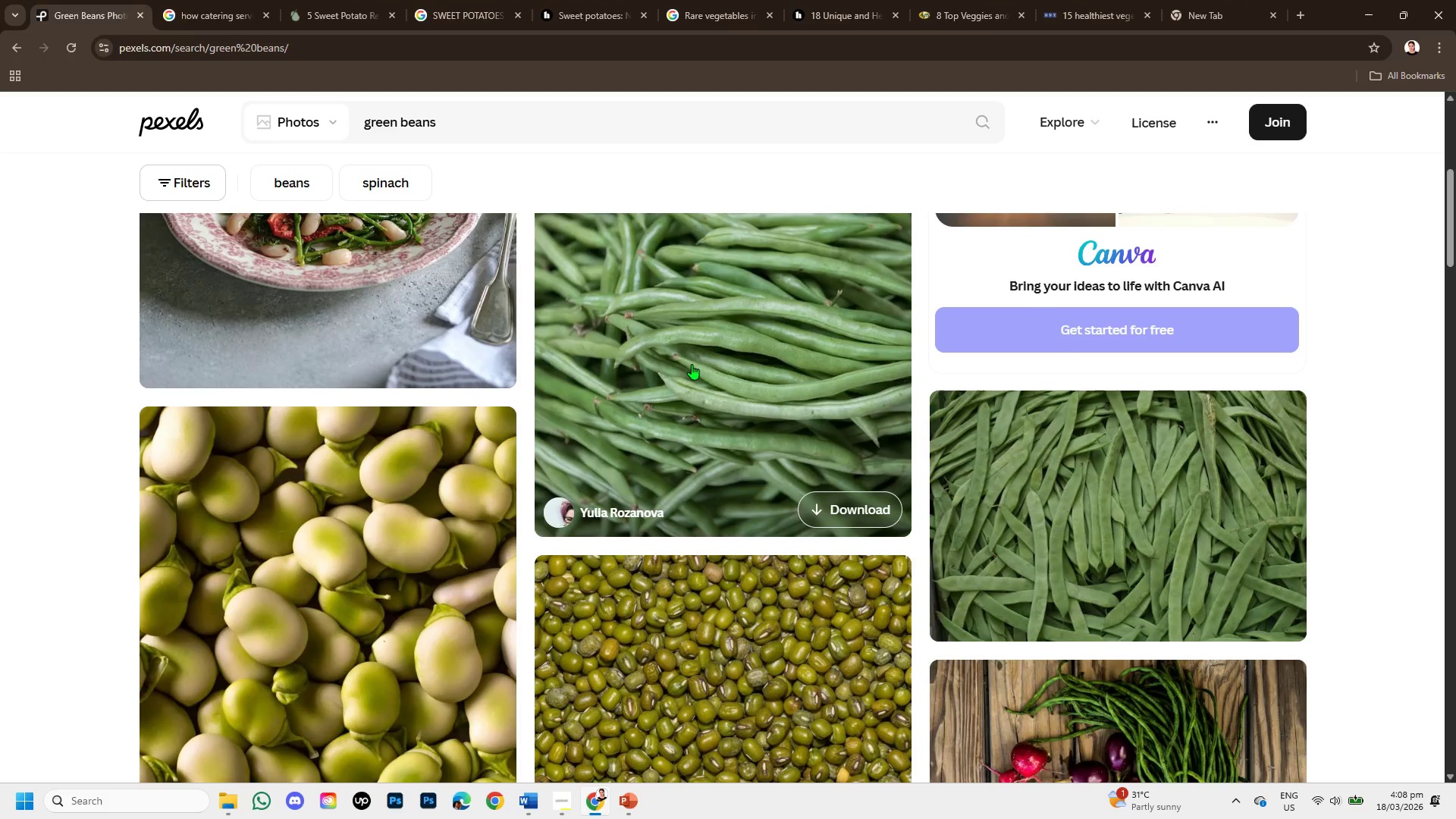 
left_click([692, 361])
 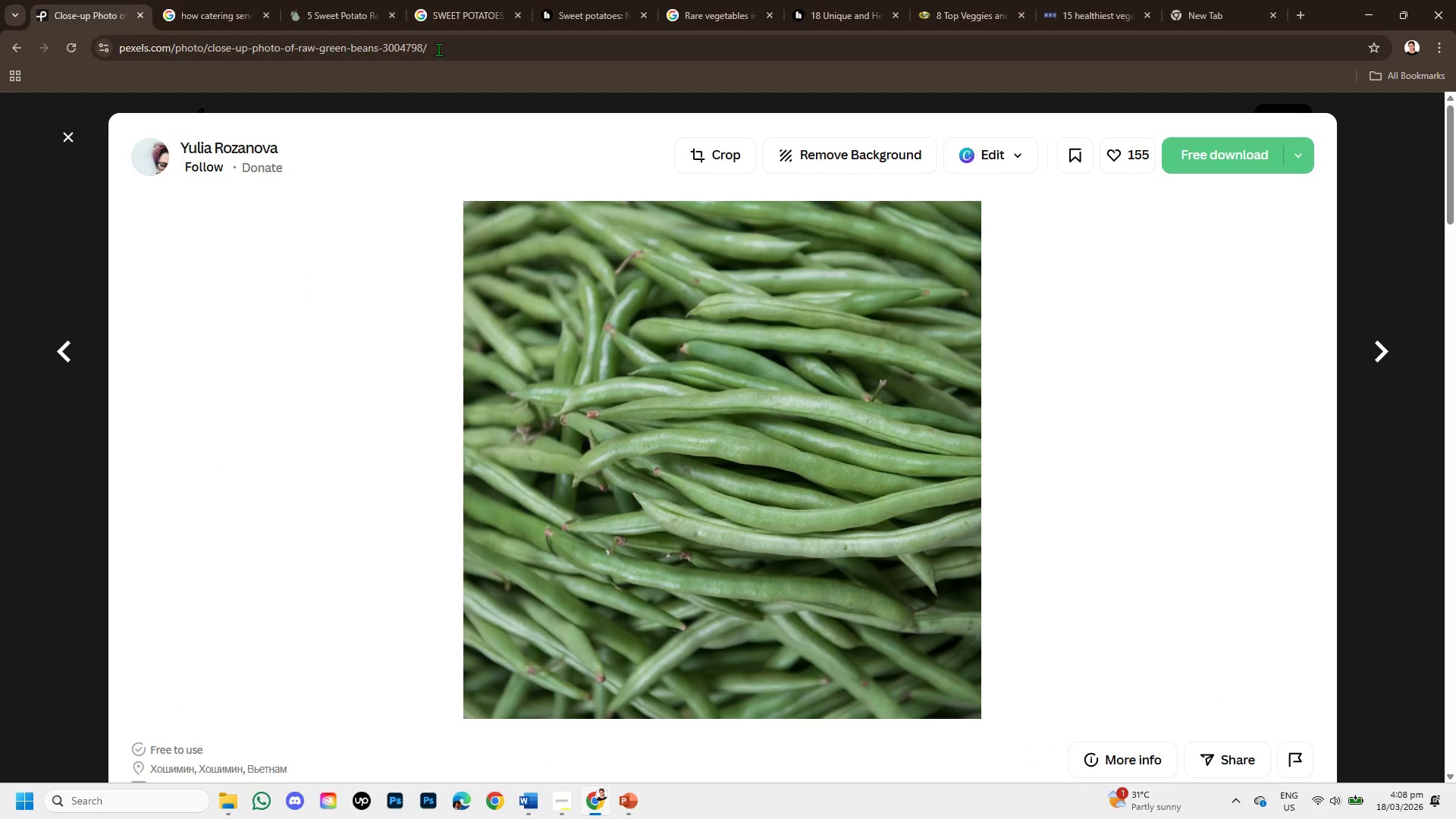 
left_click_drag(start_coordinate=[435, 42], to_coordinate=[81, 0])
 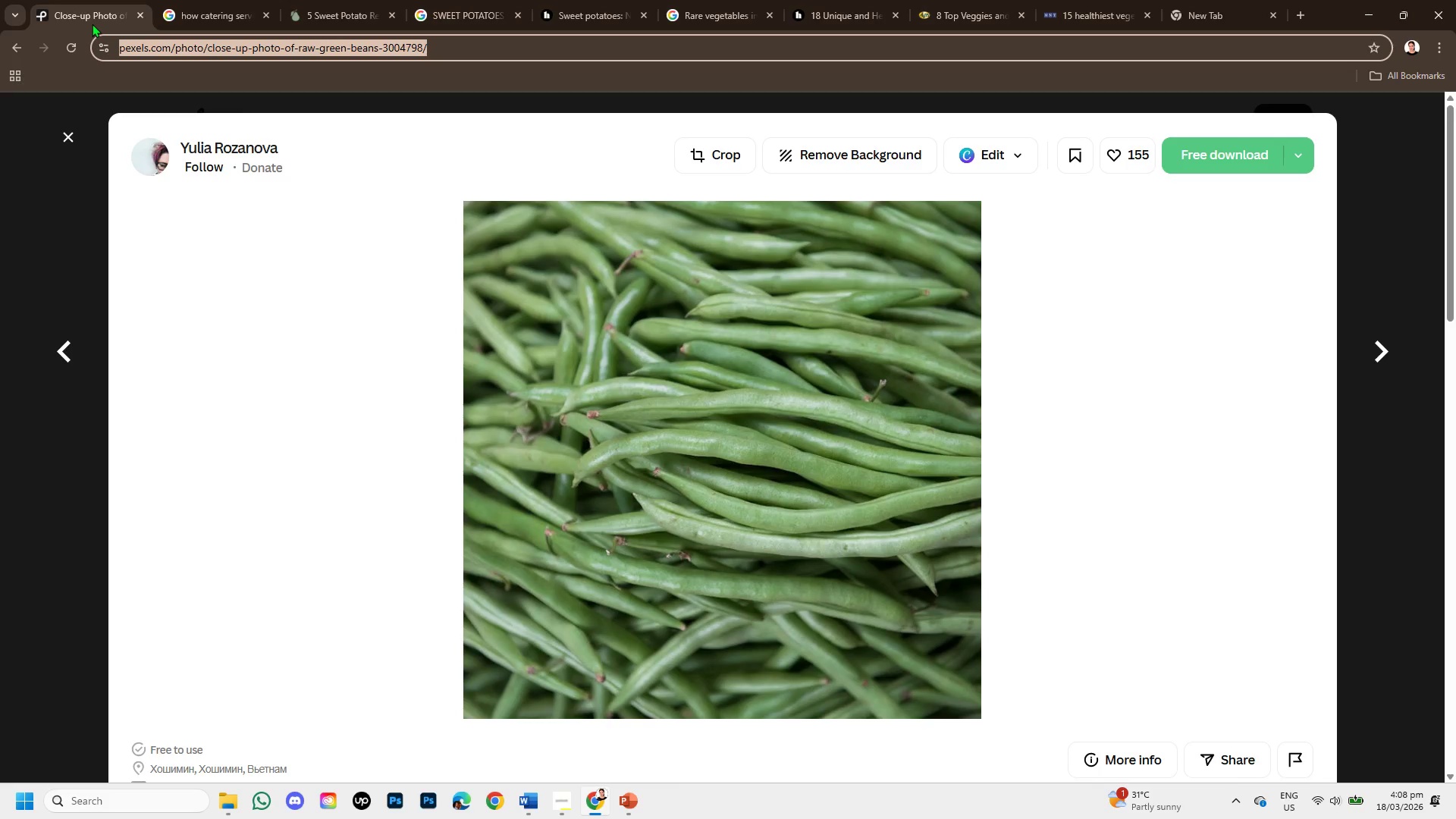 
hold_key(key=ControlLeft, duration=0.8)
 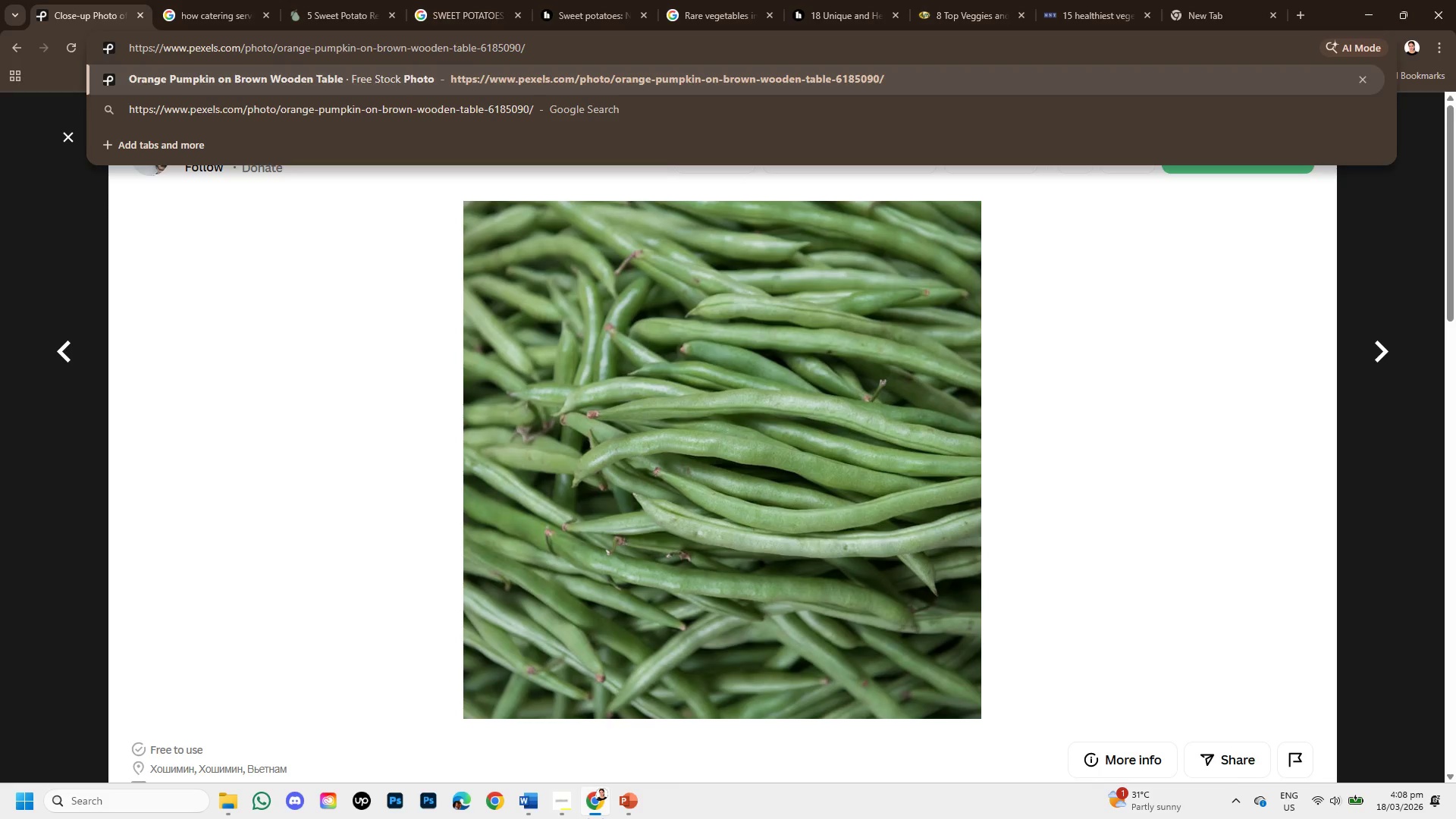 
key(V)
 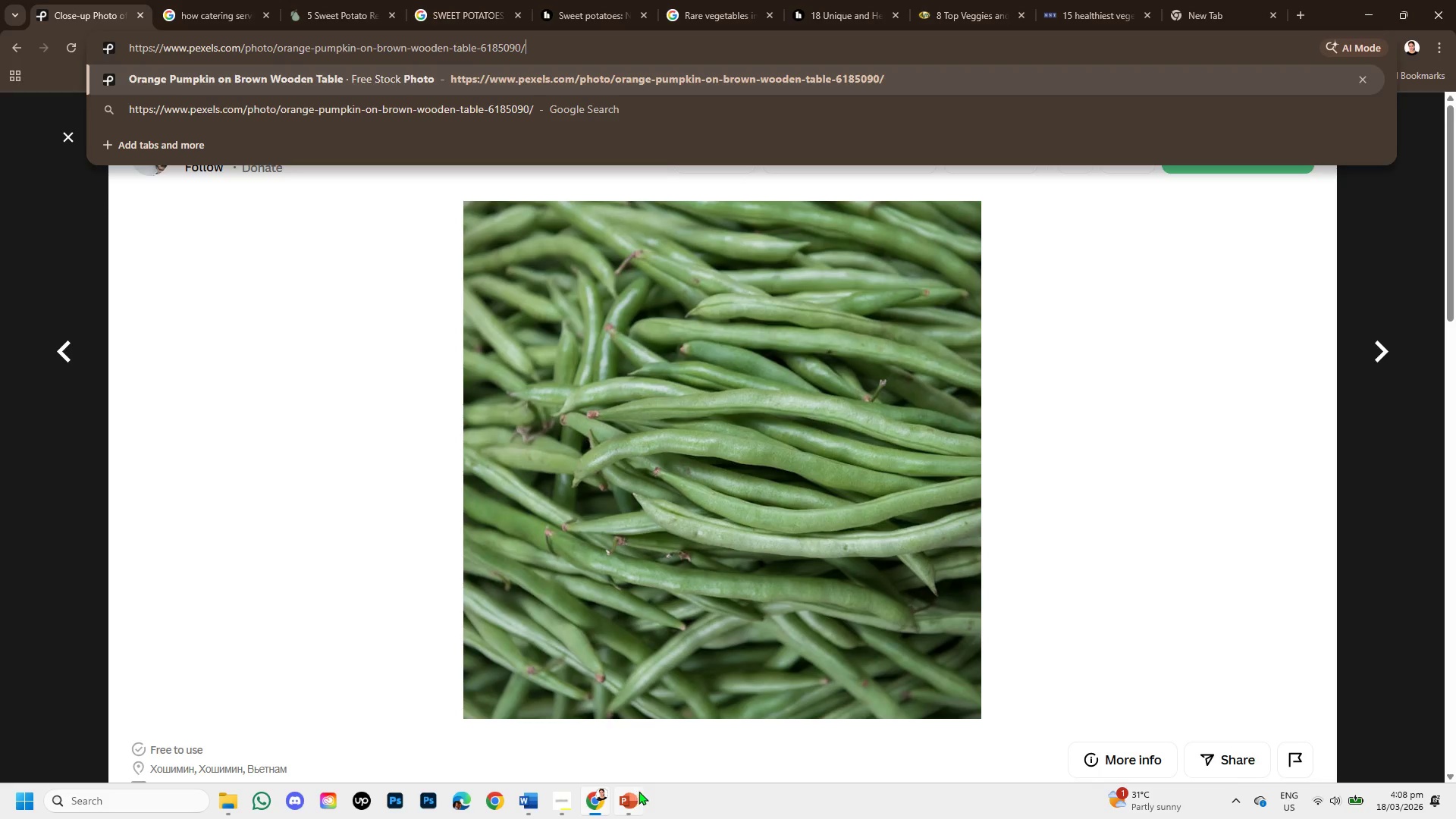 
left_click([628, 804])
 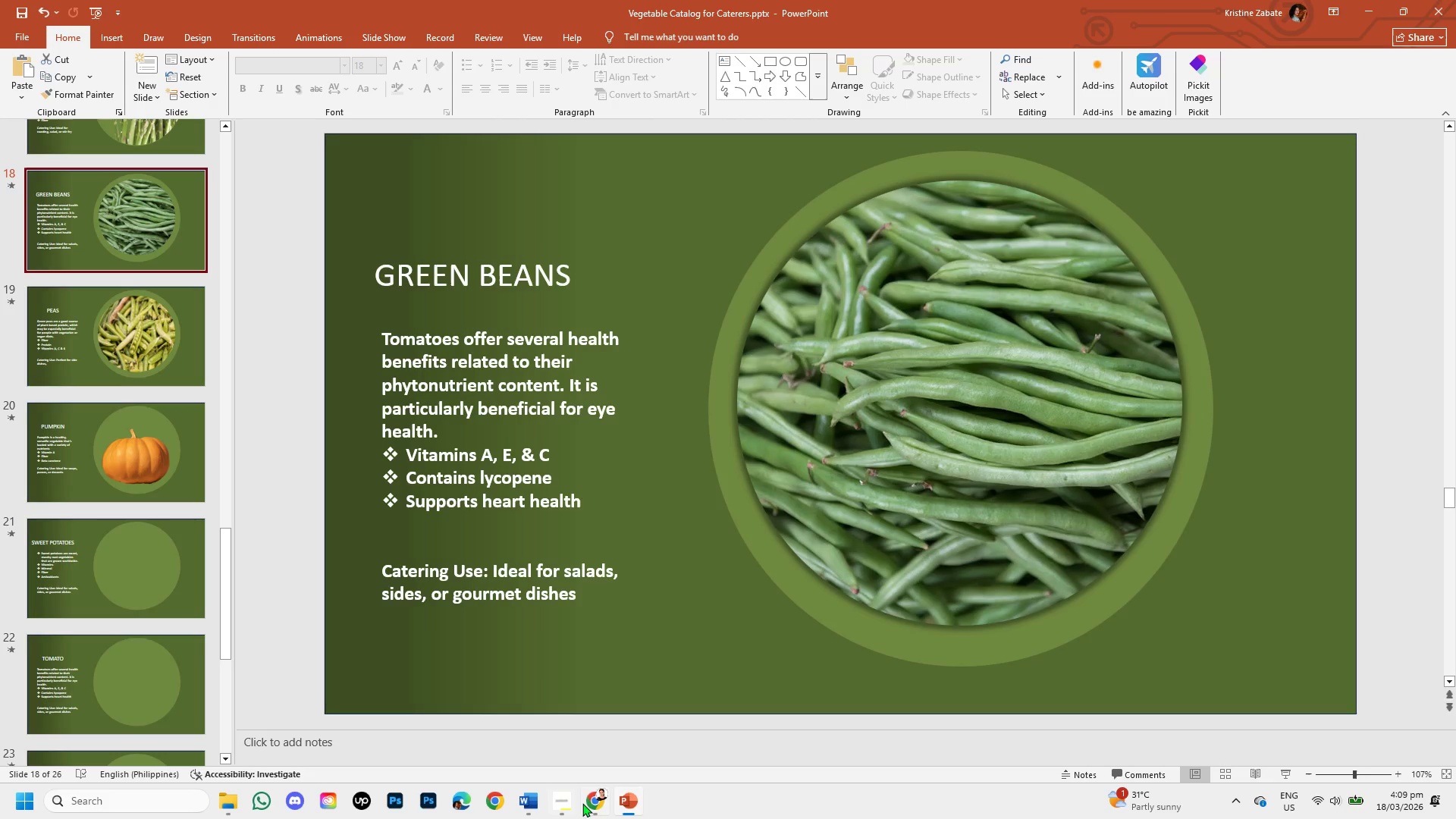 
left_click([528, 804])
 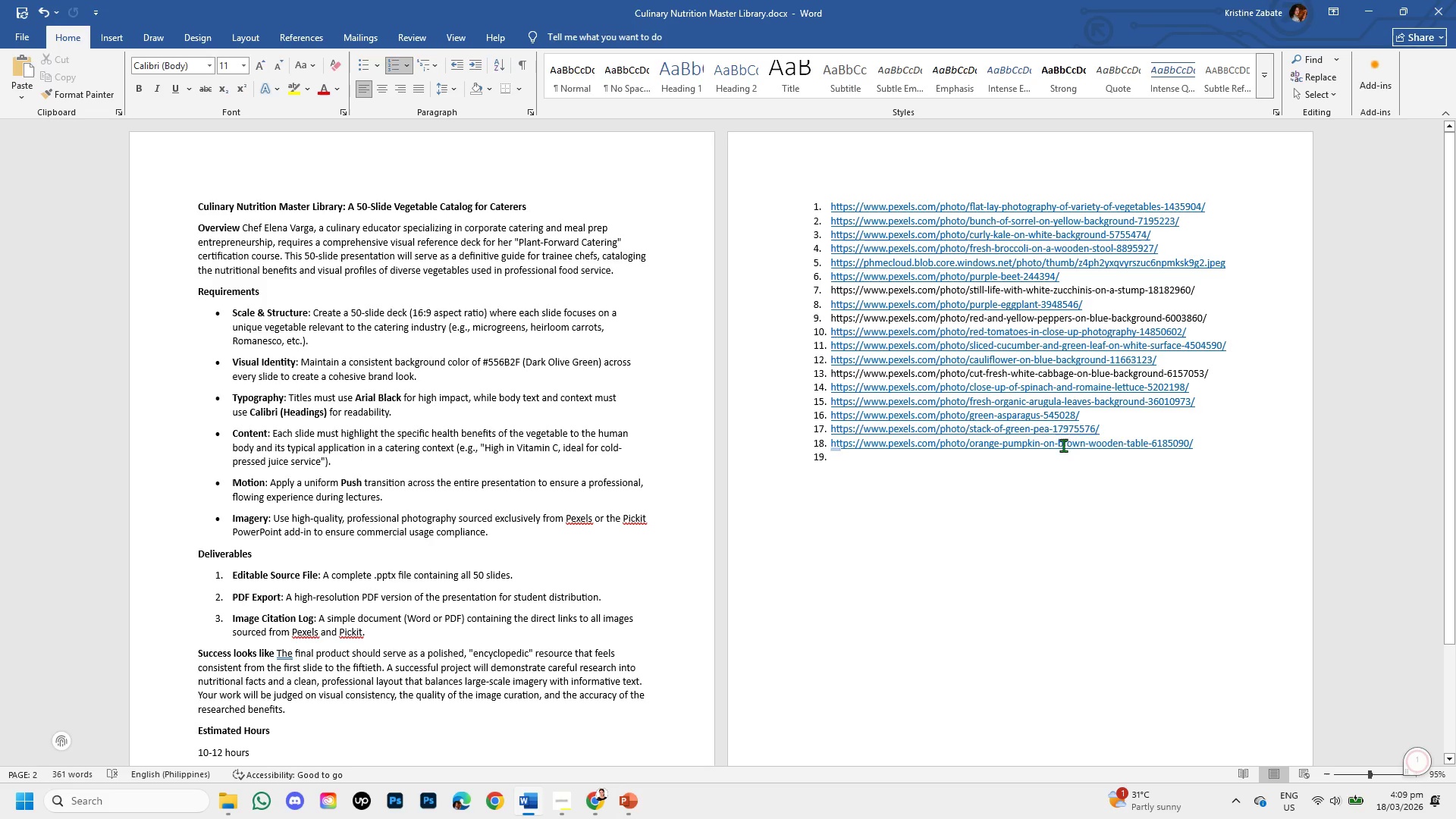 
left_click([1120, 430])
 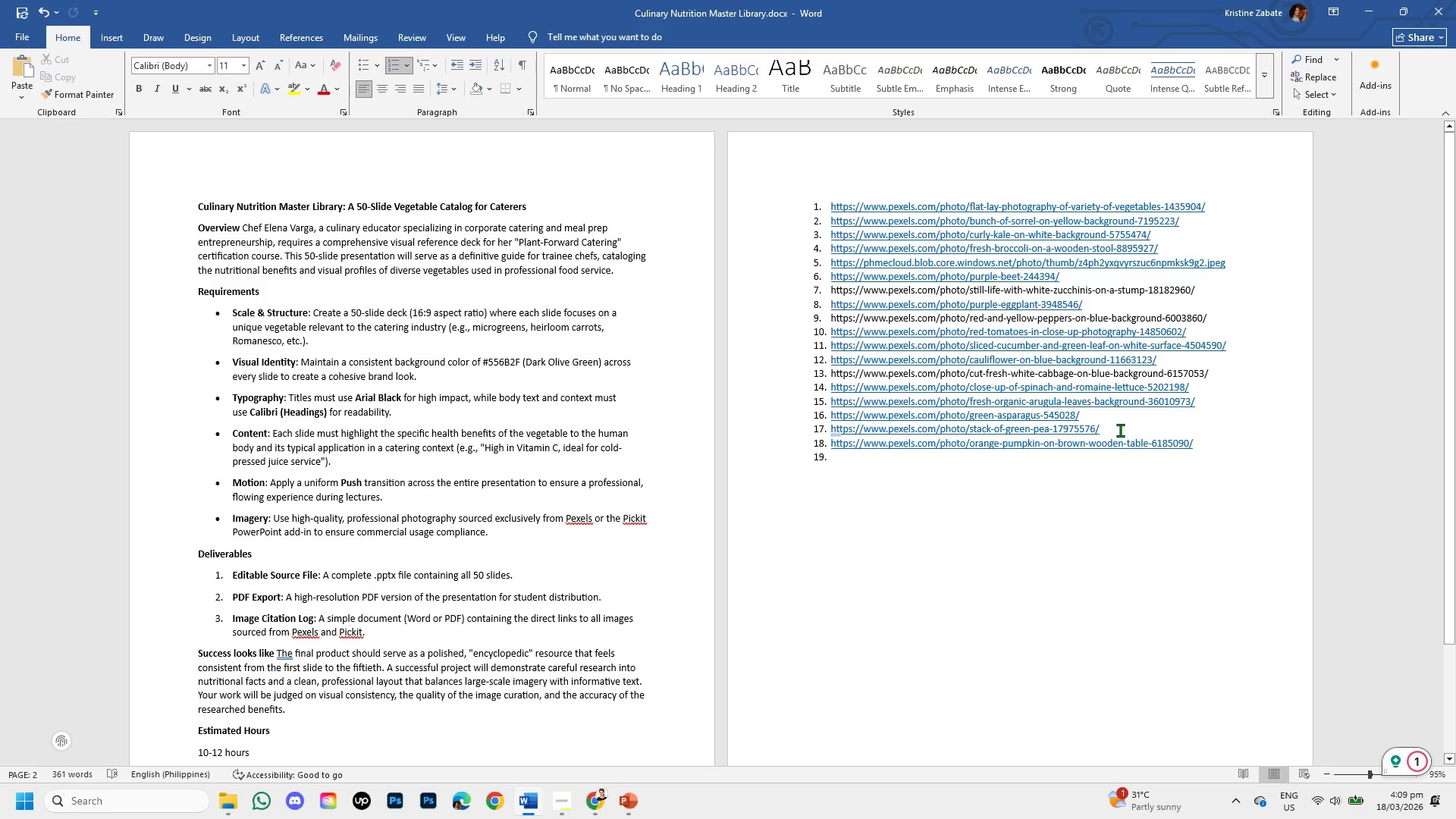 
key(Enter)
 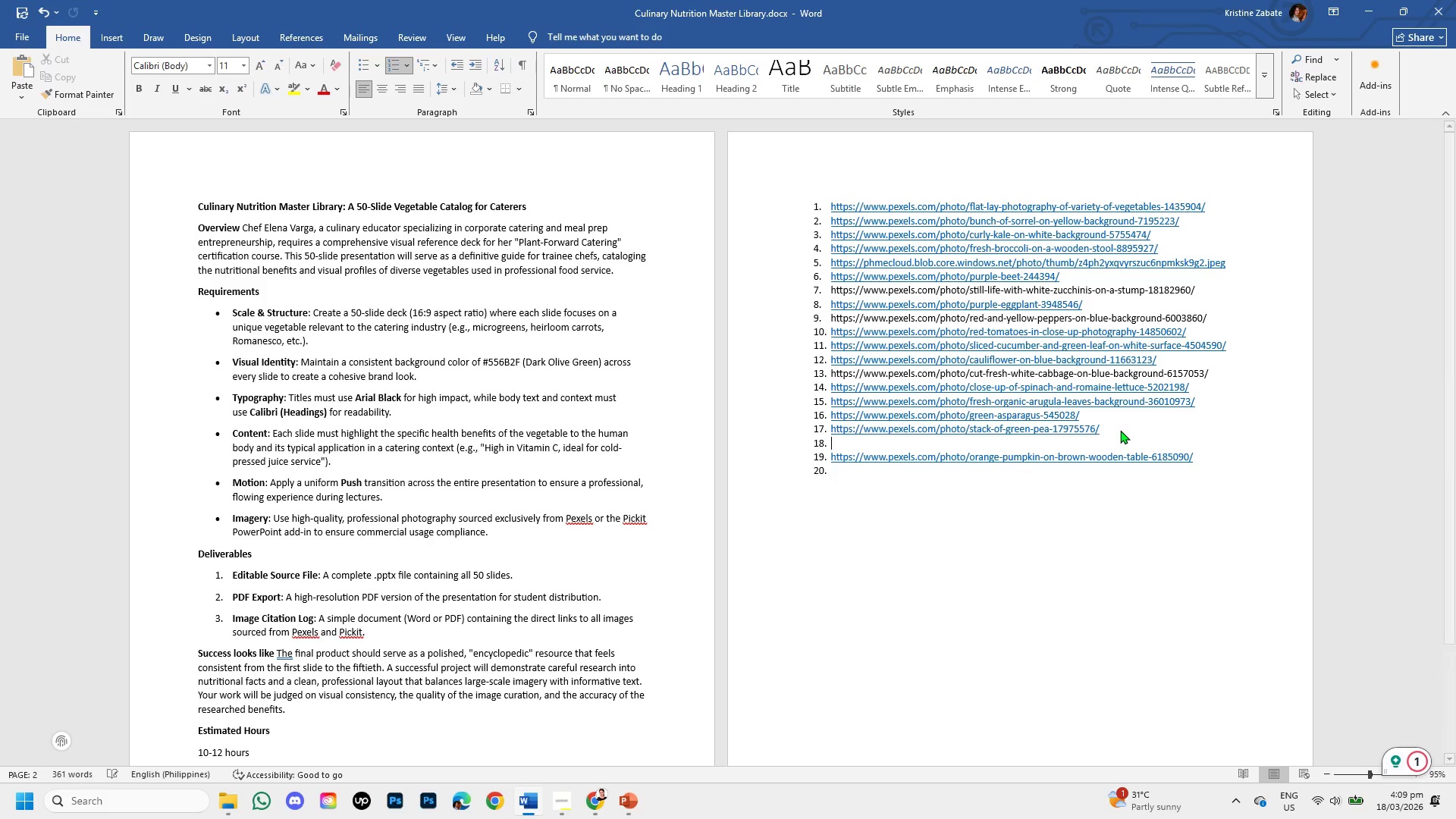 
hold_key(key=ControlLeft, duration=1.5)
 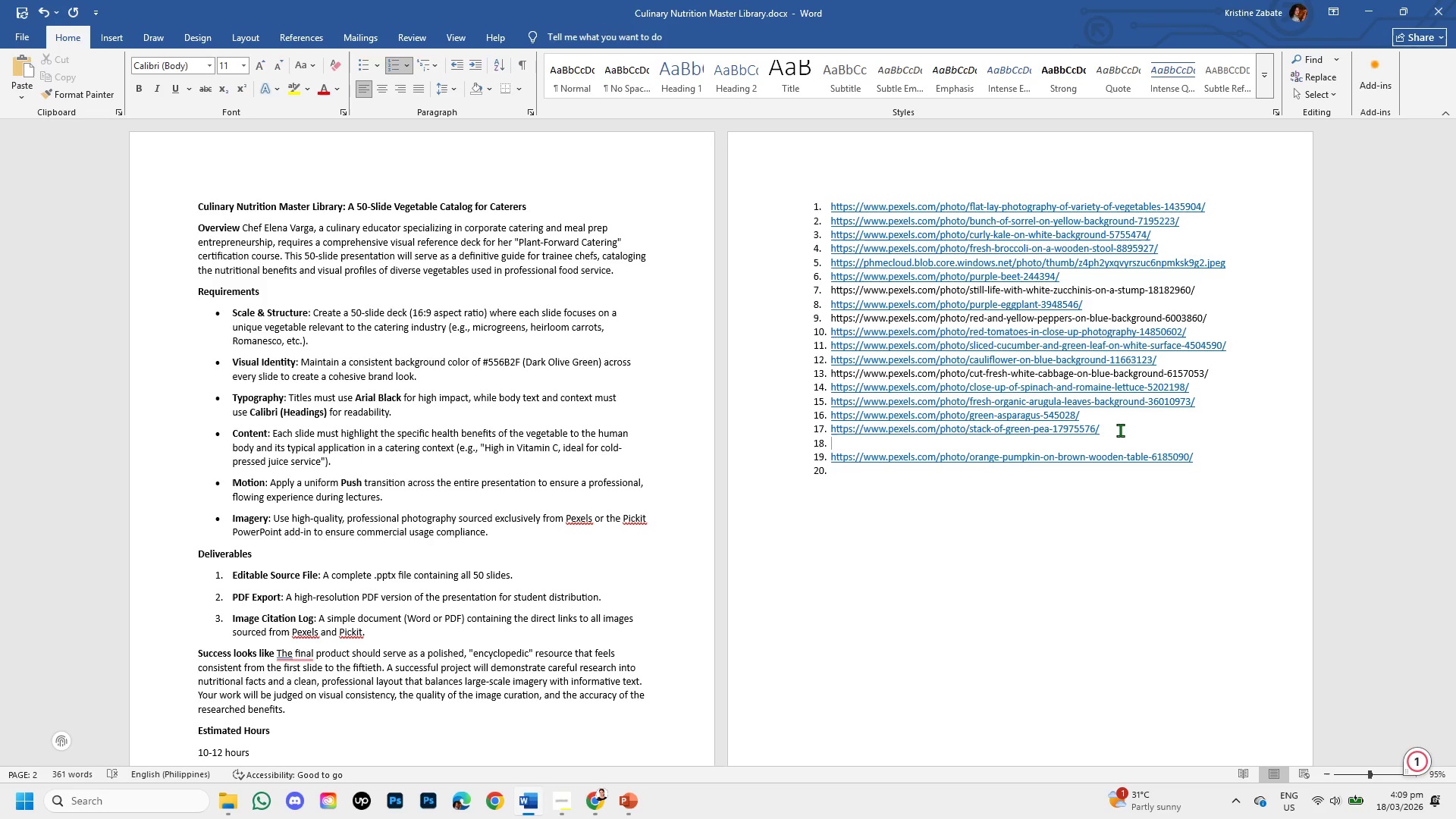 
hold_key(key=ControlLeft, duration=0.98)
 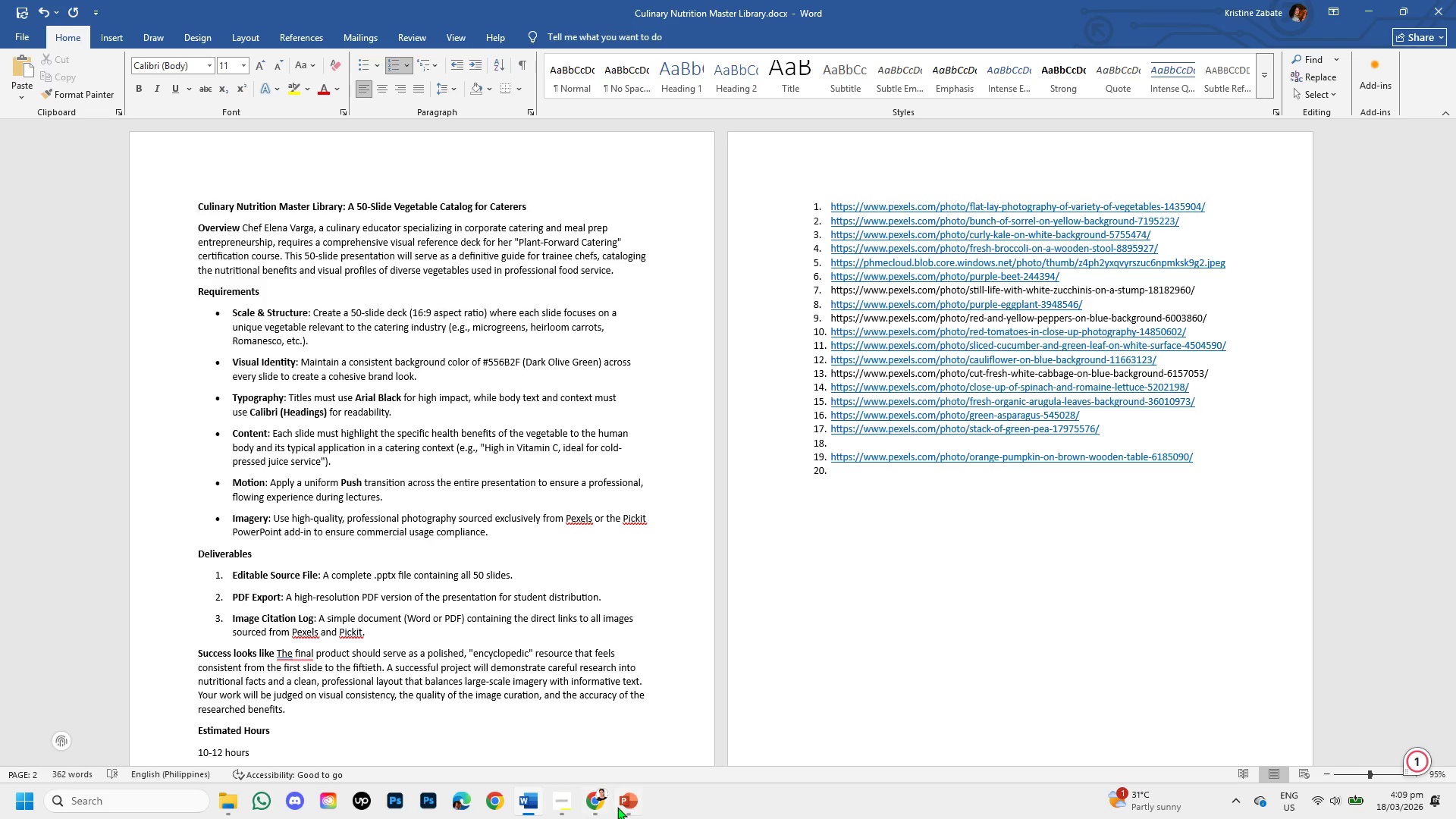 
left_click([632, 802])
 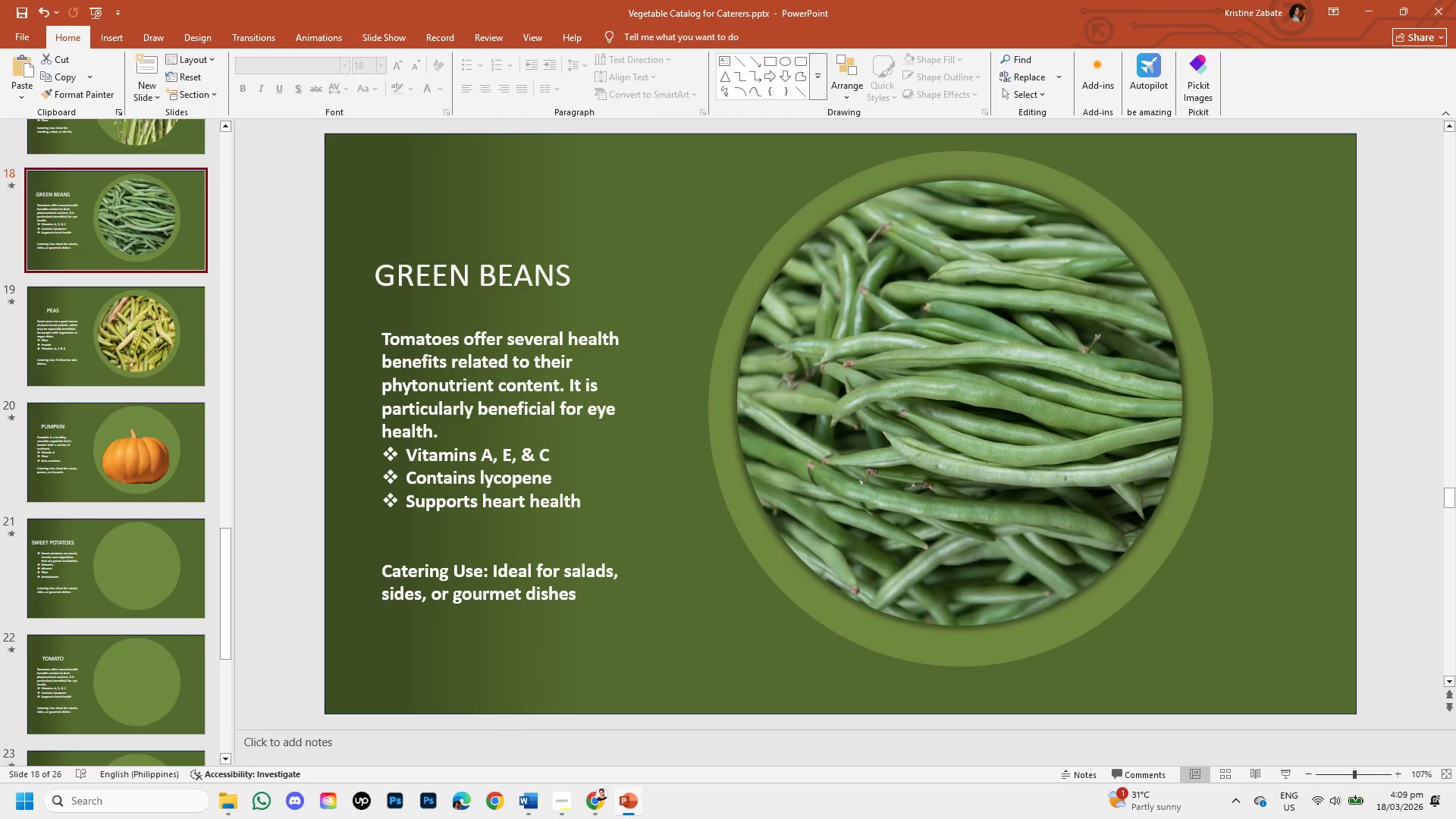 
left_click([632, 799])
 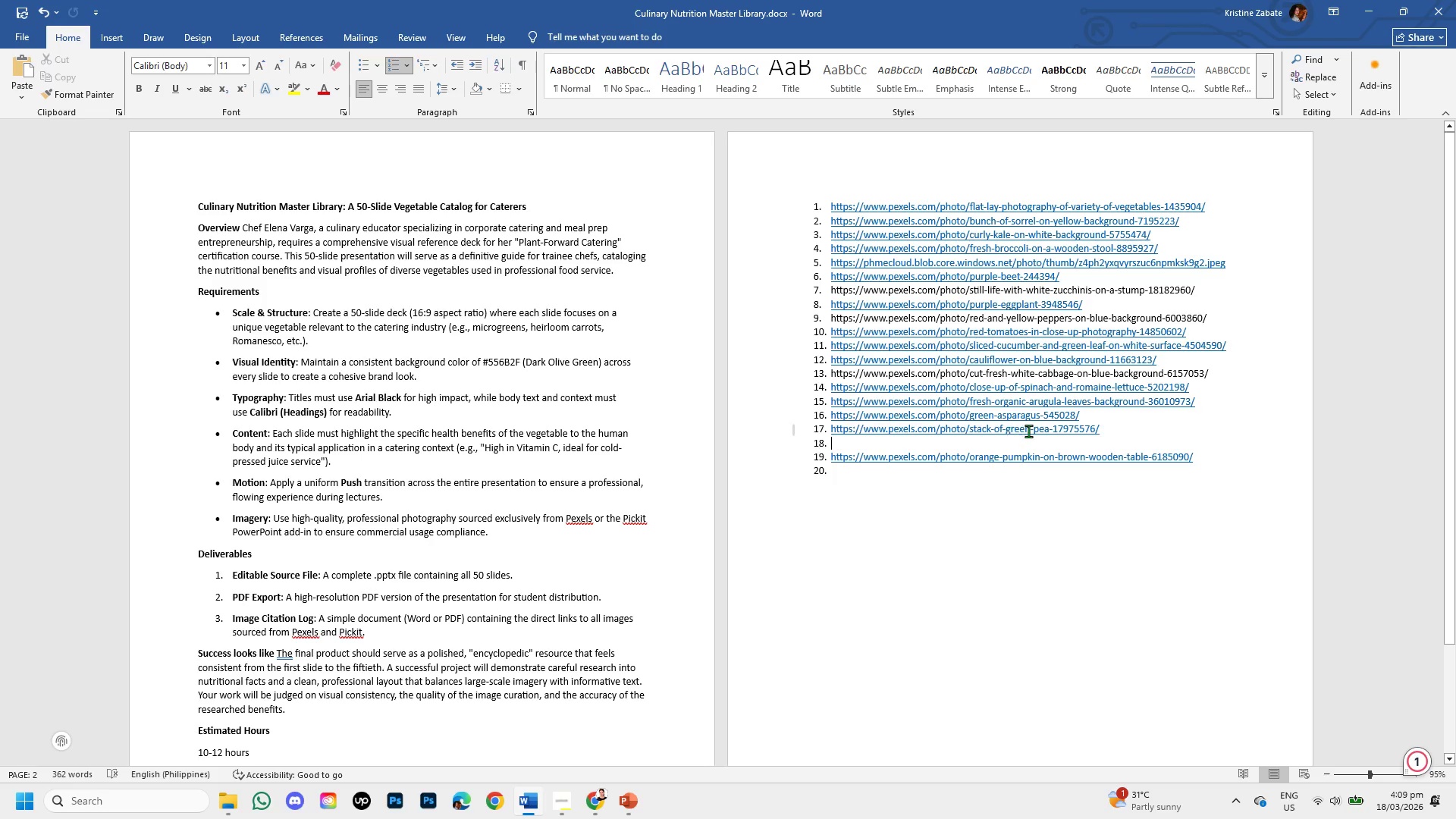 
wait(8.52)
 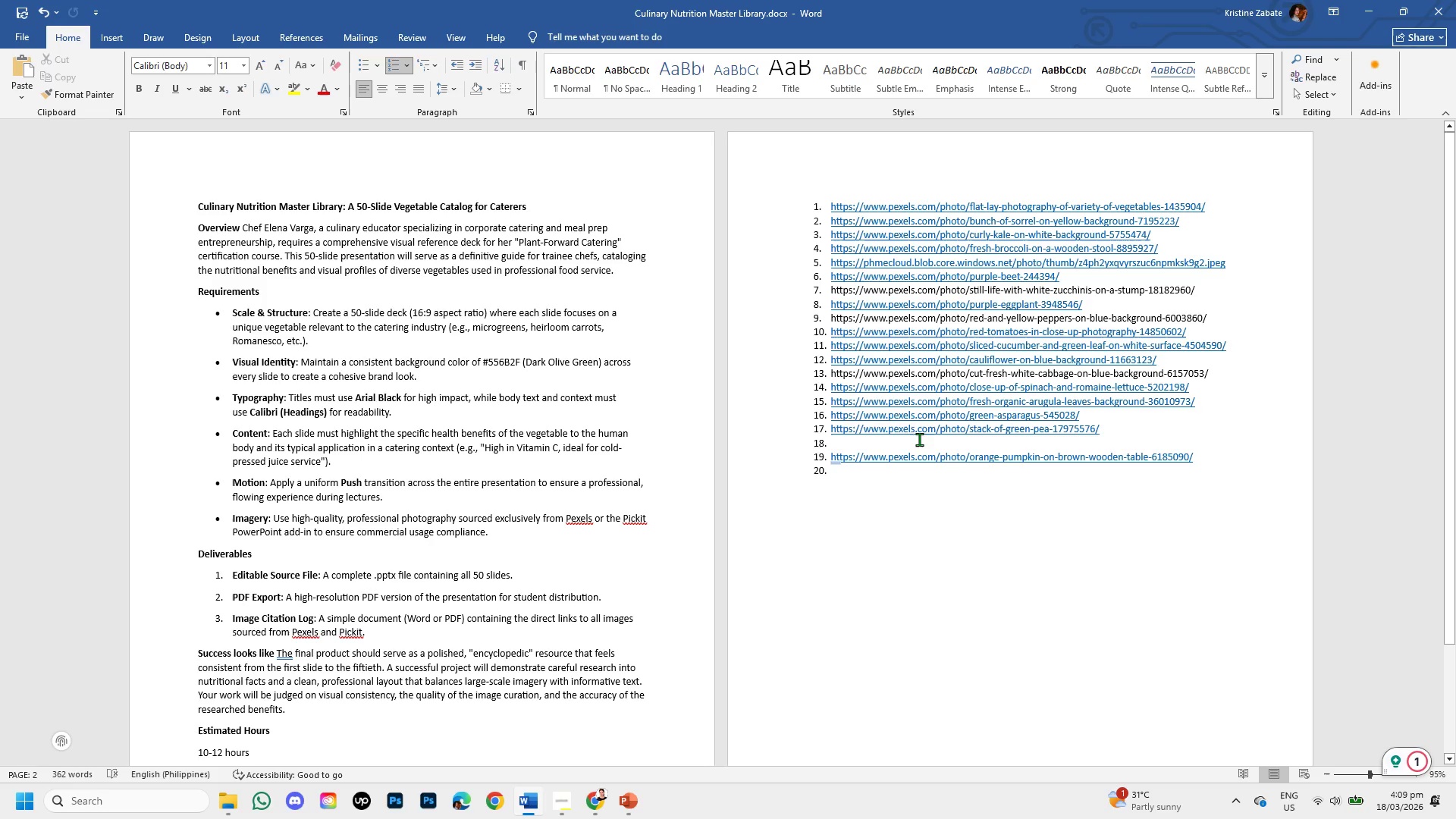 
key(Control+V)
 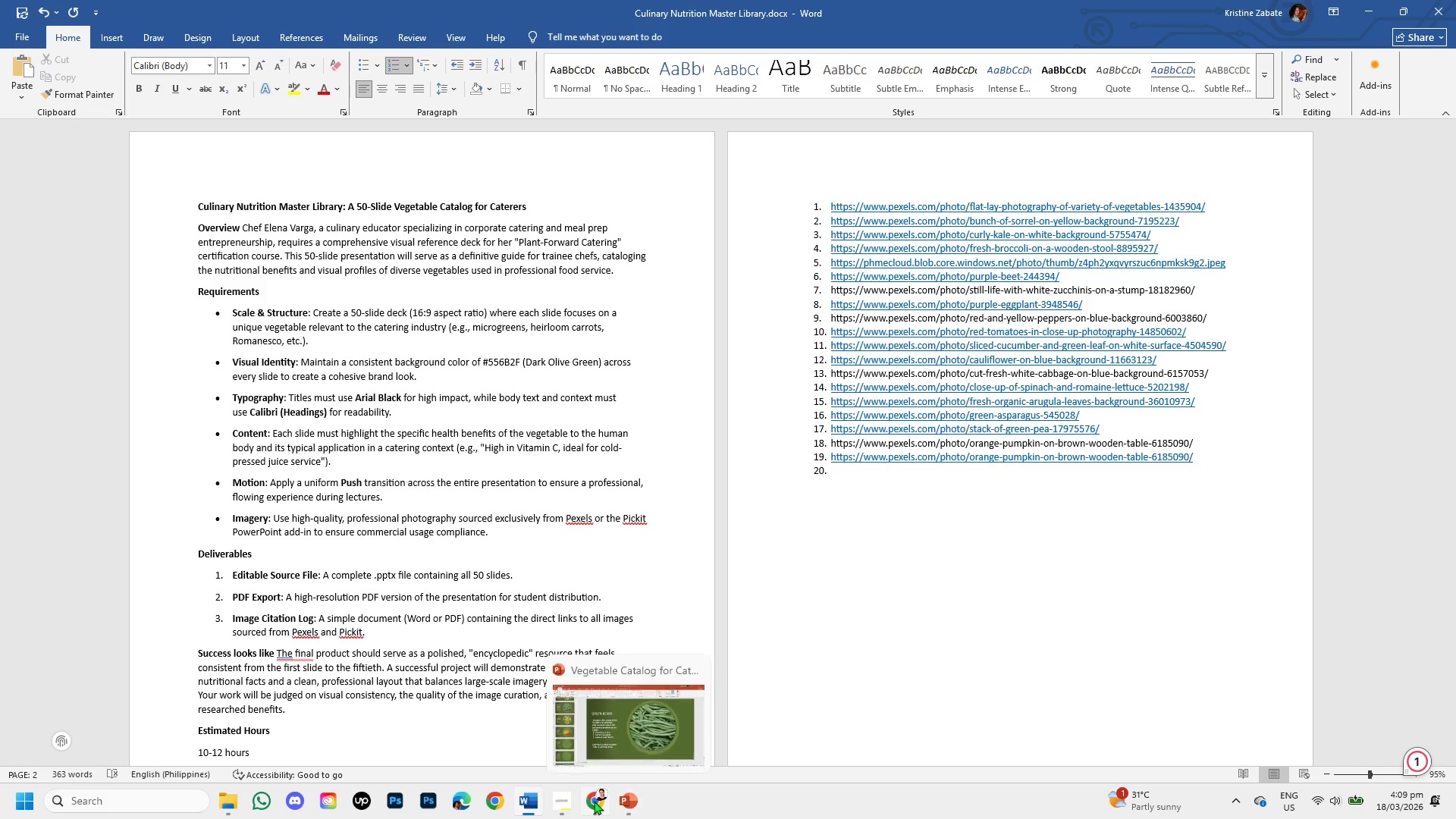 
wait(5.52)
 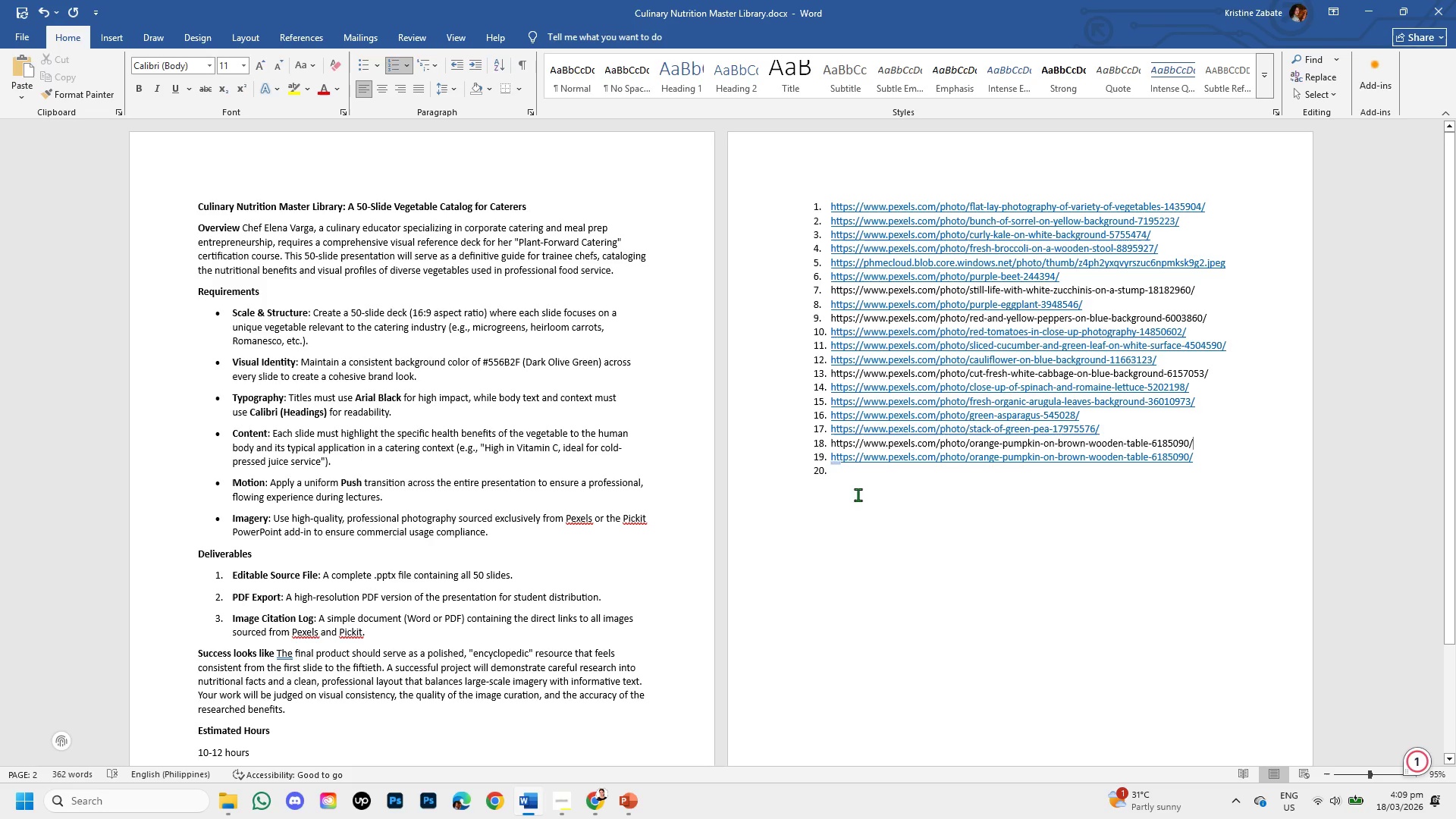 
left_click([620, 803])
 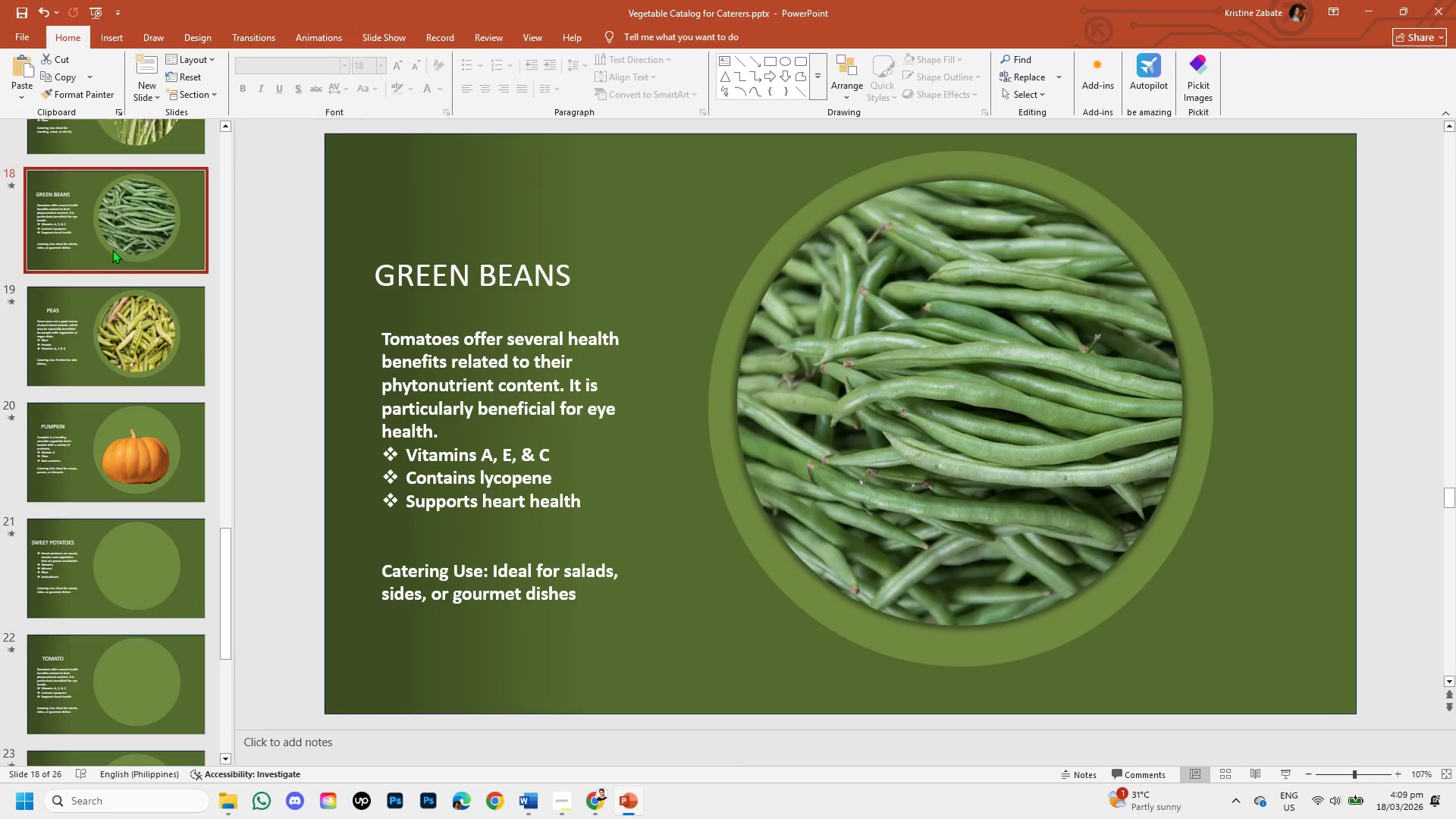 
scroll: coordinate [116, 262], scroll_direction: up, amount: 1.0
 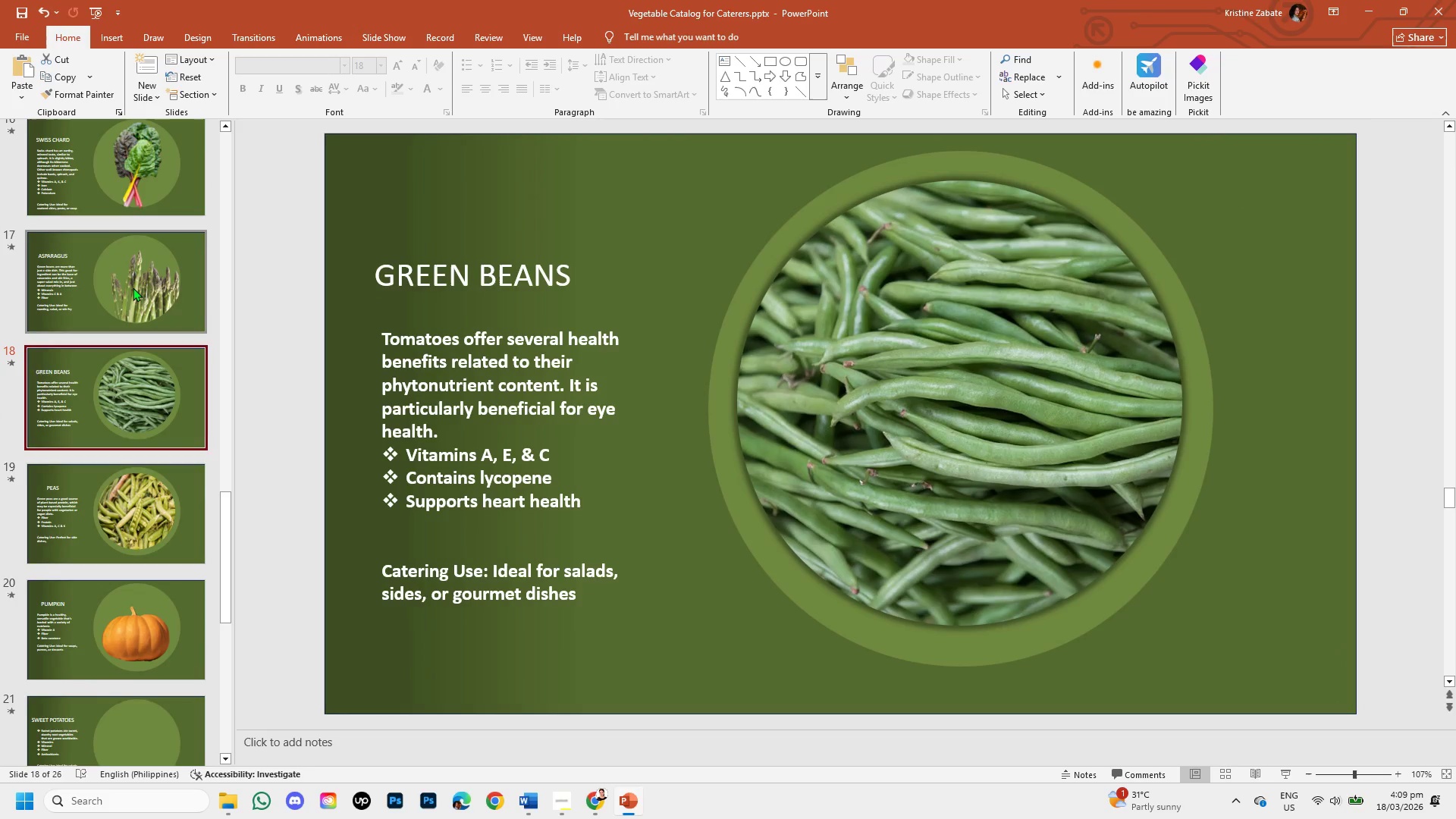 
left_click([133, 287])
 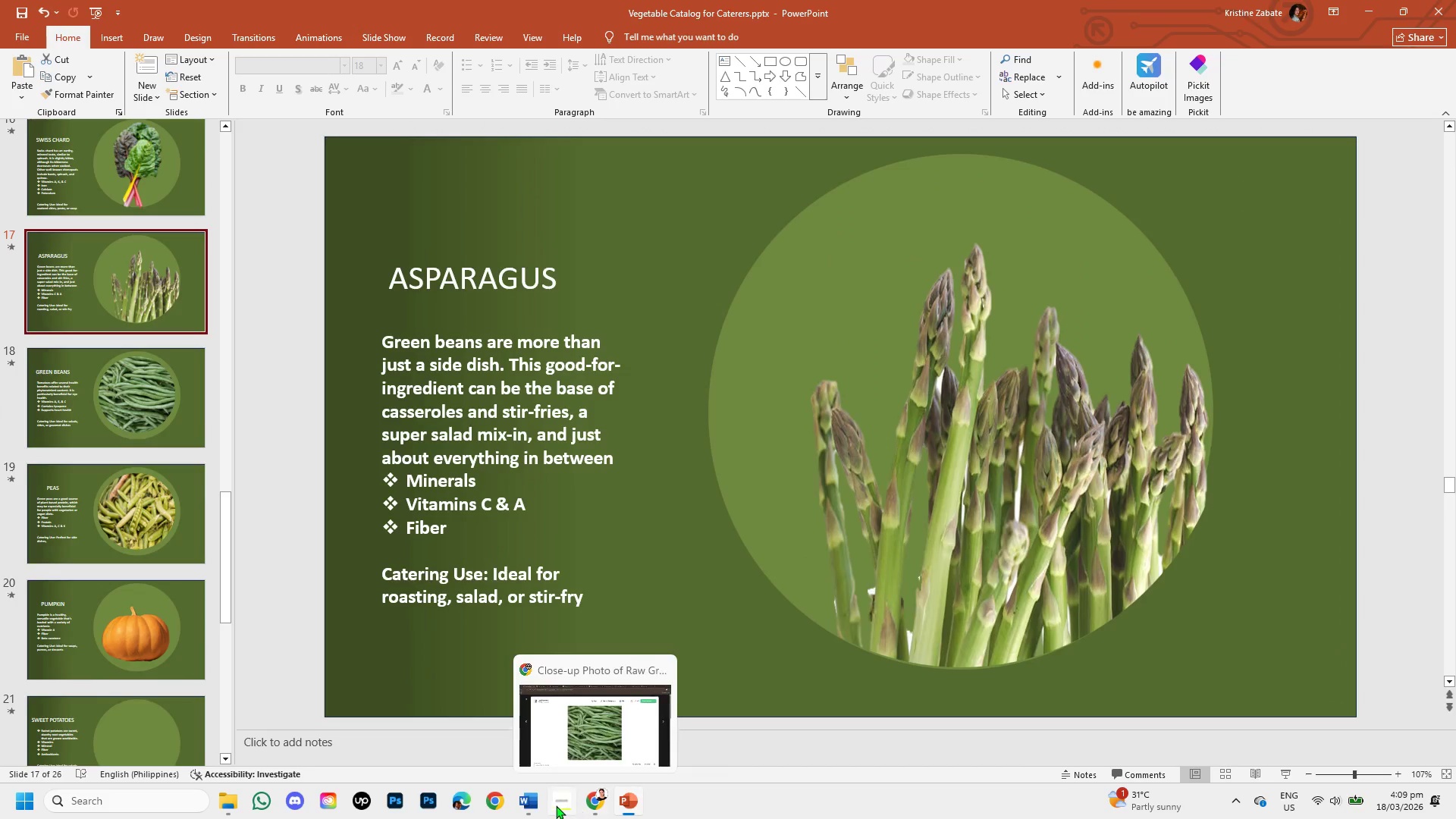 
left_click([538, 800])
 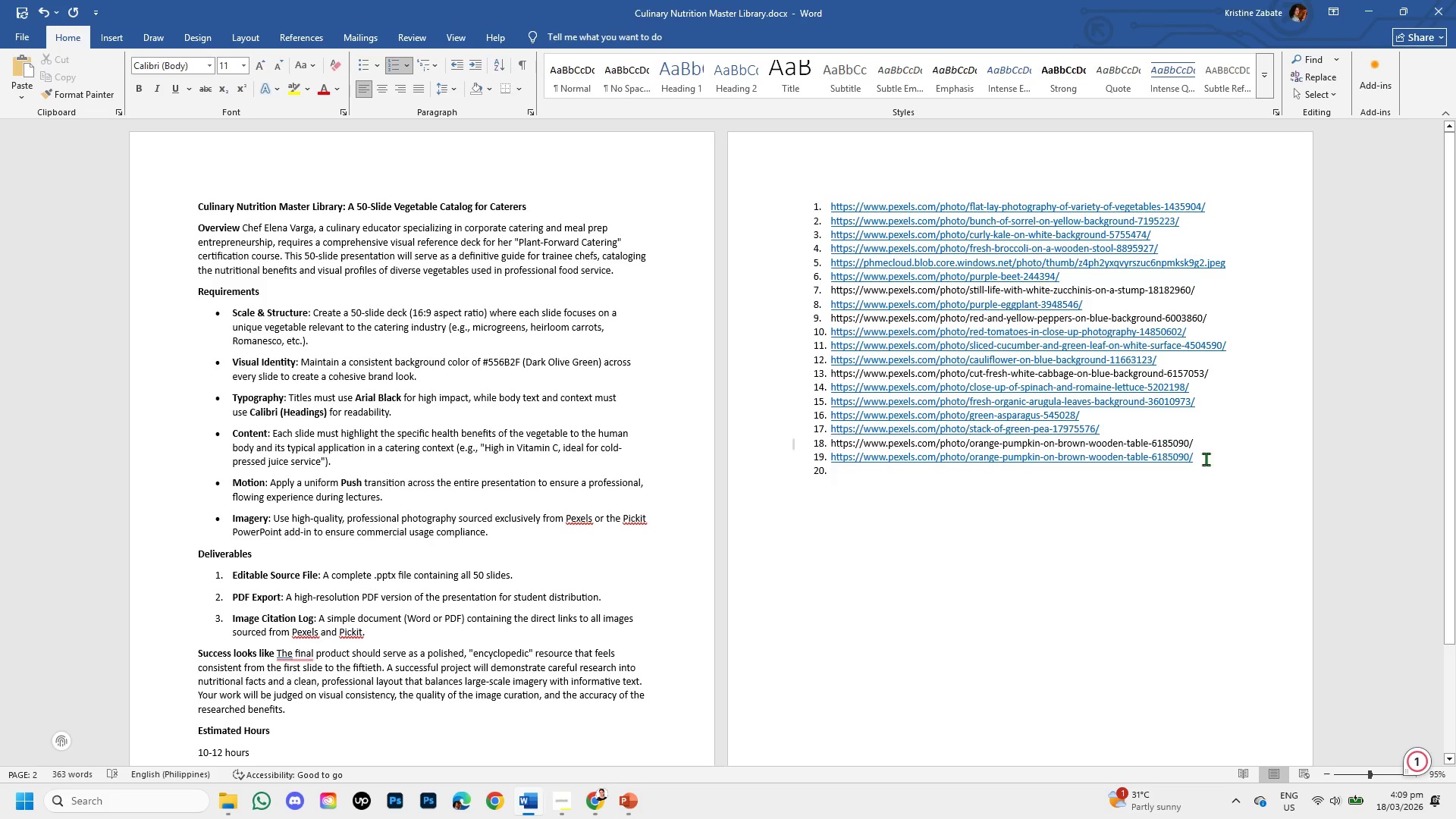 
wait(6.31)
 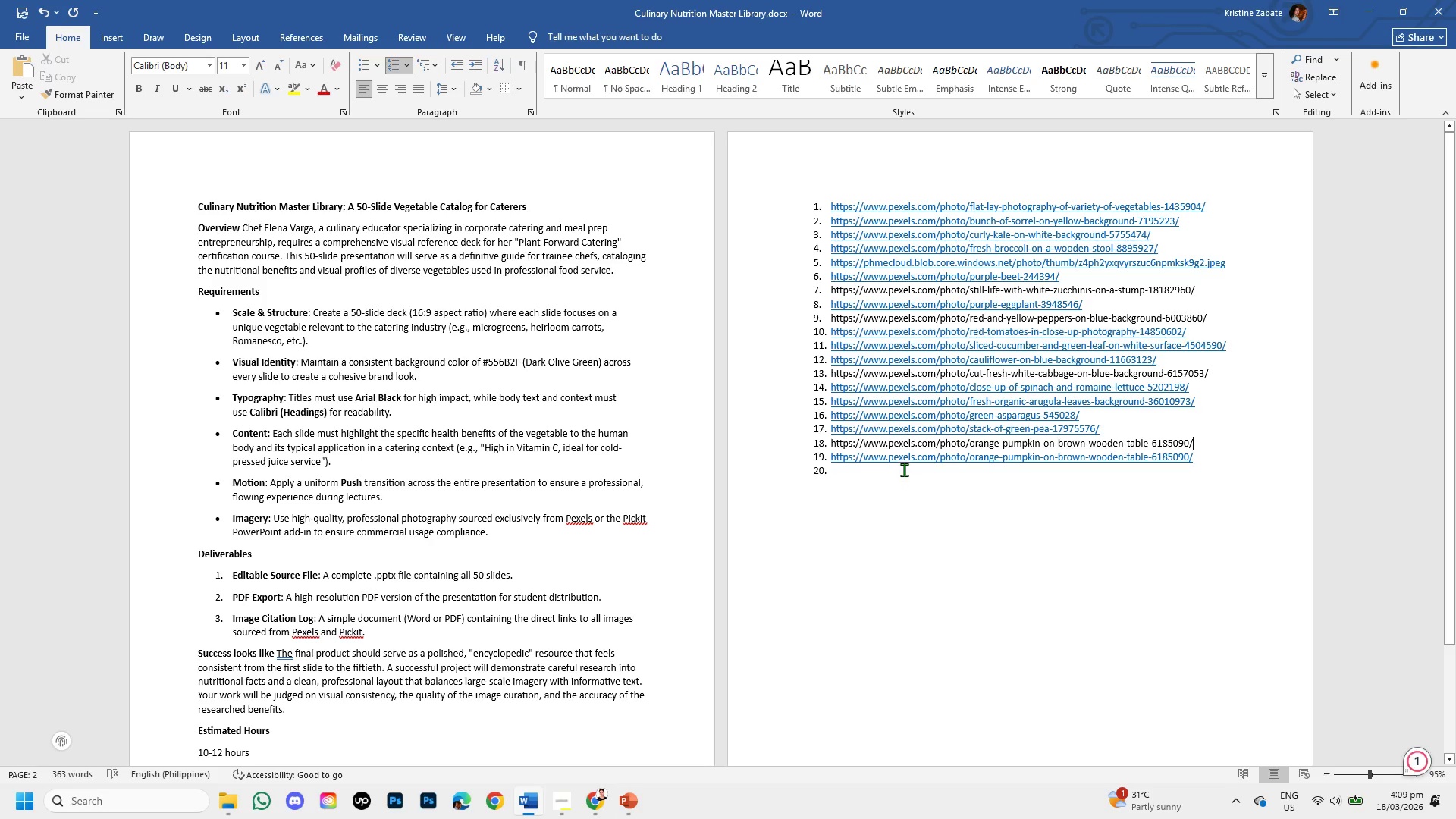 
left_click([959, 483])
 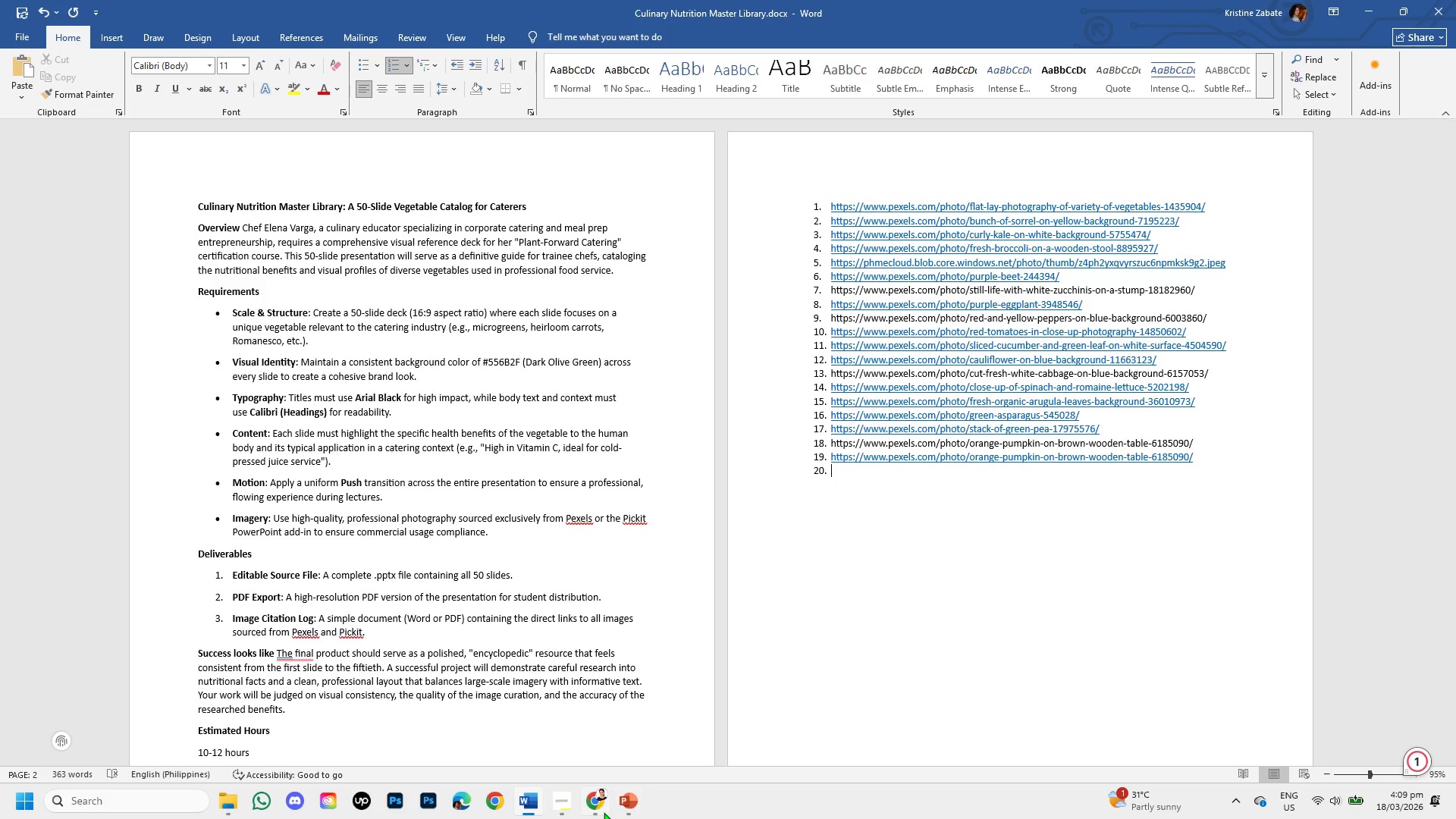 
left_click([622, 797])
 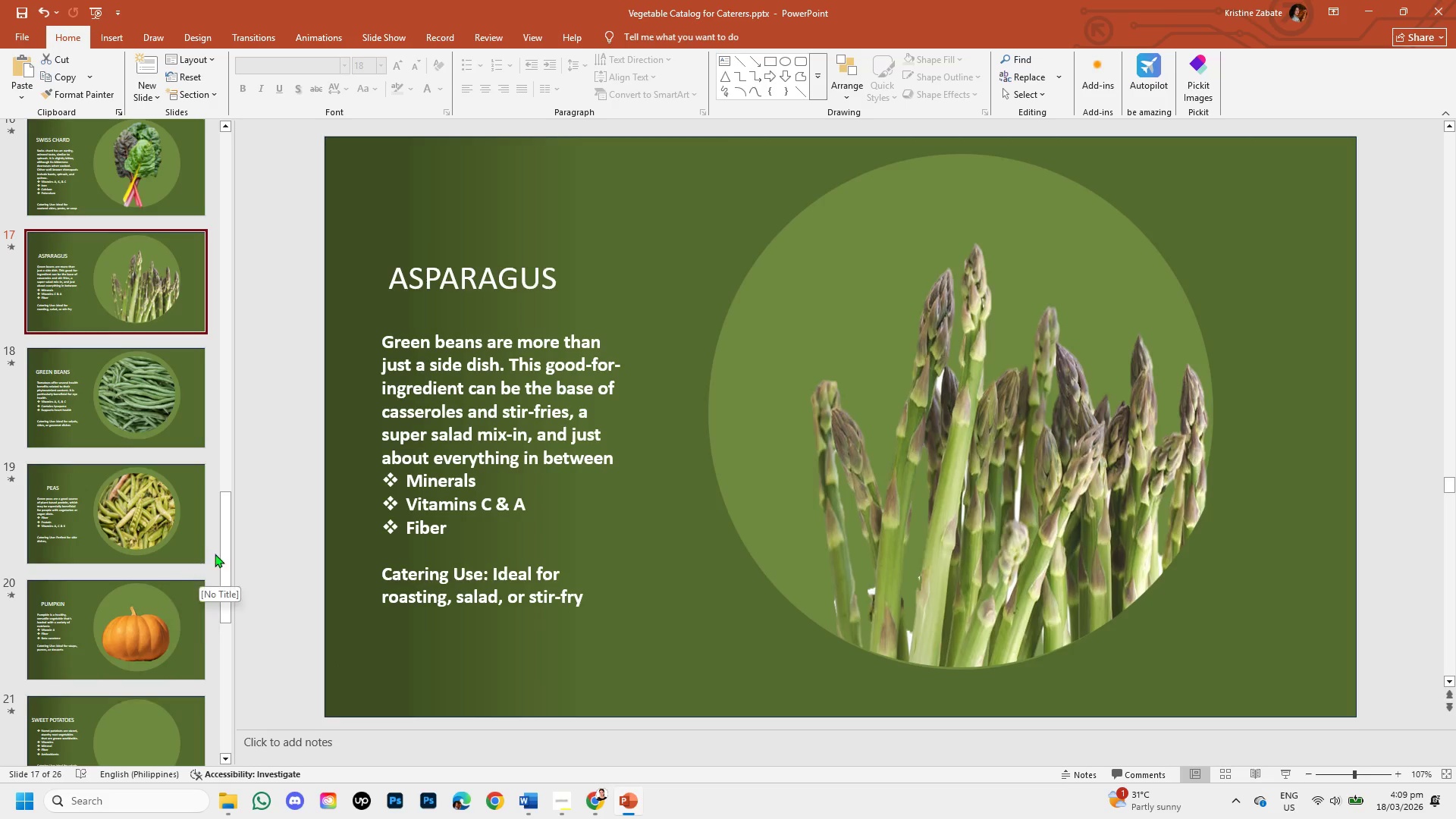 
left_click_drag(start_coordinate=[224, 541], to_coordinate=[224, 581])
 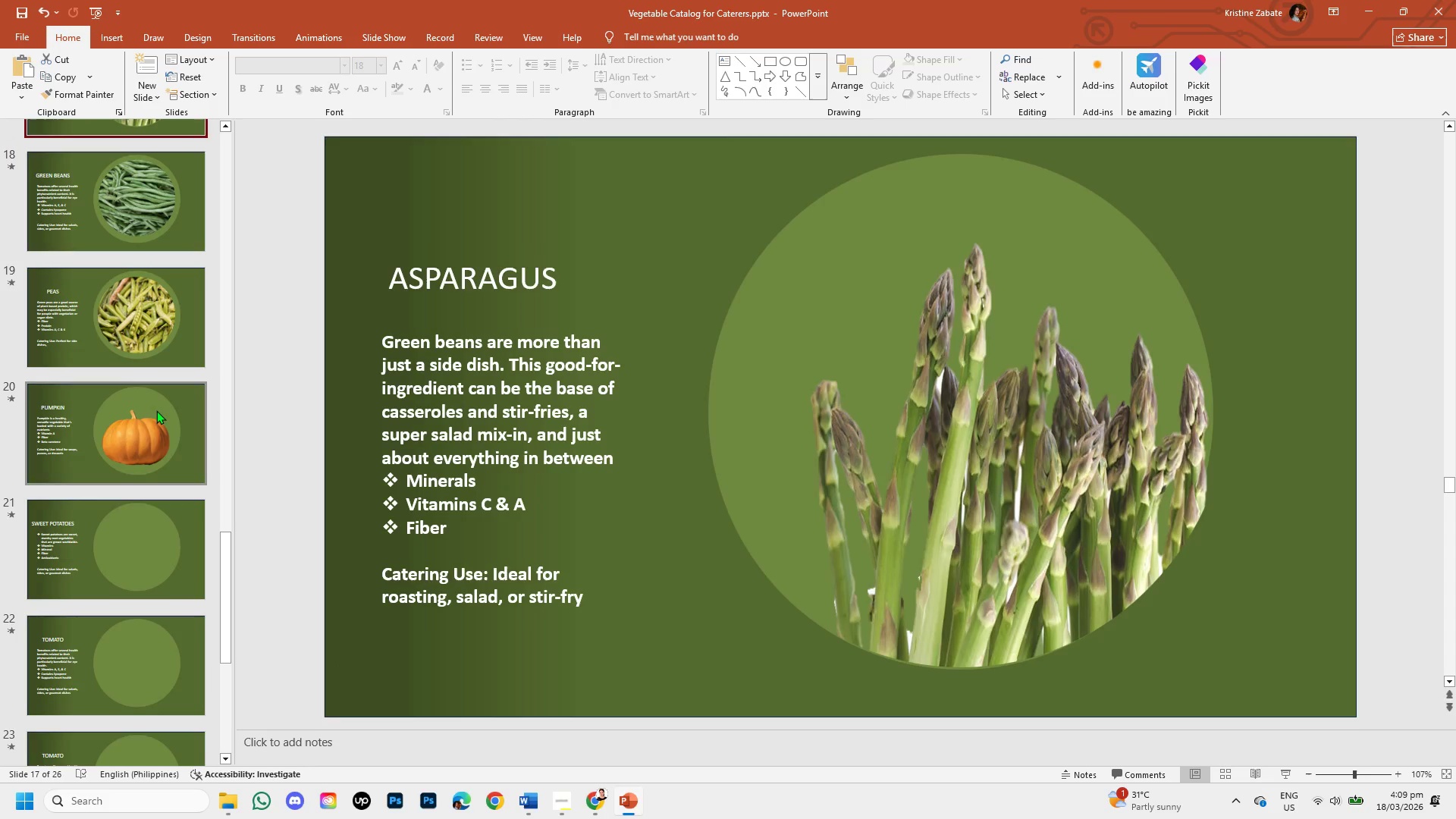 
left_click([156, 410])
 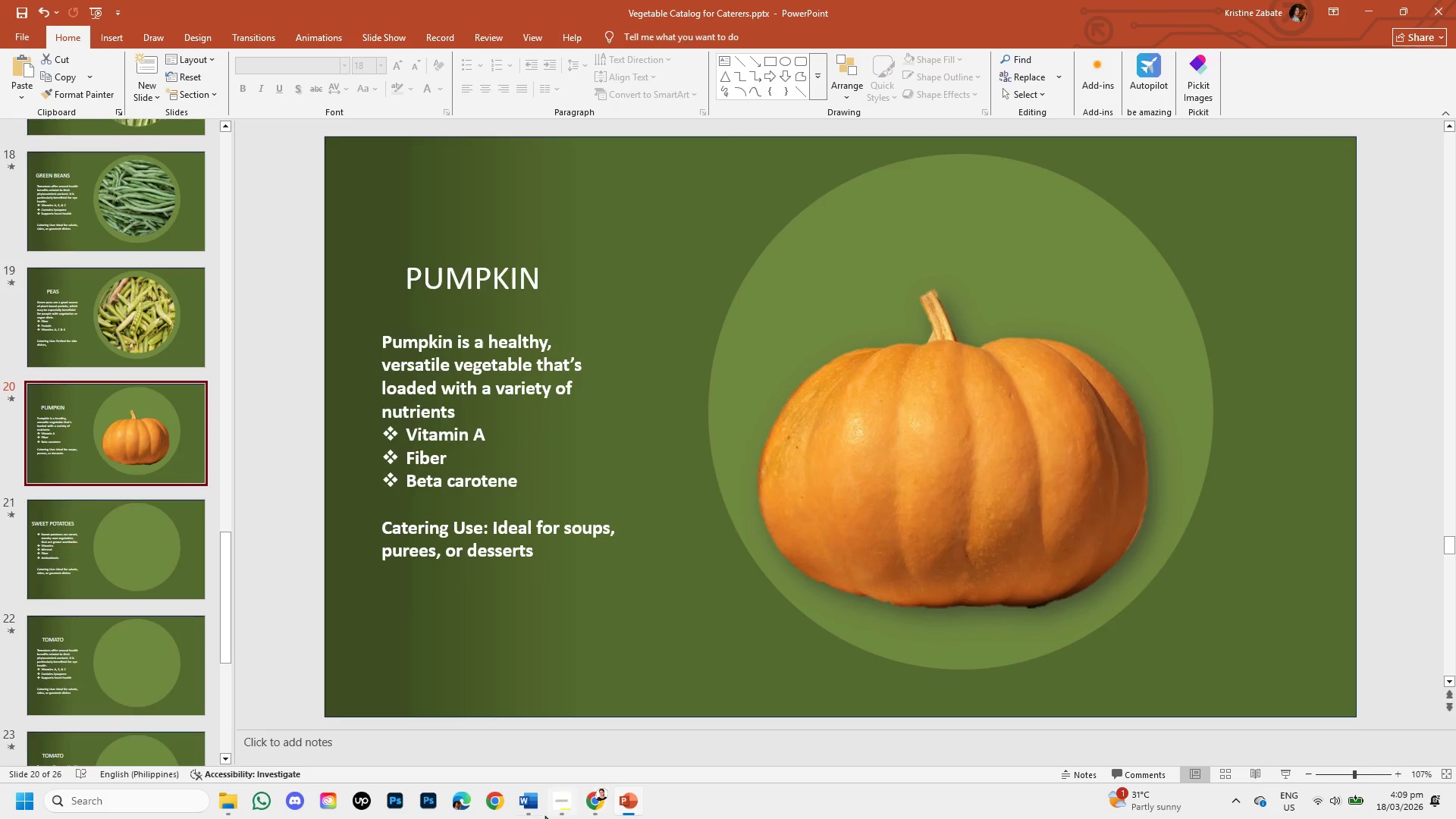 
left_click([521, 804])
 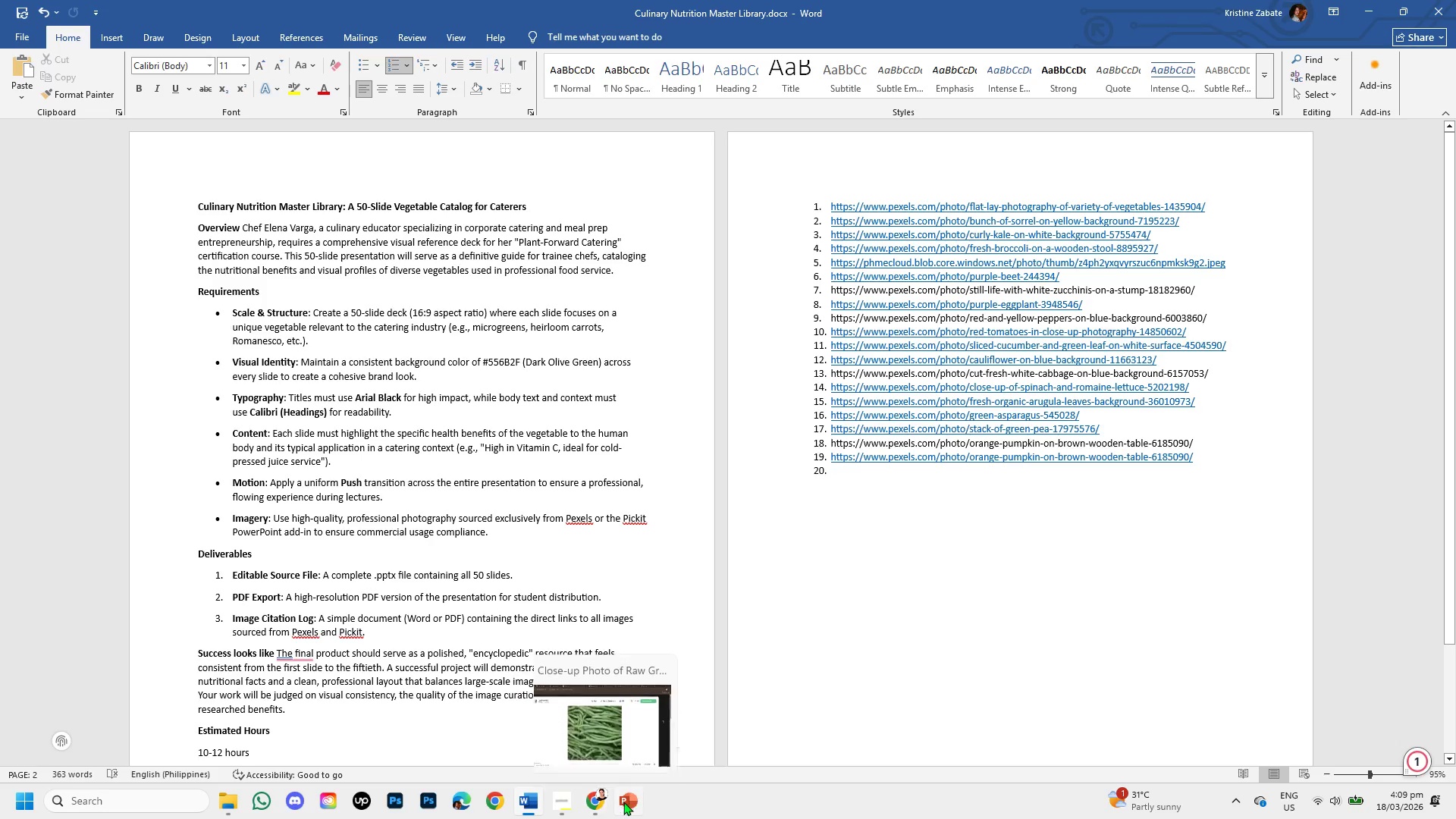 
left_click([623, 802])
 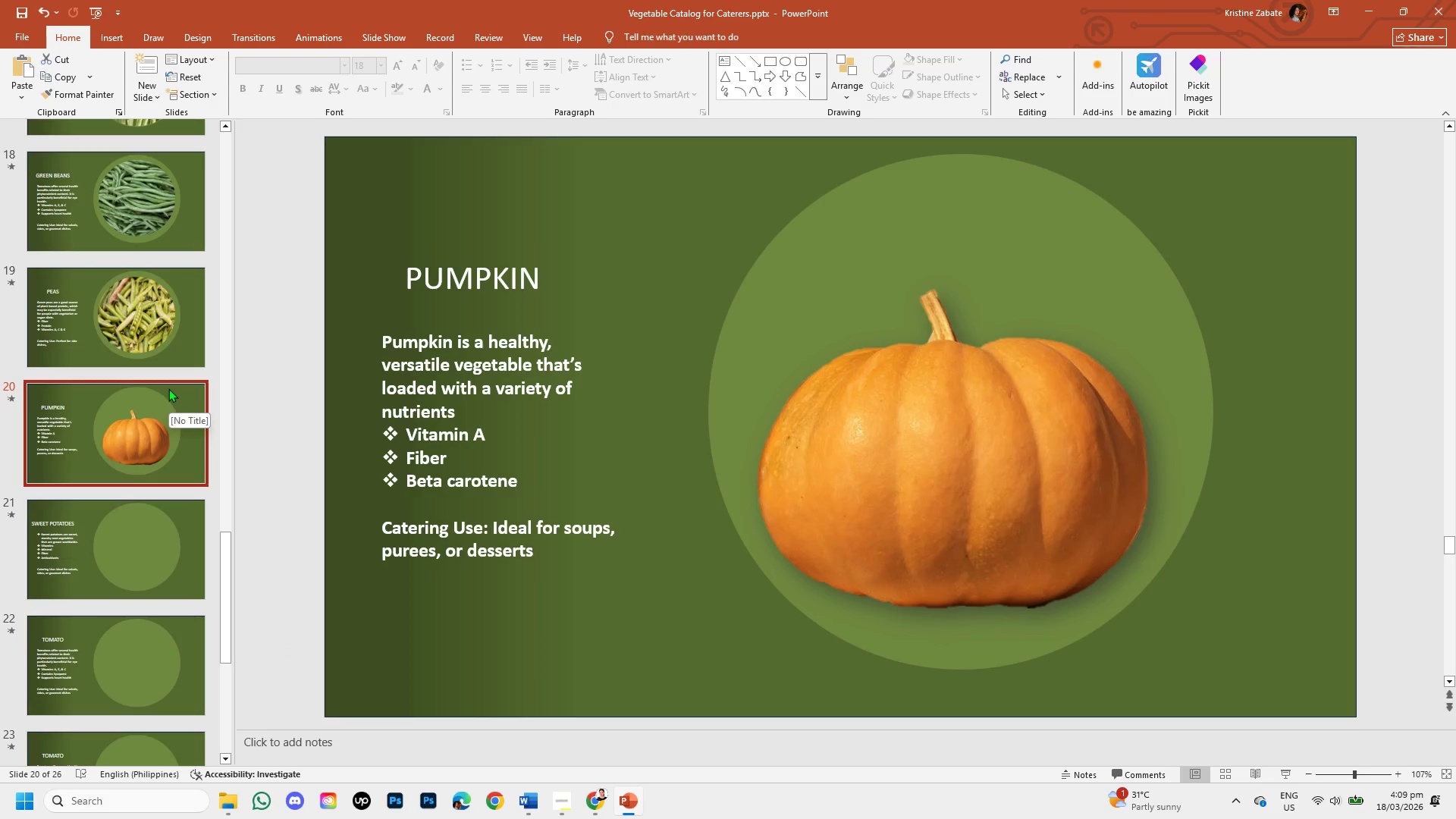 
left_click([129, 520])
 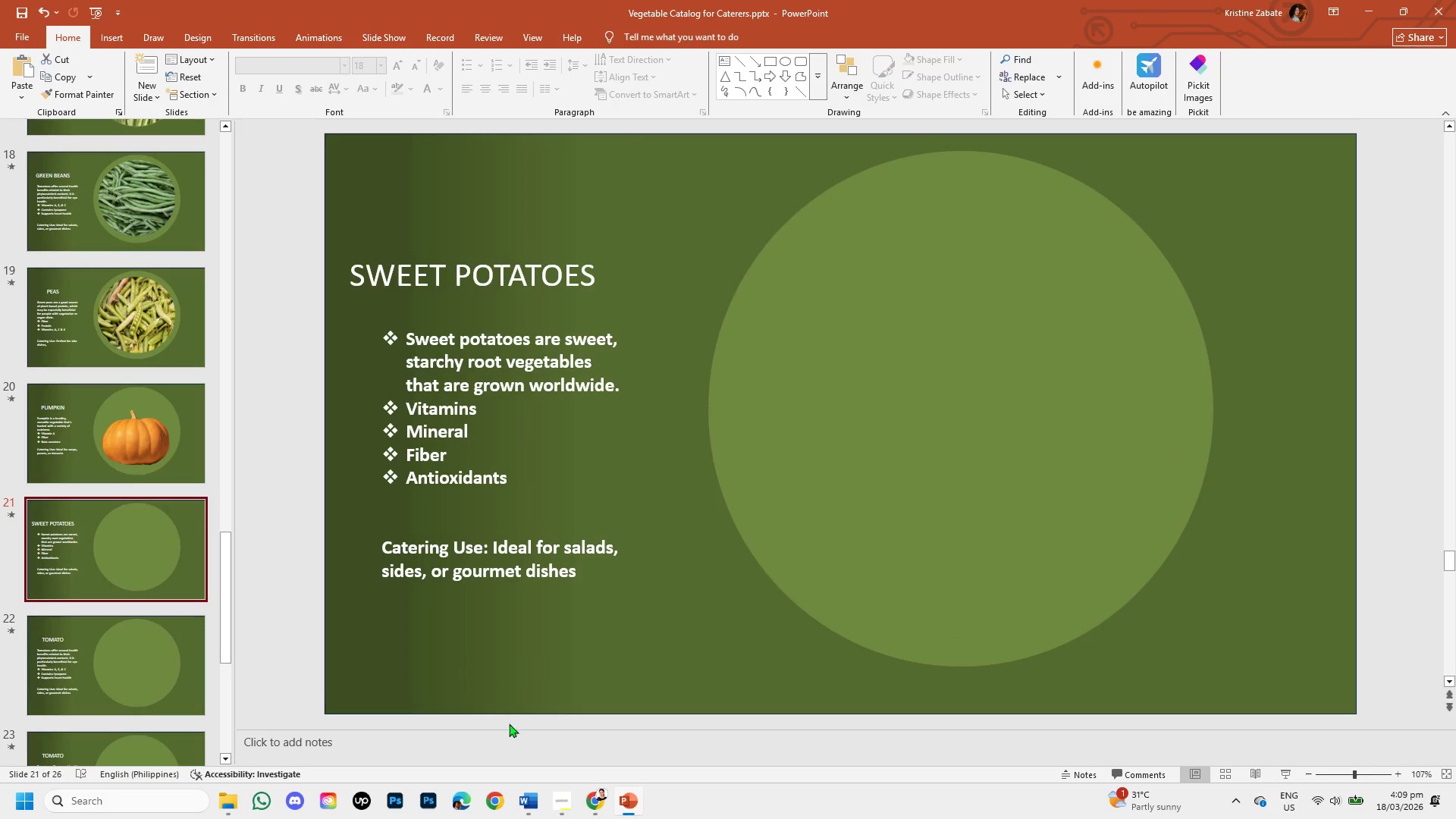 
mouse_move([591, 791])
 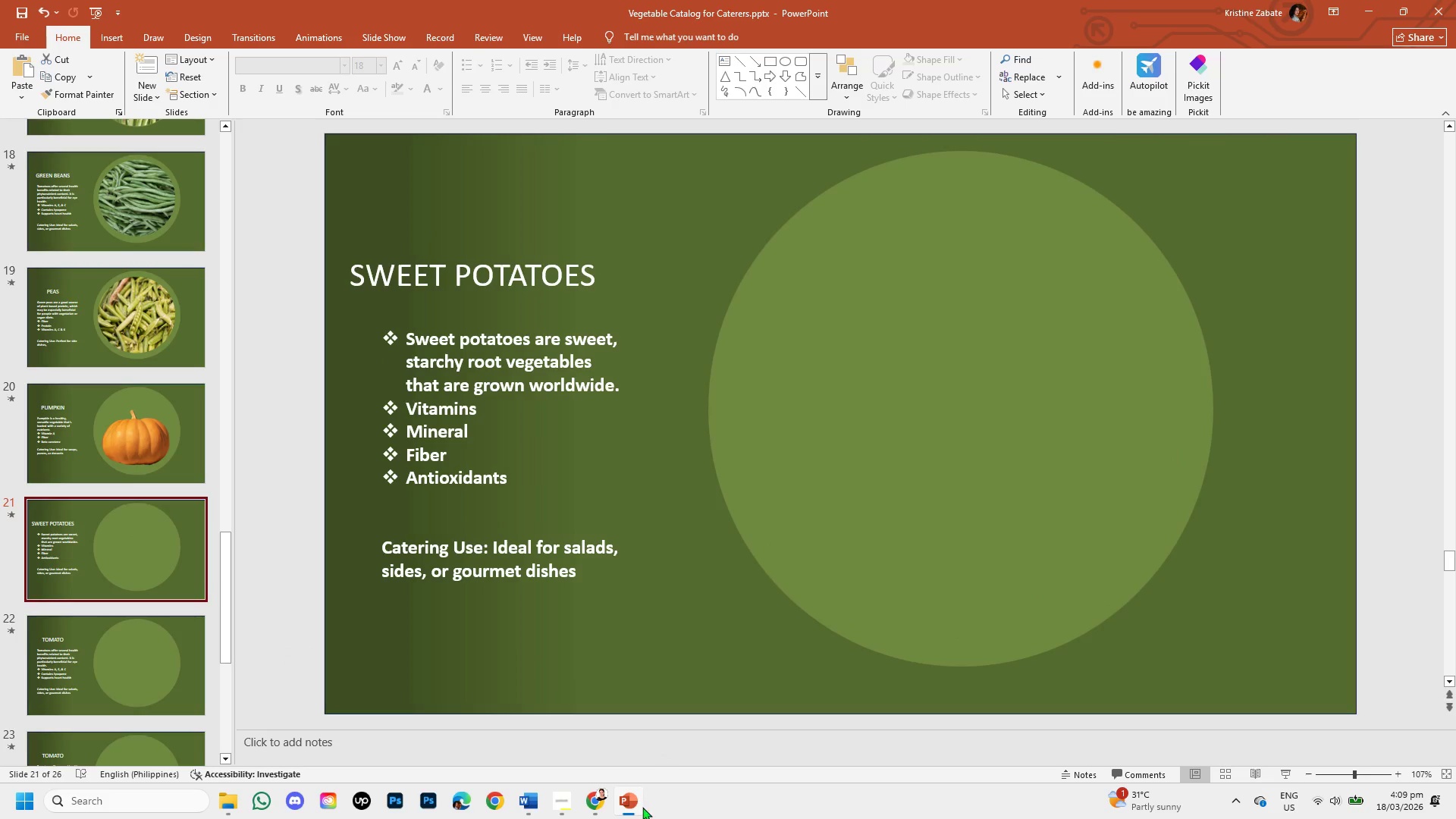 
left_click([595, 805])
 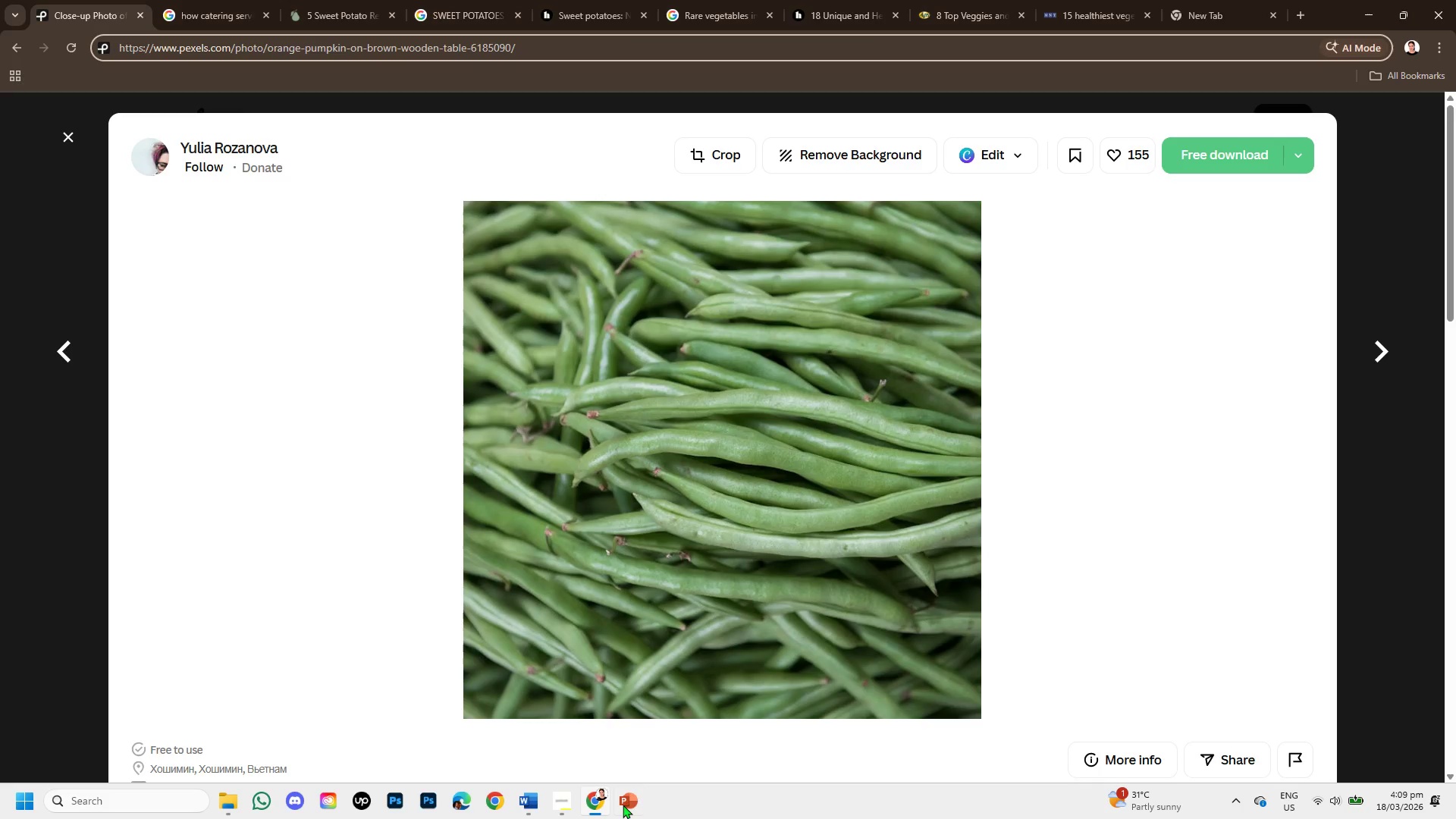 
left_click([626, 805])
 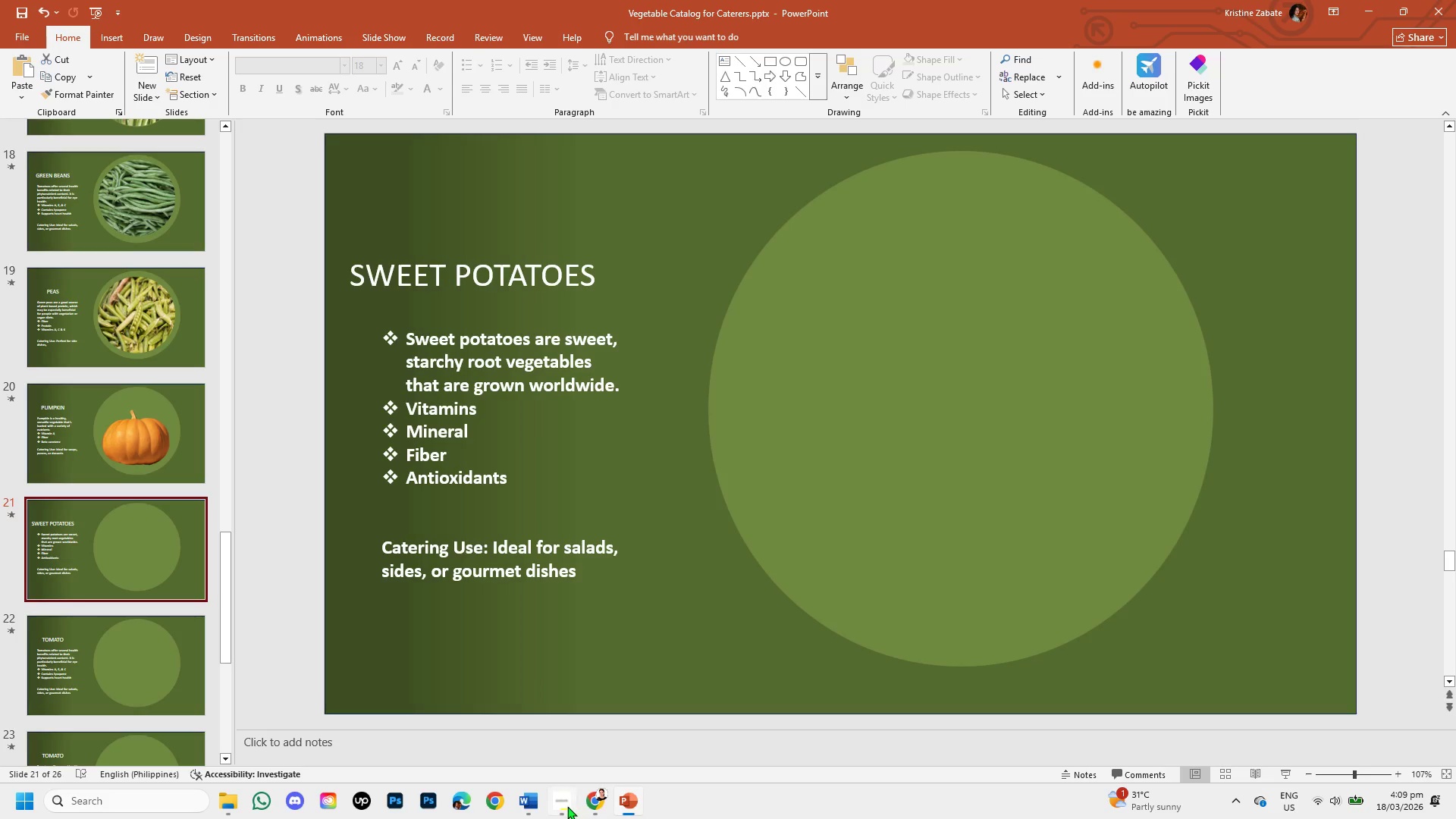 
left_click([522, 807])
 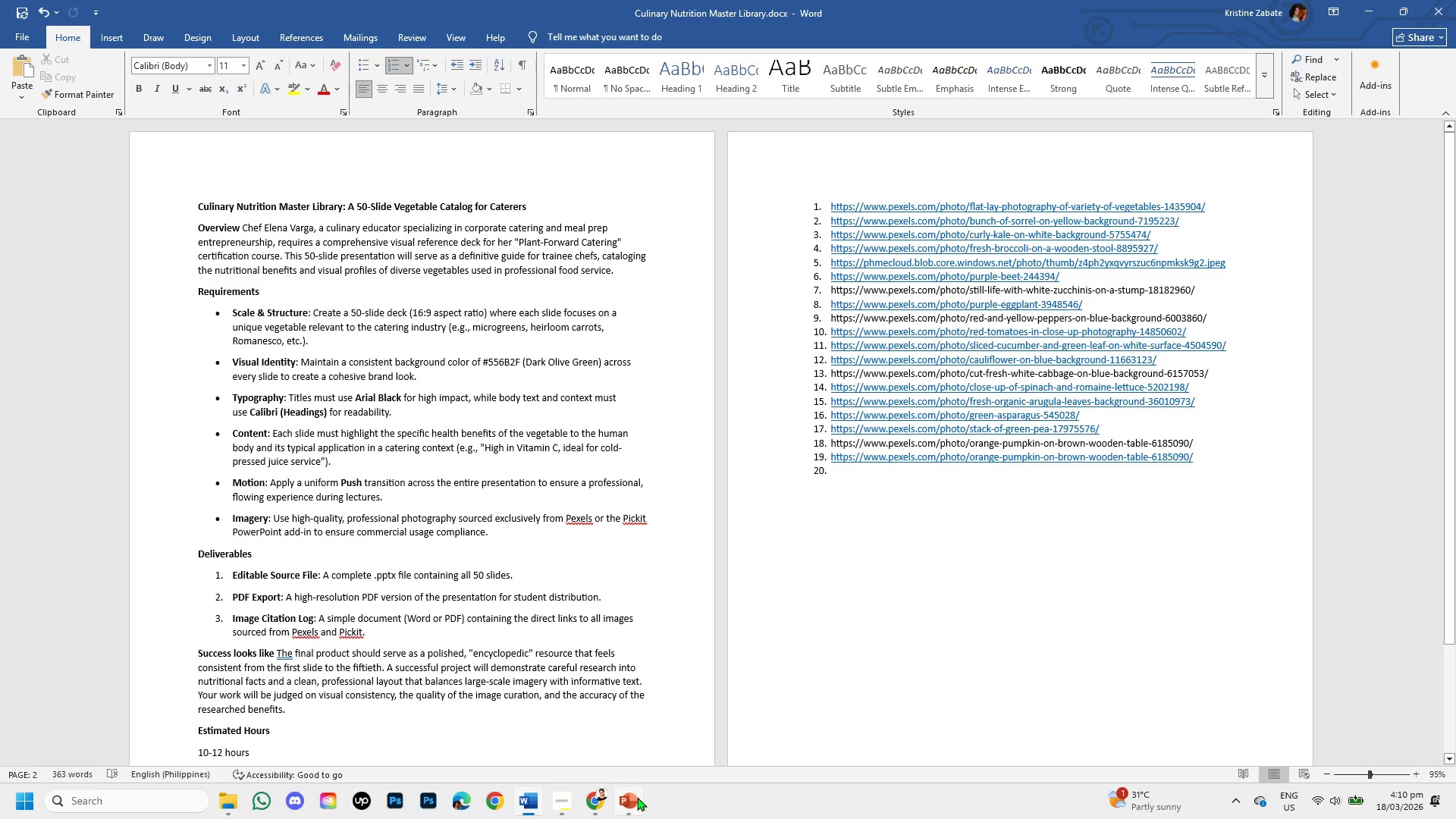 
left_click([634, 804])
 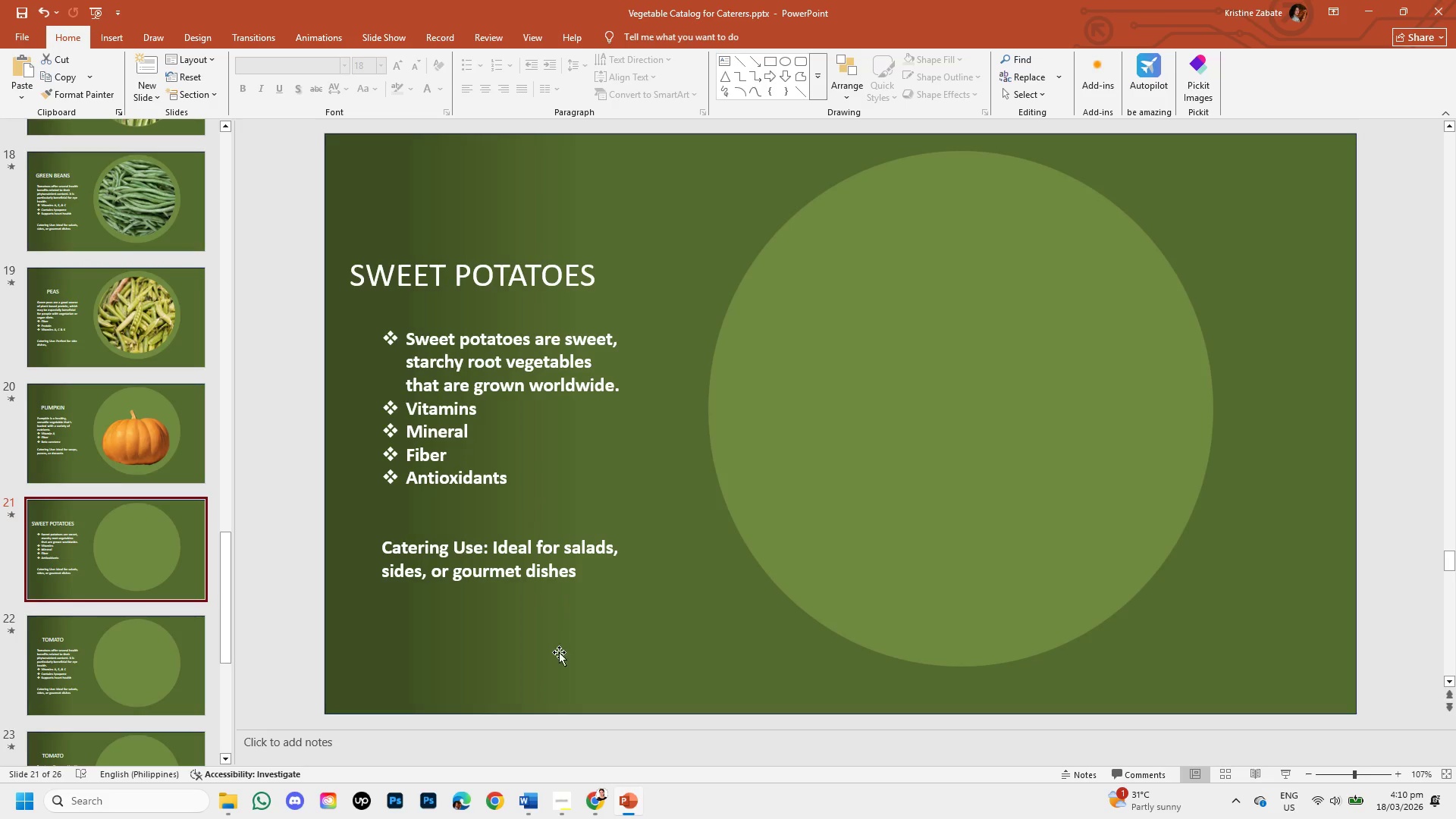 
wait(6.8)
 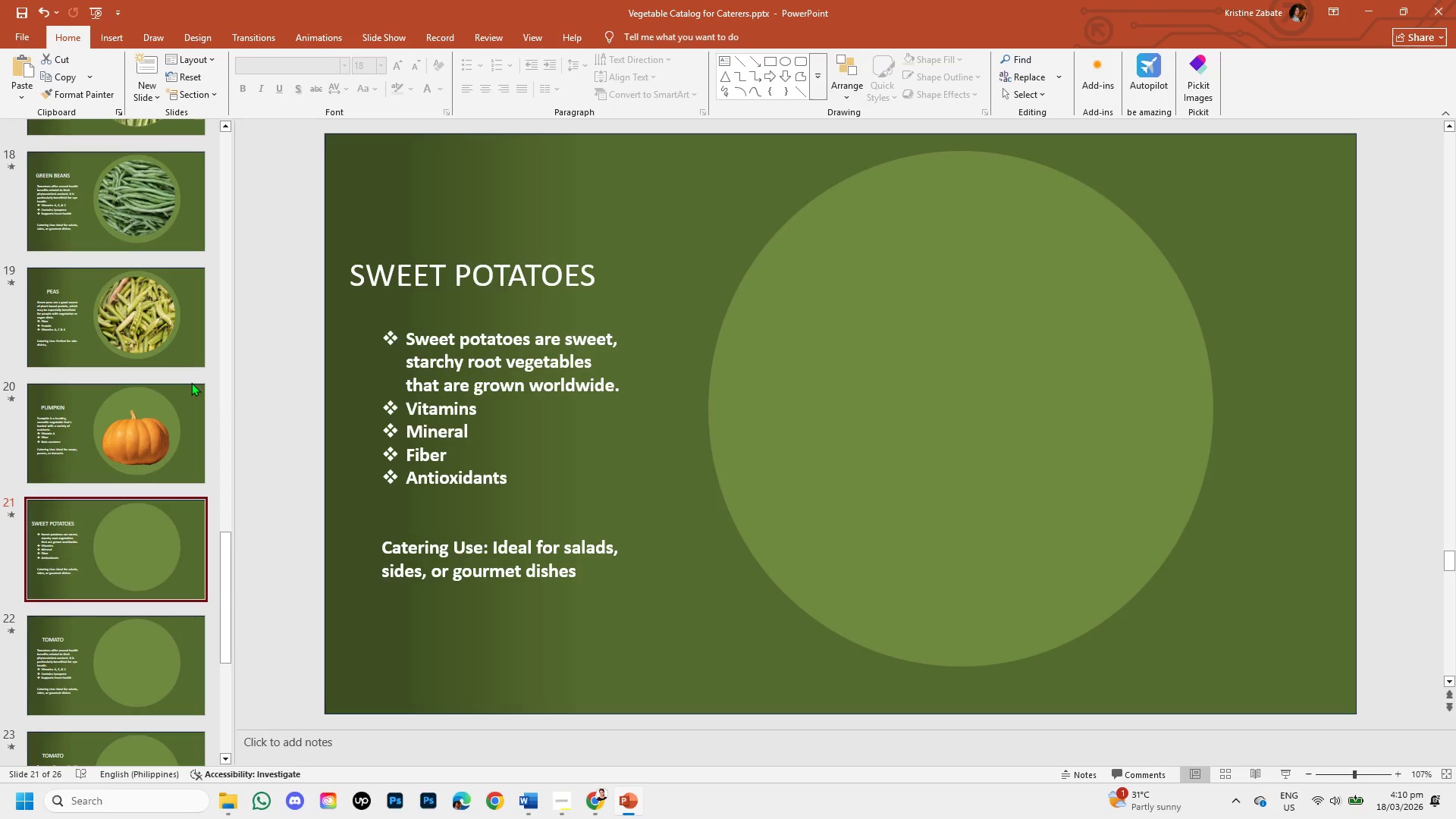 
left_click([595, 807])
 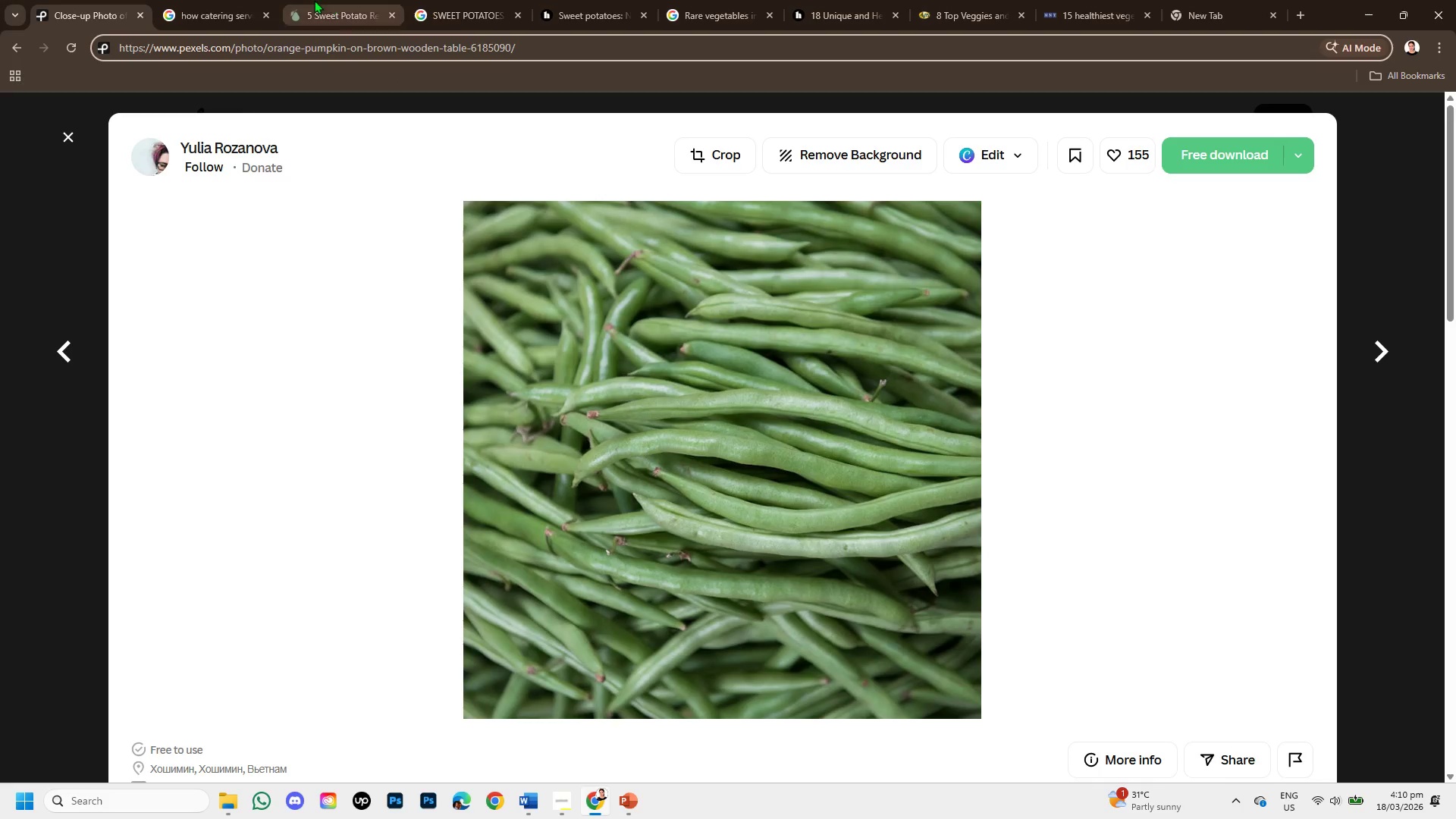 
left_click([312, 0])
 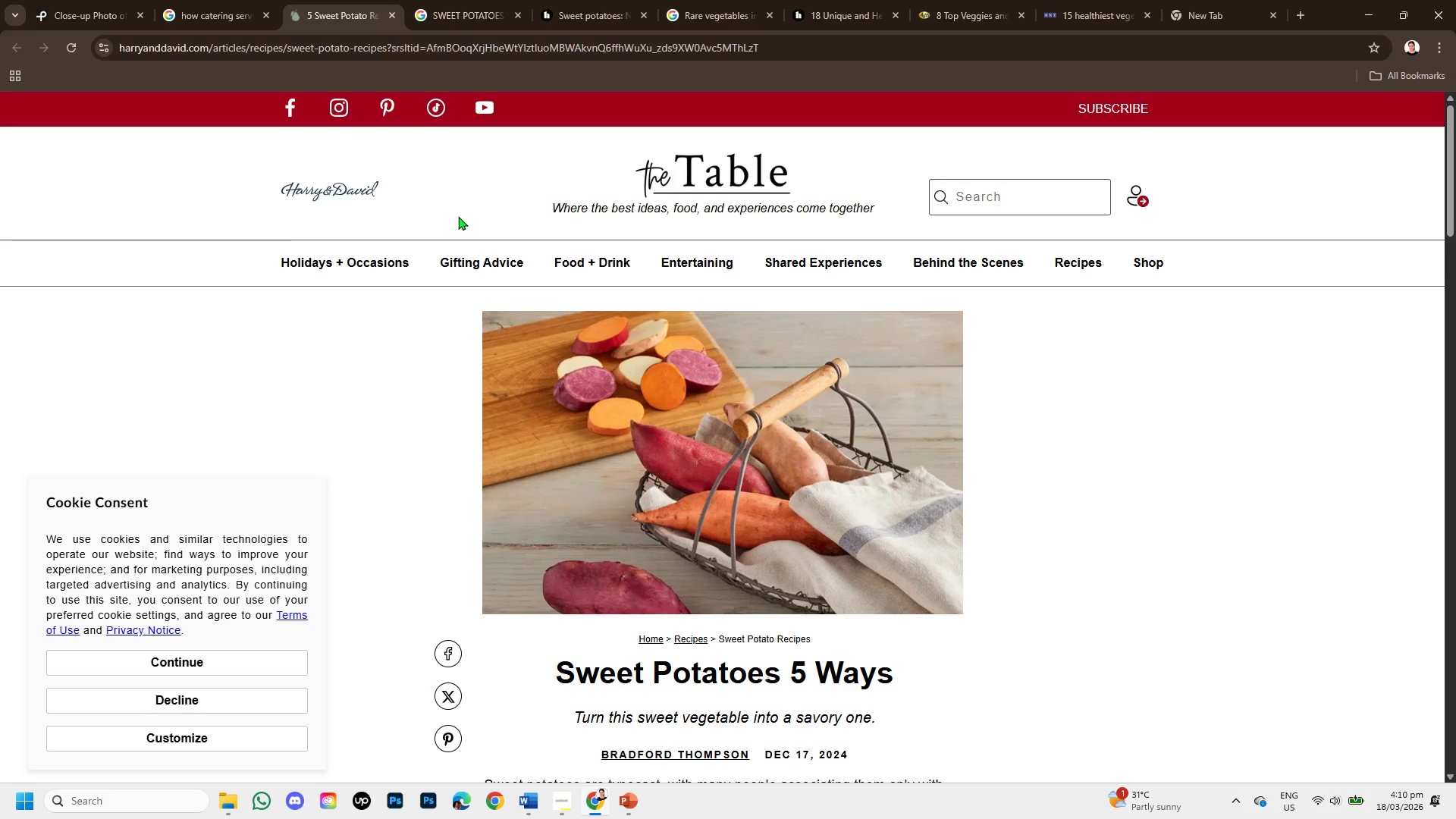 
scroll: coordinate [592, 457], scroll_direction: down, amount: 5.0
 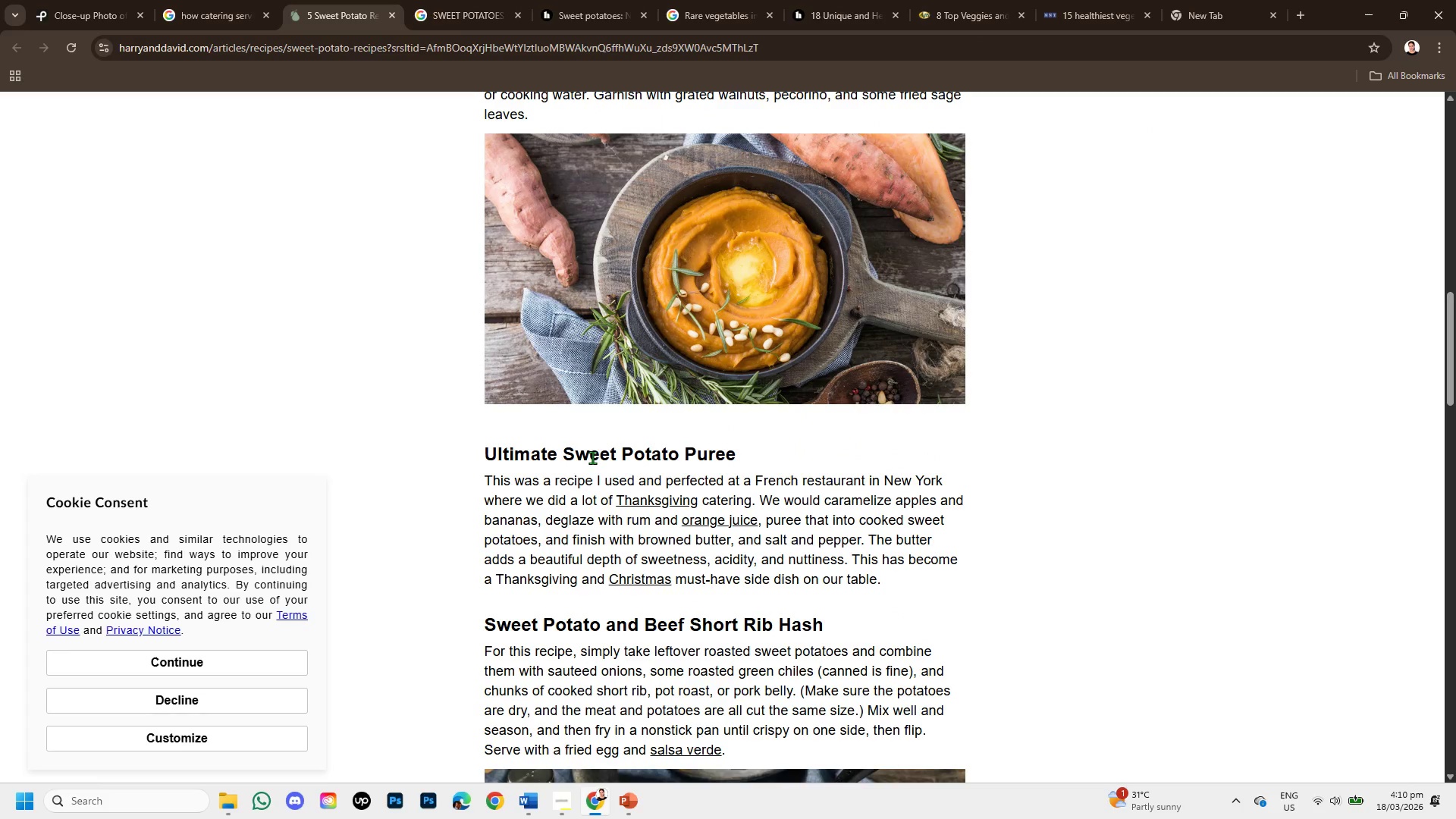 
left_click_drag(start_coordinate=[592, 457], to_coordinate=[762, 454])
 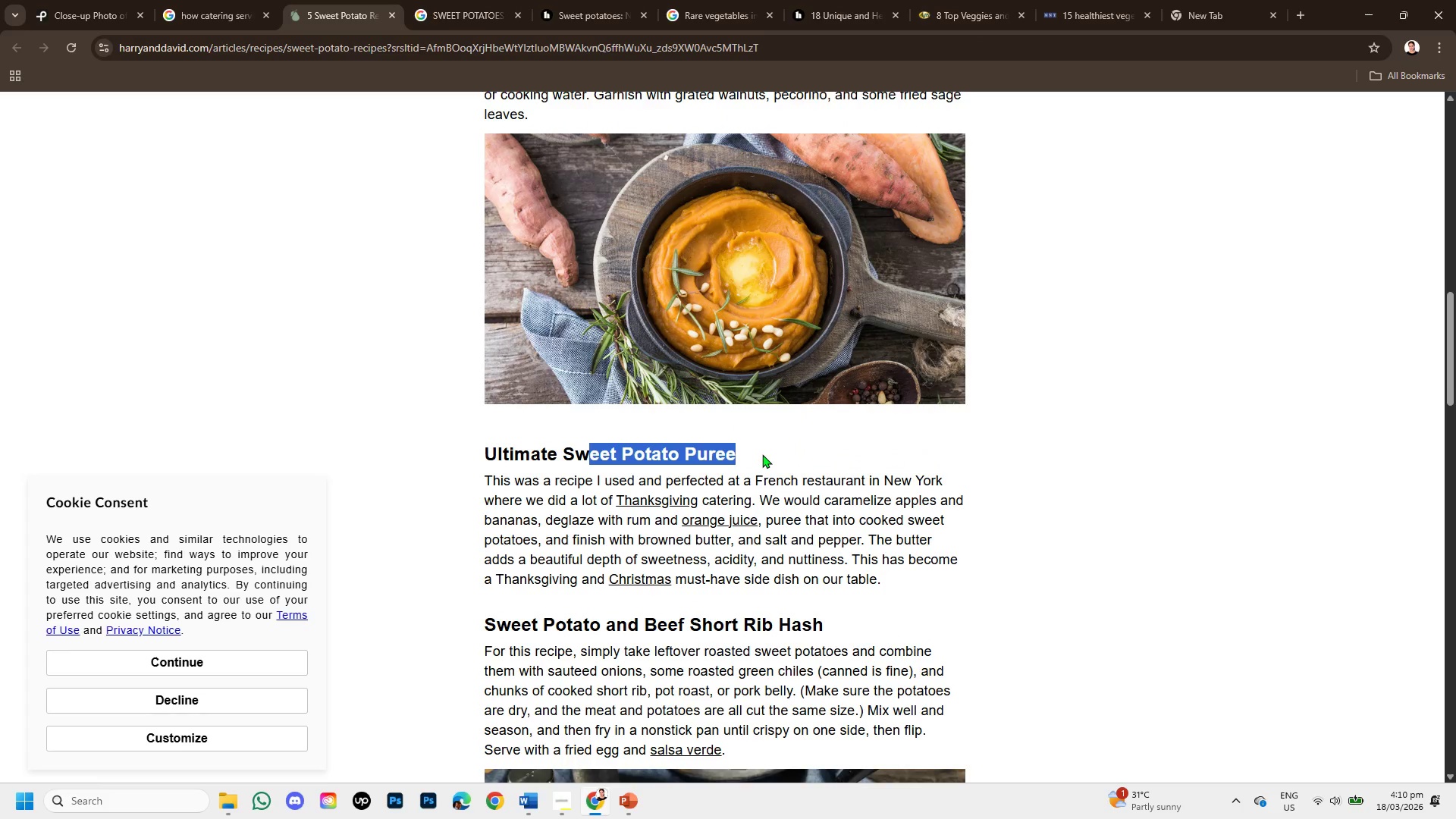 
scroll: coordinate [762, 454], scroll_direction: down, amount: 1.0
 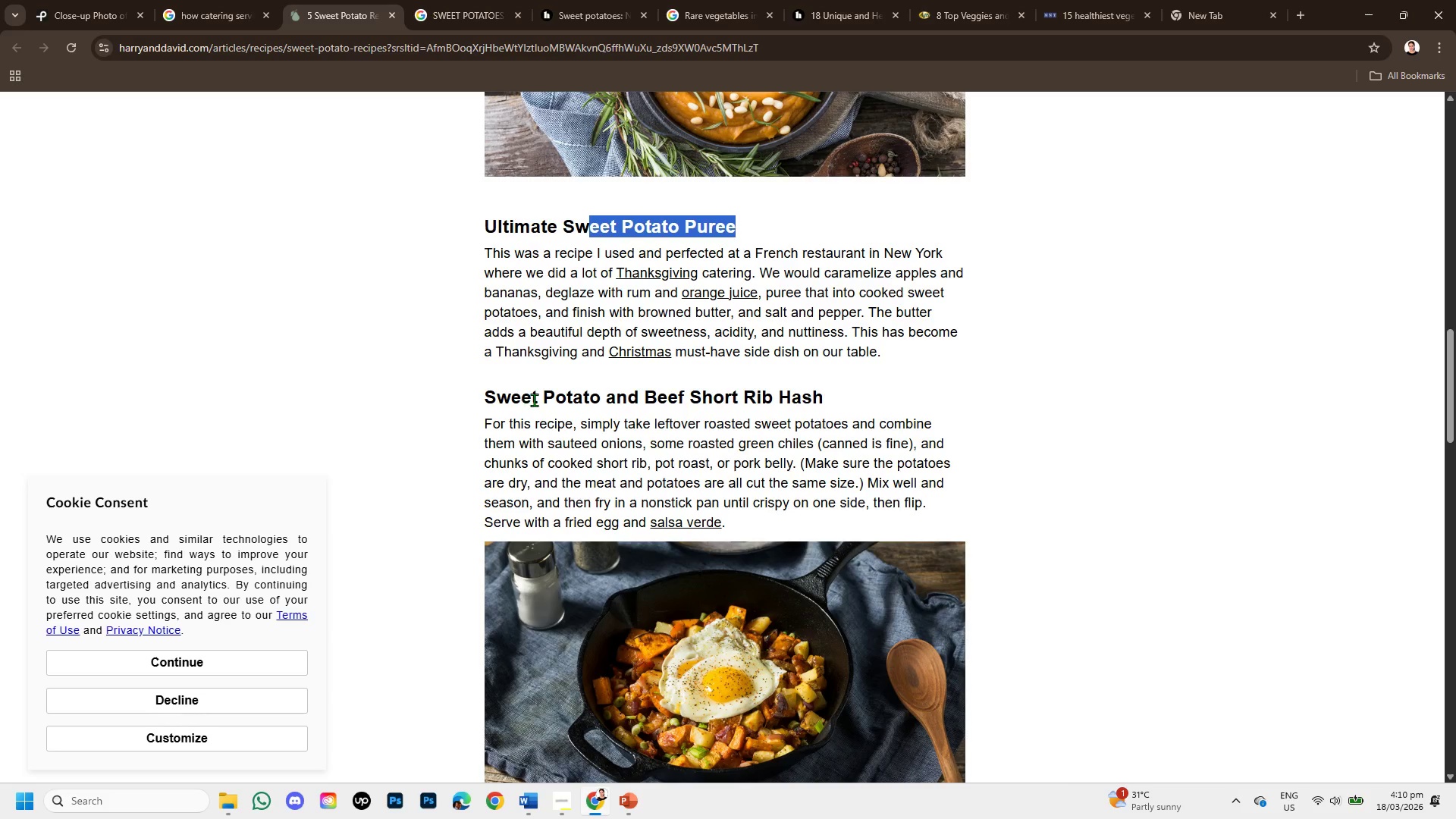 
left_click_drag(start_coordinate=[535, 400], to_coordinate=[604, 418])
 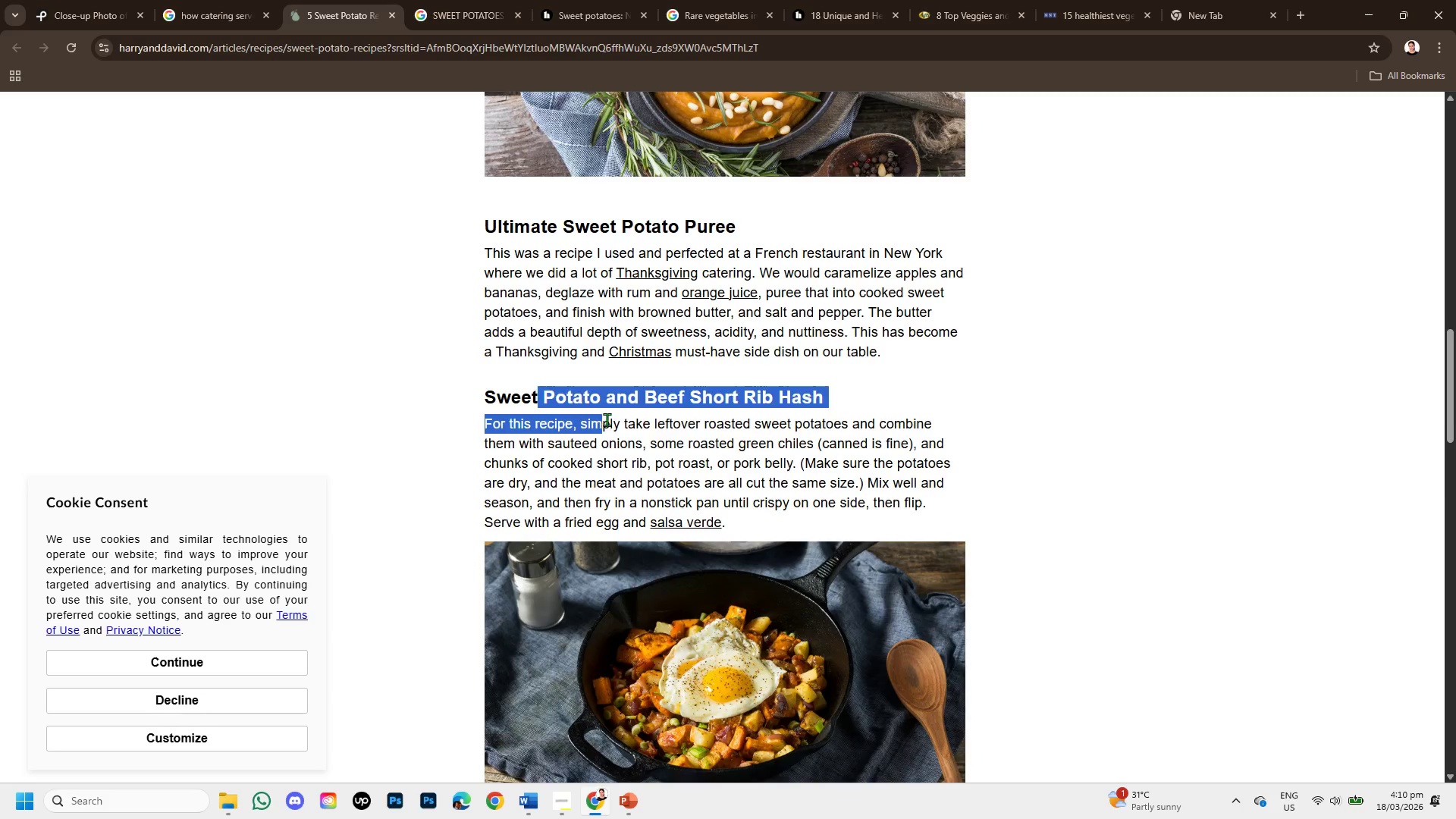 
scroll: coordinate [557, 391], scroll_direction: down, amount: 7.0
 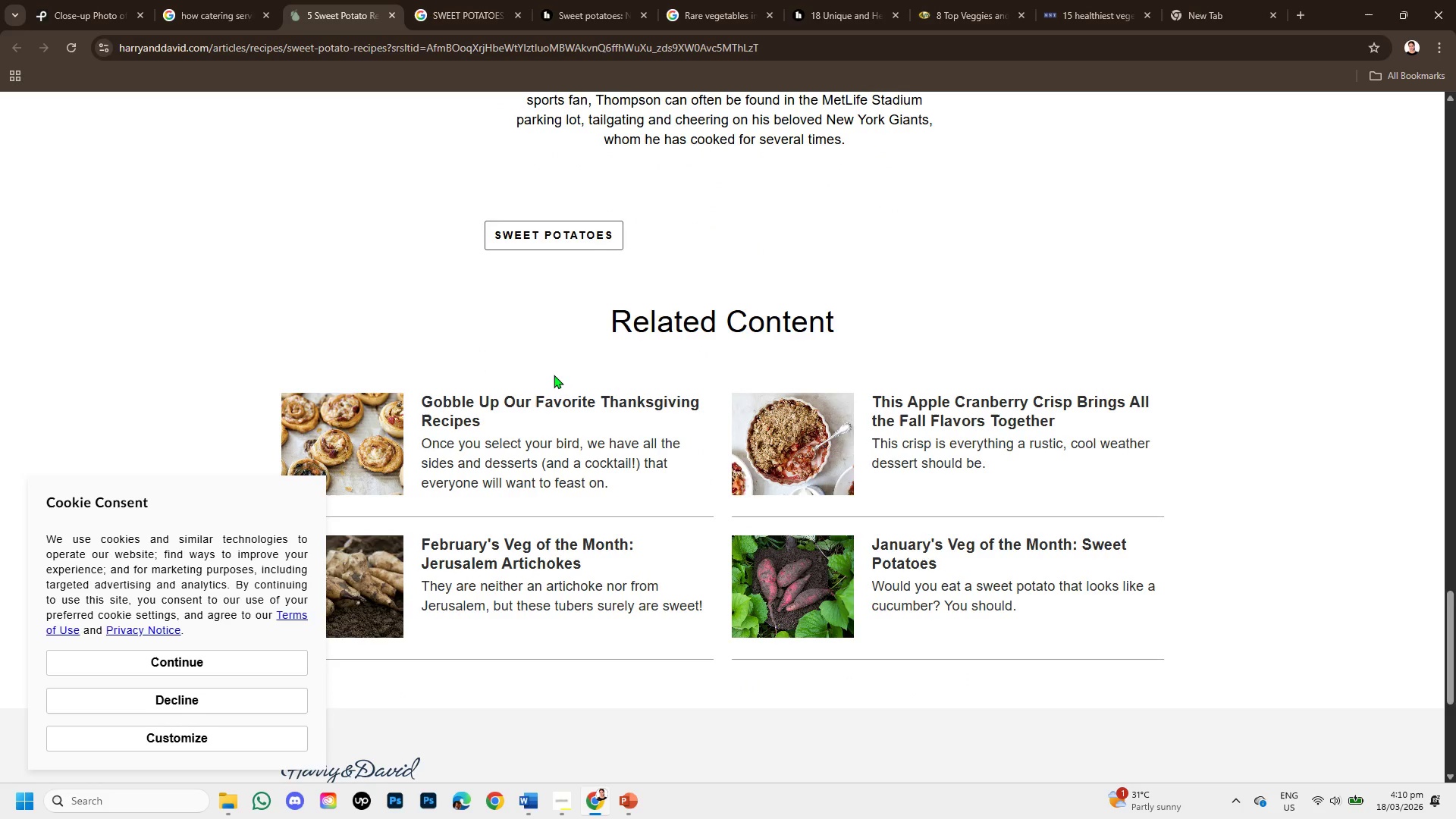 
scroll: coordinate [601, 387], scroll_direction: up, amount: 6.0
 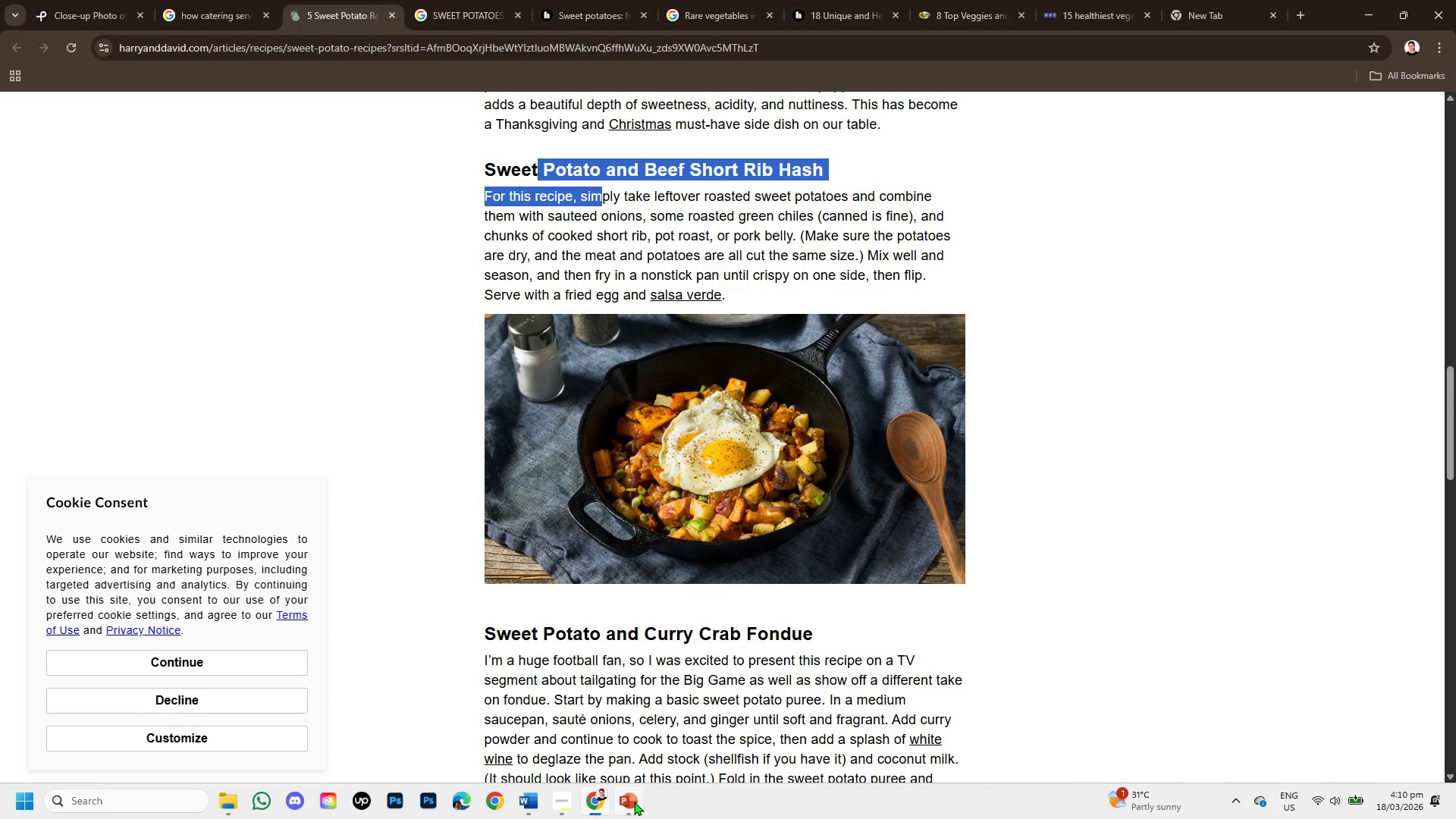 
left_click([634, 802])
 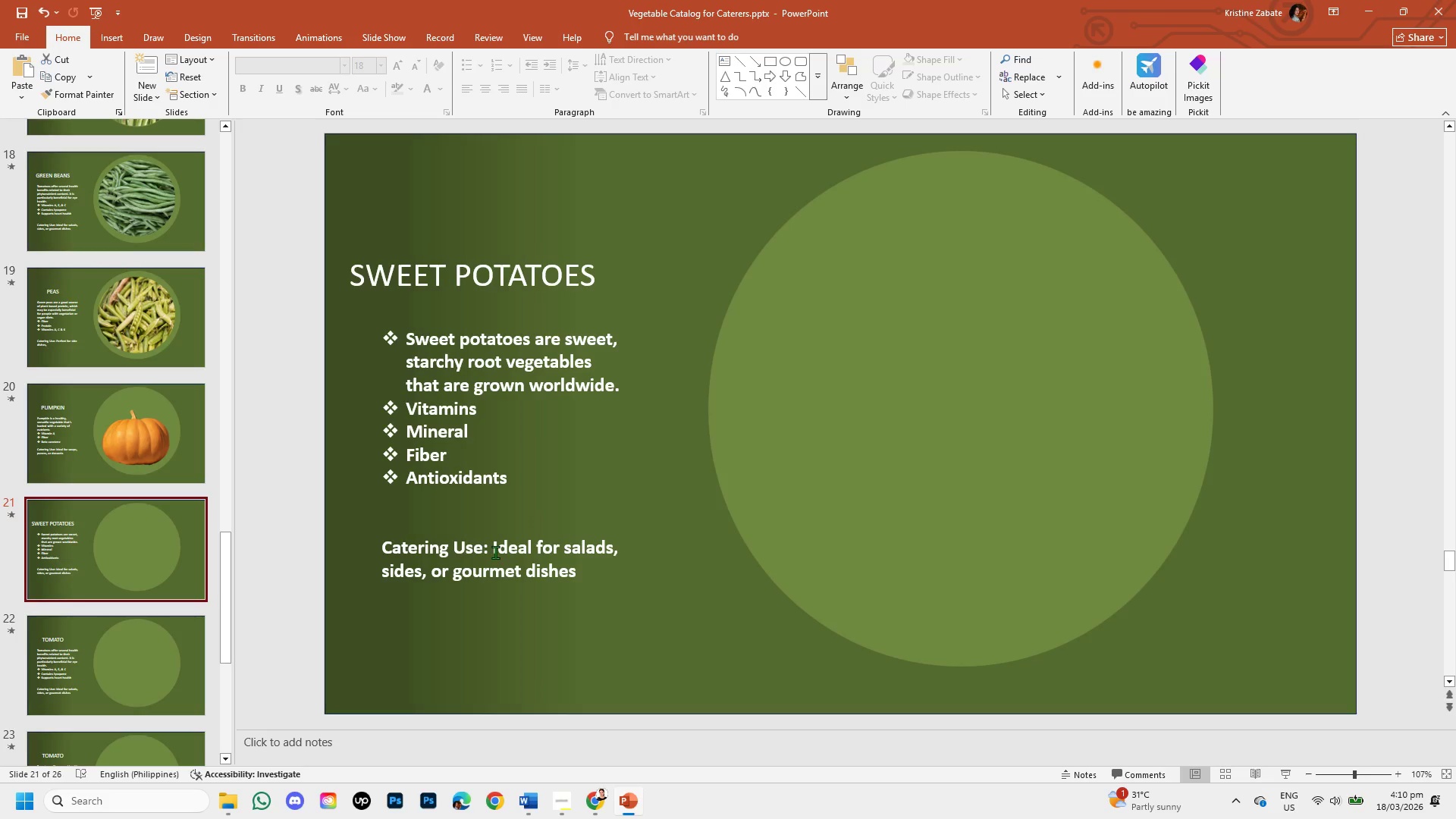 
left_click_drag(start_coordinate=[495, 552], to_coordinate=[582, 596])
 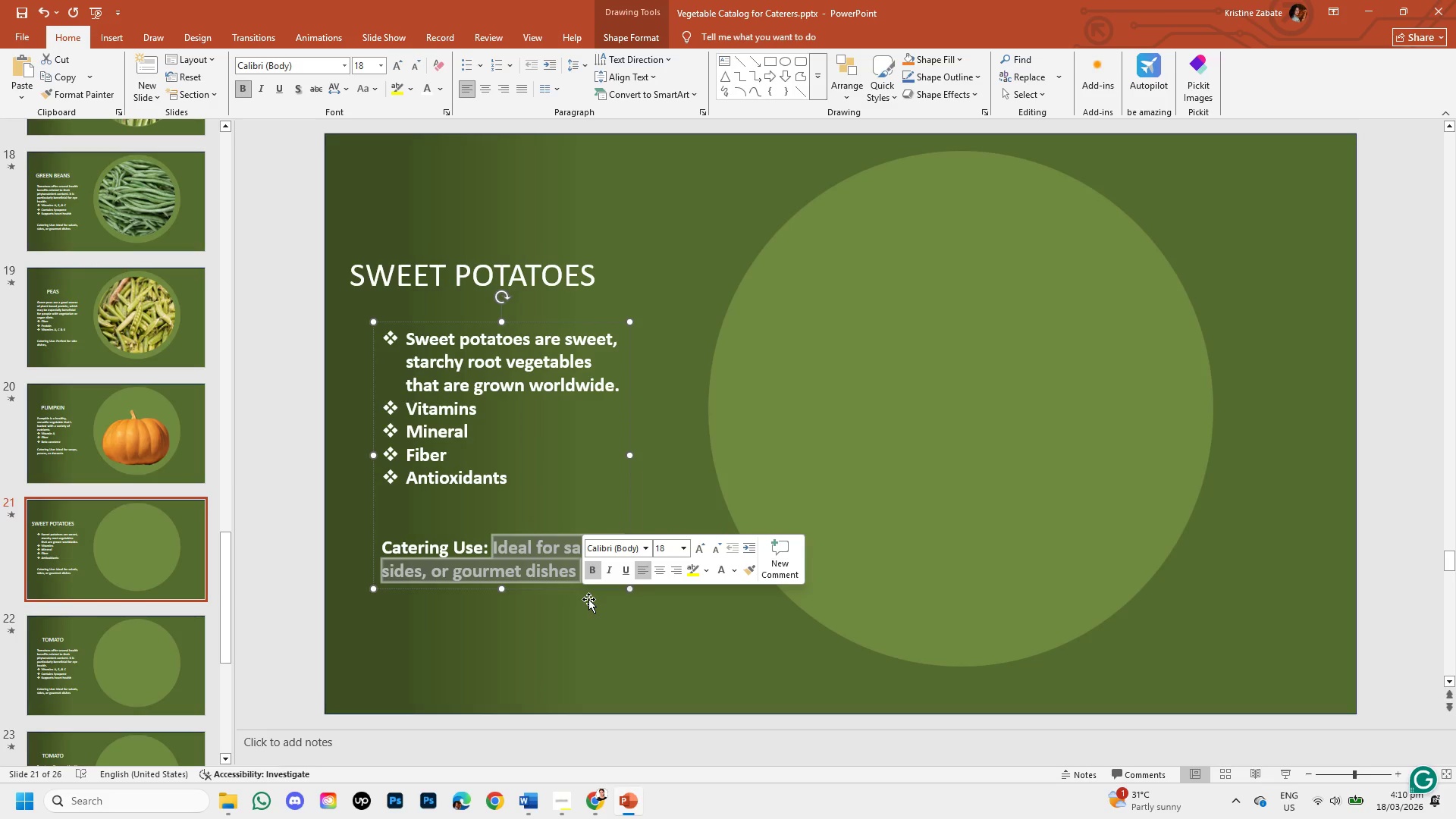 
key(Backspace)
type( Great for roastingf)
key(Backspace)
key(Backspace)
type(g, )
 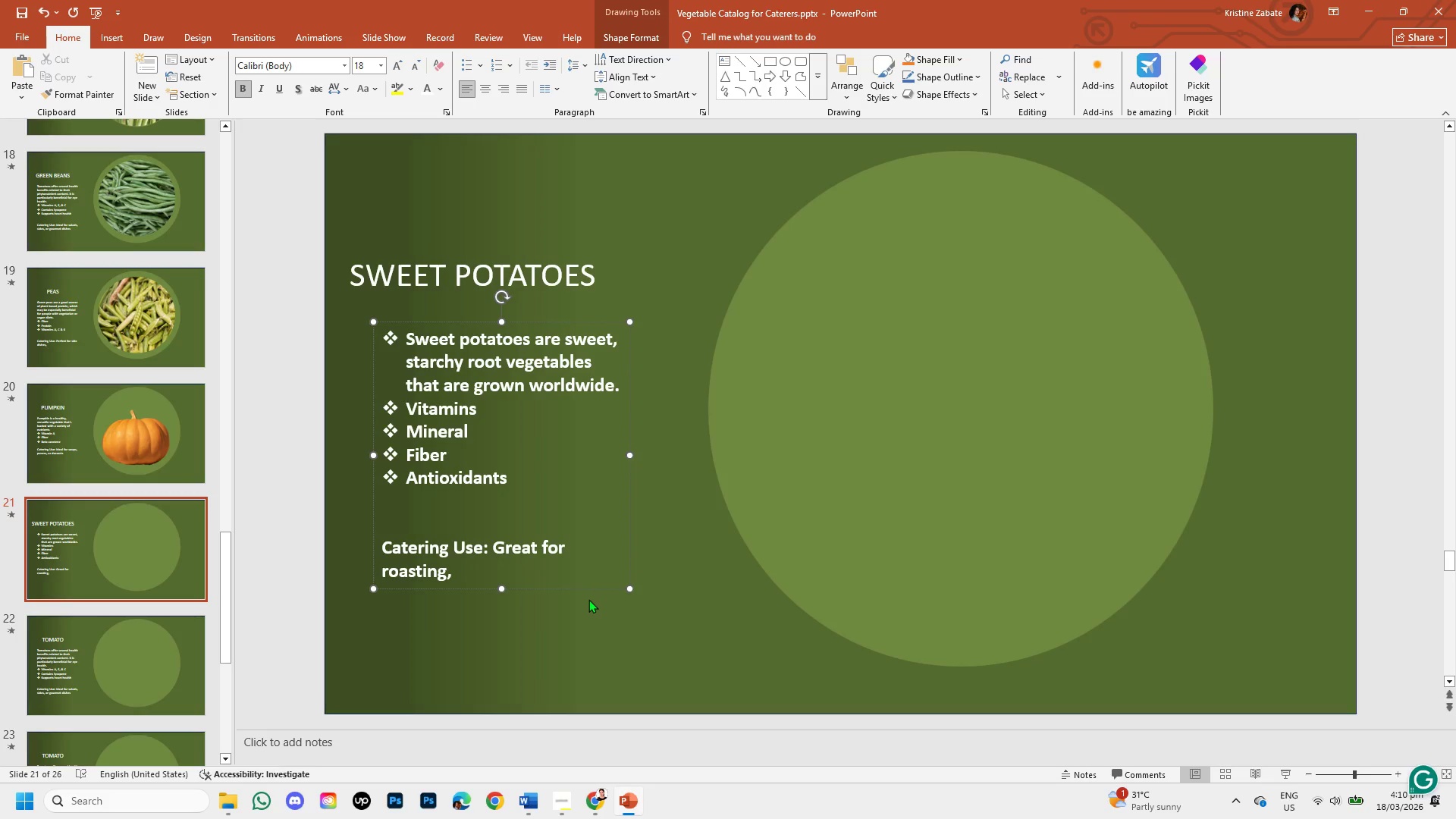 
type(mash, )
 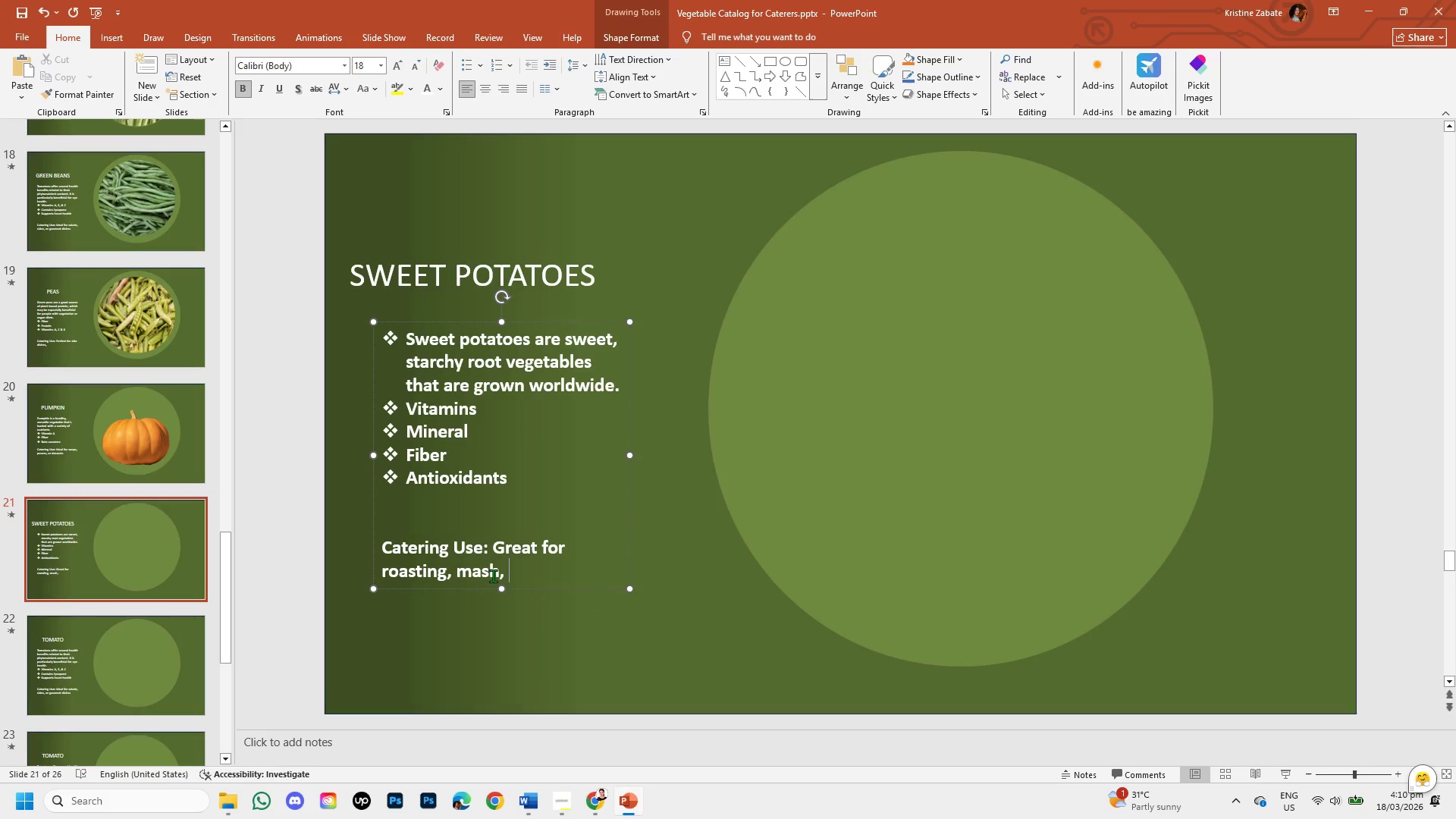 
key(Backspace)
key(Backspace)
type(ed, )
 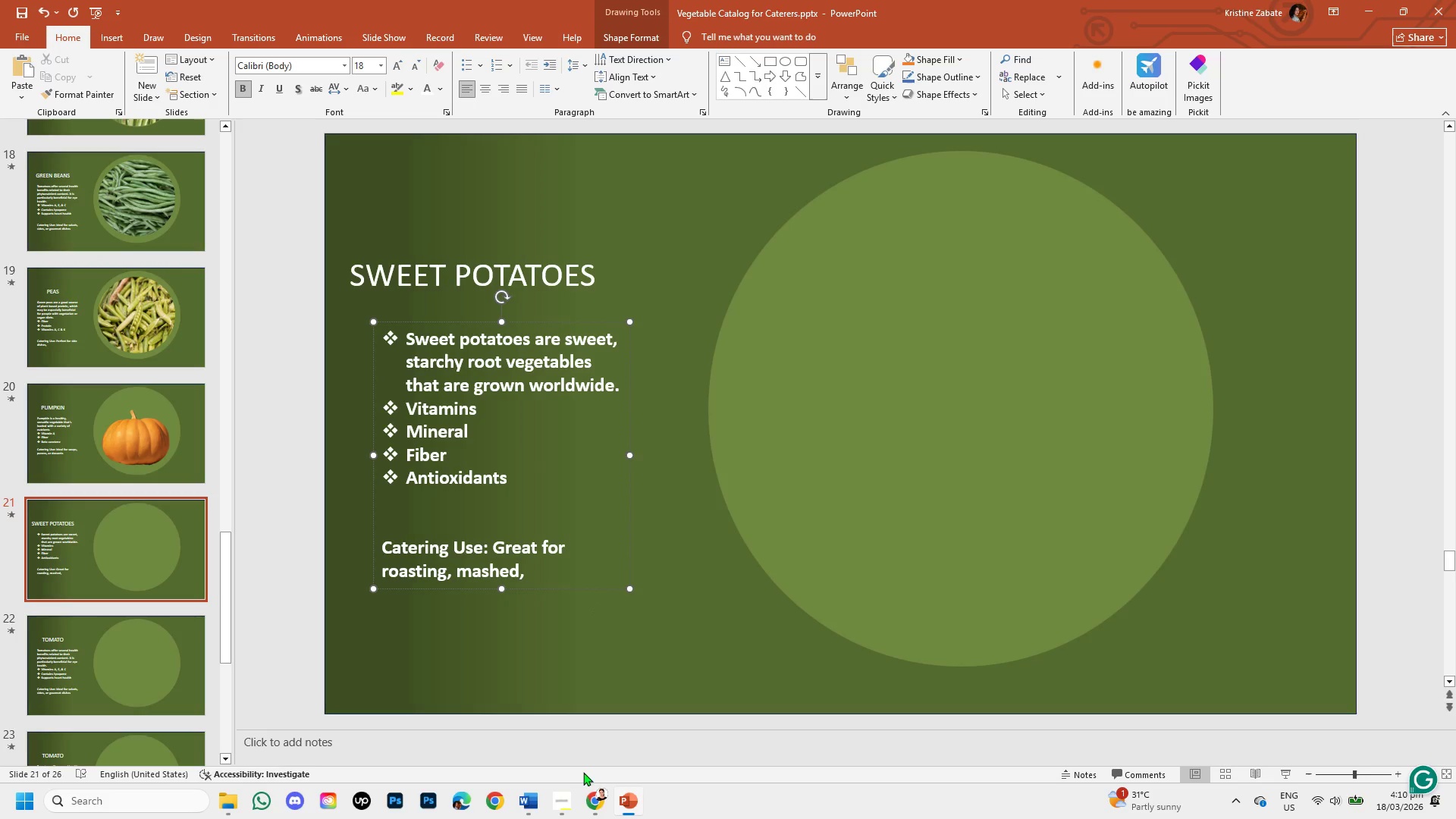 
left_click([593, 787])
 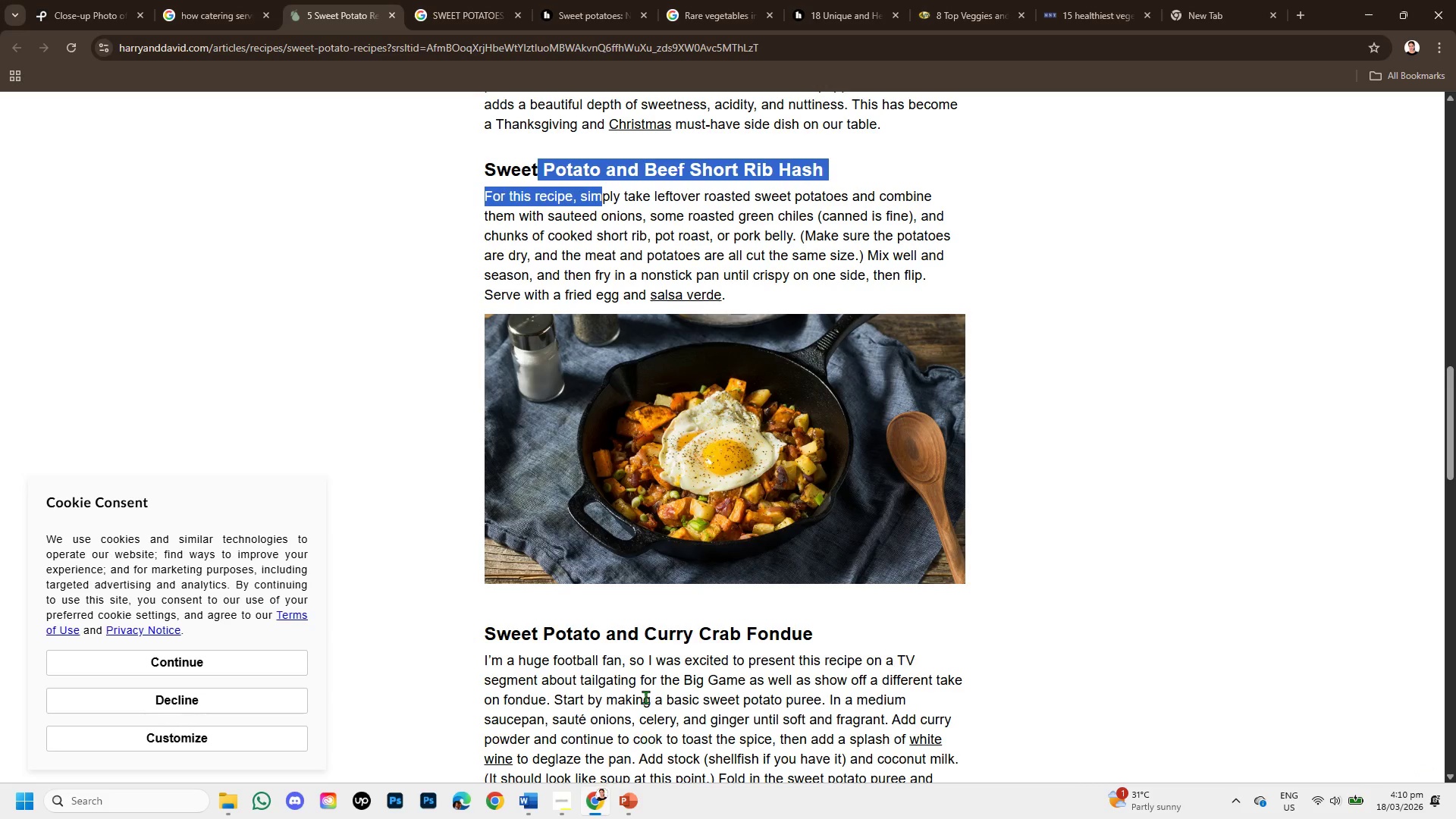 
scroll: coordinate [689, 636], scroll_direction: down, amount: 4.0
 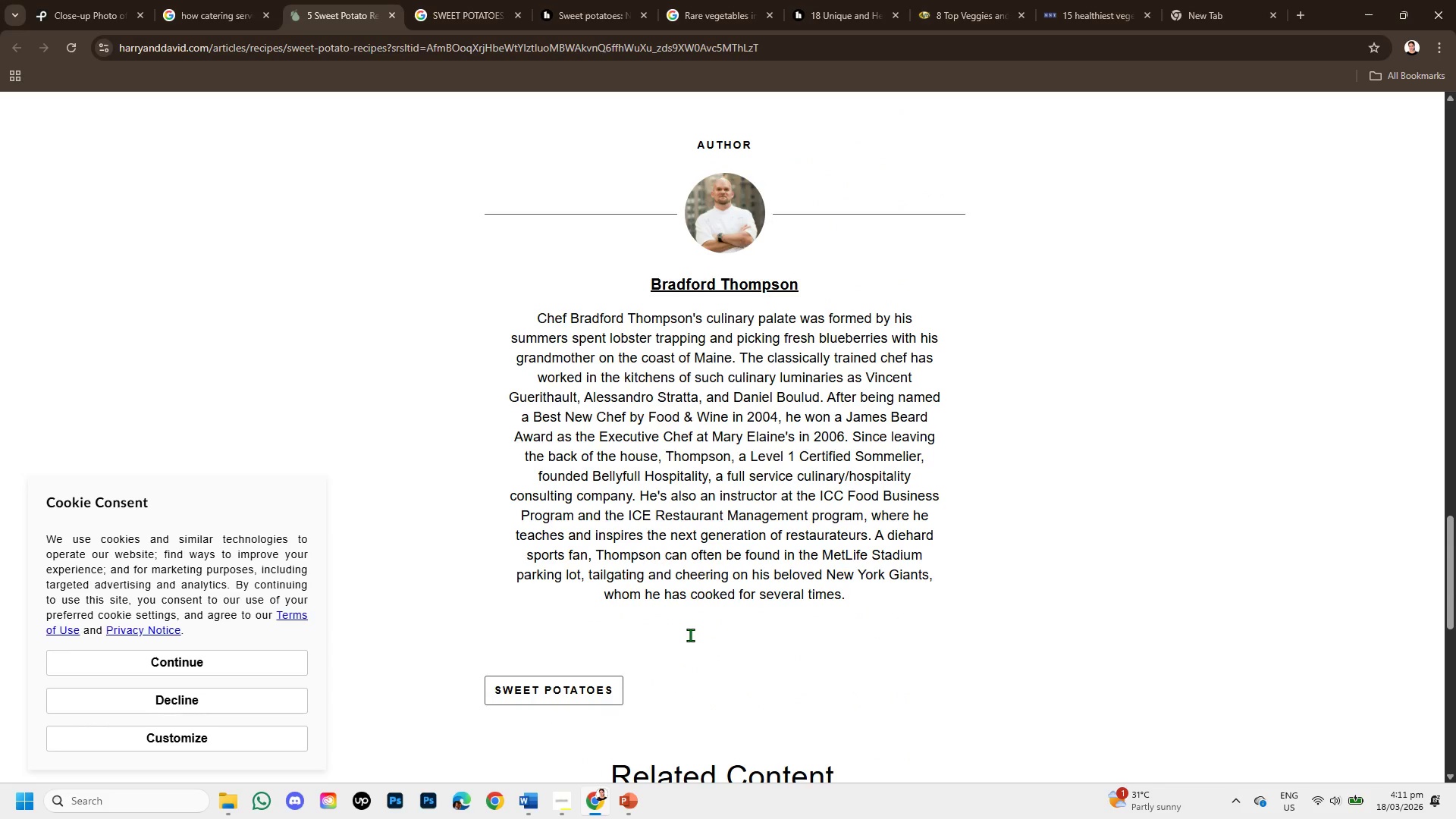 
scroll: coordinate [693, 607], scroll_direction: up, amount: 12.0
 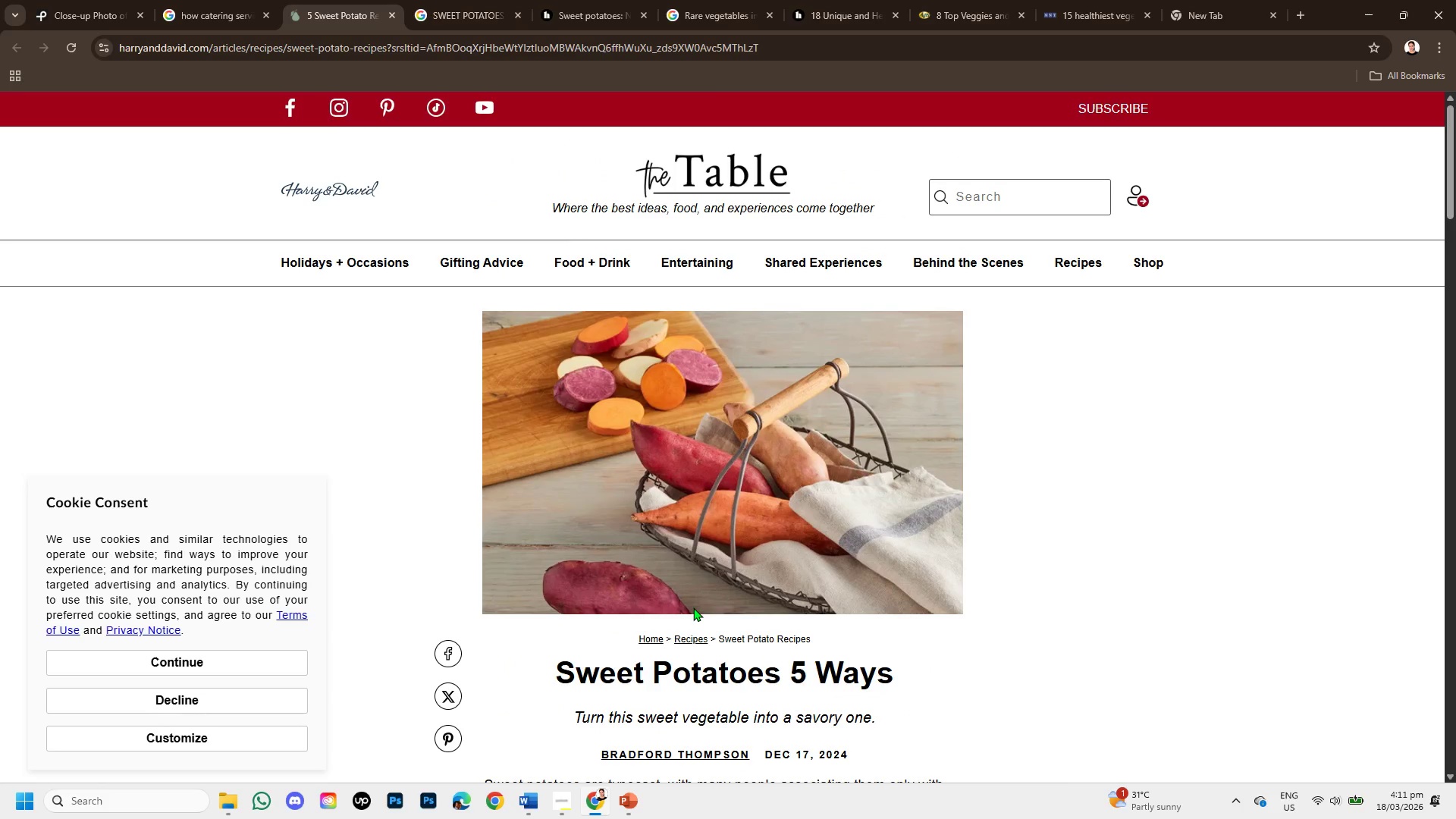 
scroll: coordinate [682, 465], scroll_direction: down, amount: 4.0
 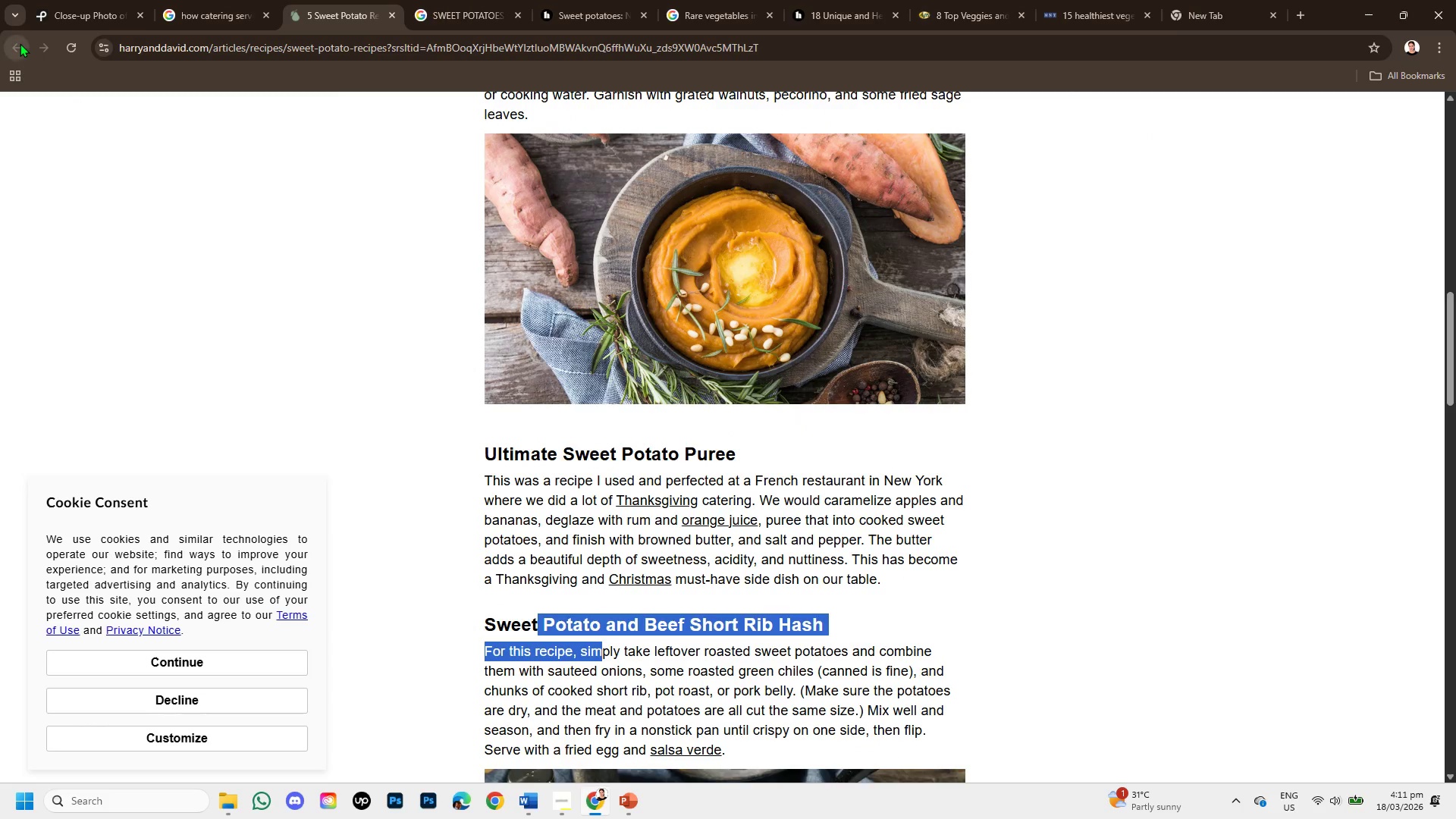 
left_click([396, 19])
 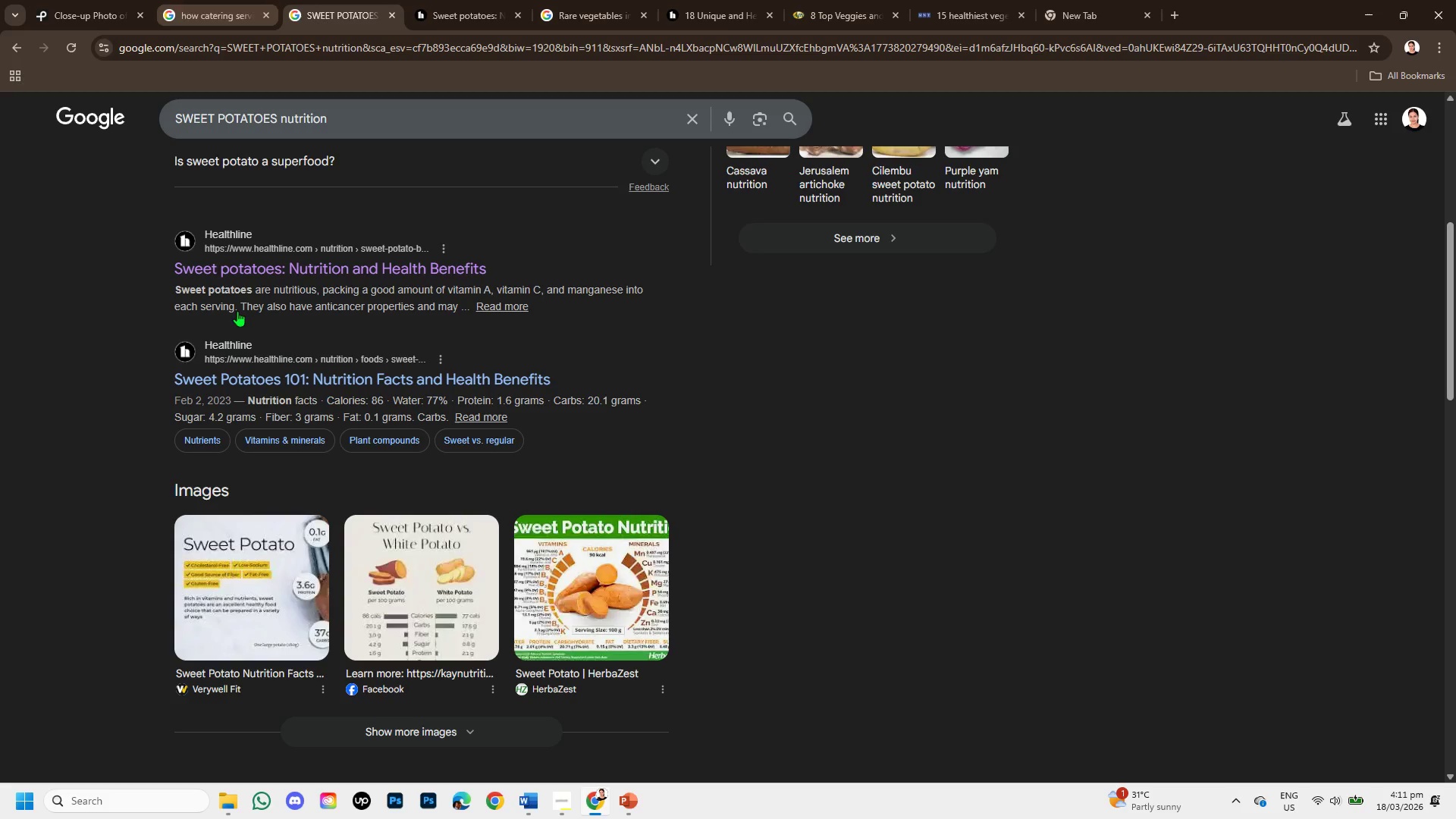 
scroll: coordinate [268, 398], scroll_direction: down, amount: 1.0
 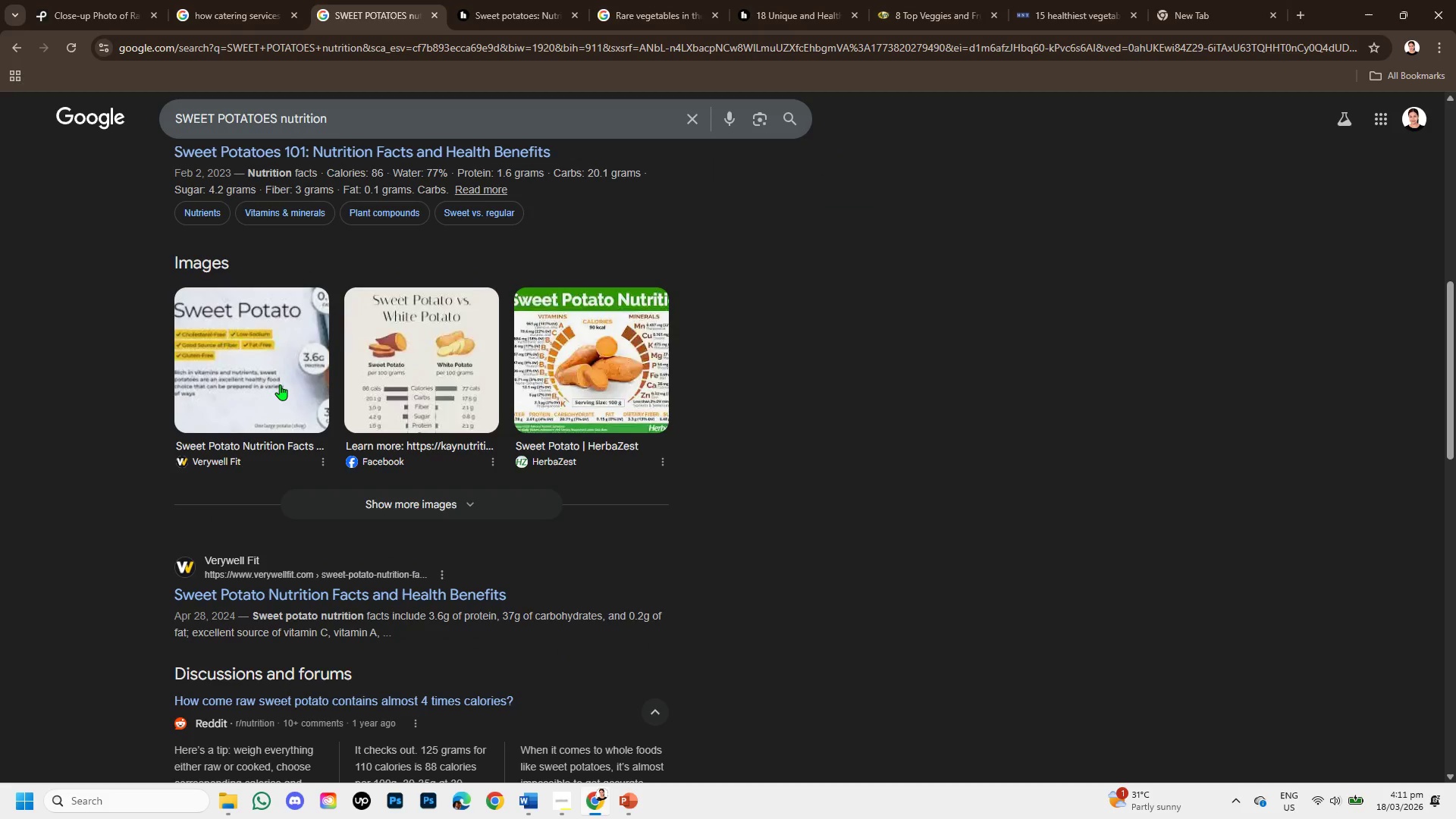 
scroll: coordinate [280, 384], scroll_direction: up, amount: 1.0
 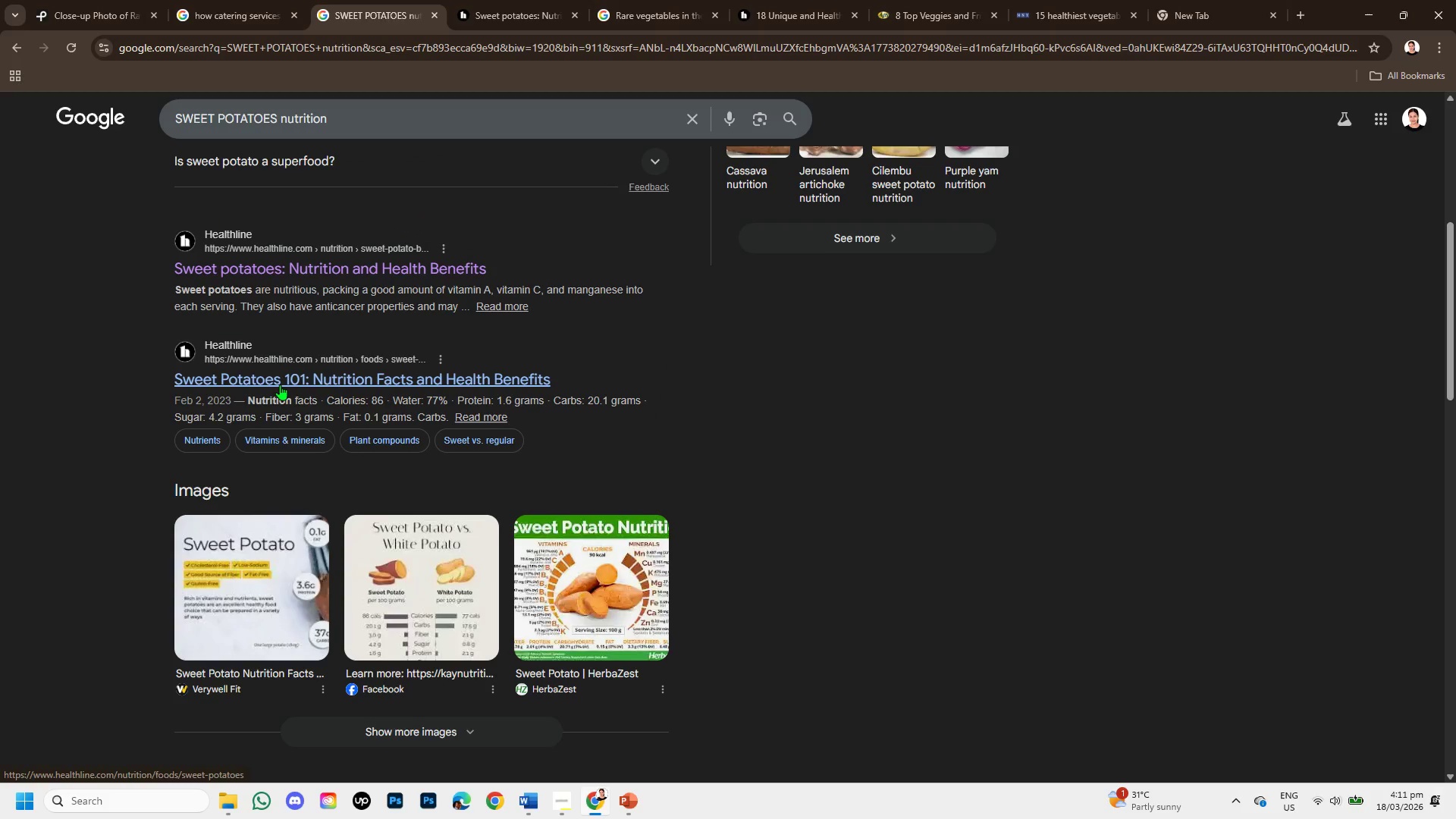 
scroll: coordinate [280, 384], scroll_direction: down, amount: 2.0
 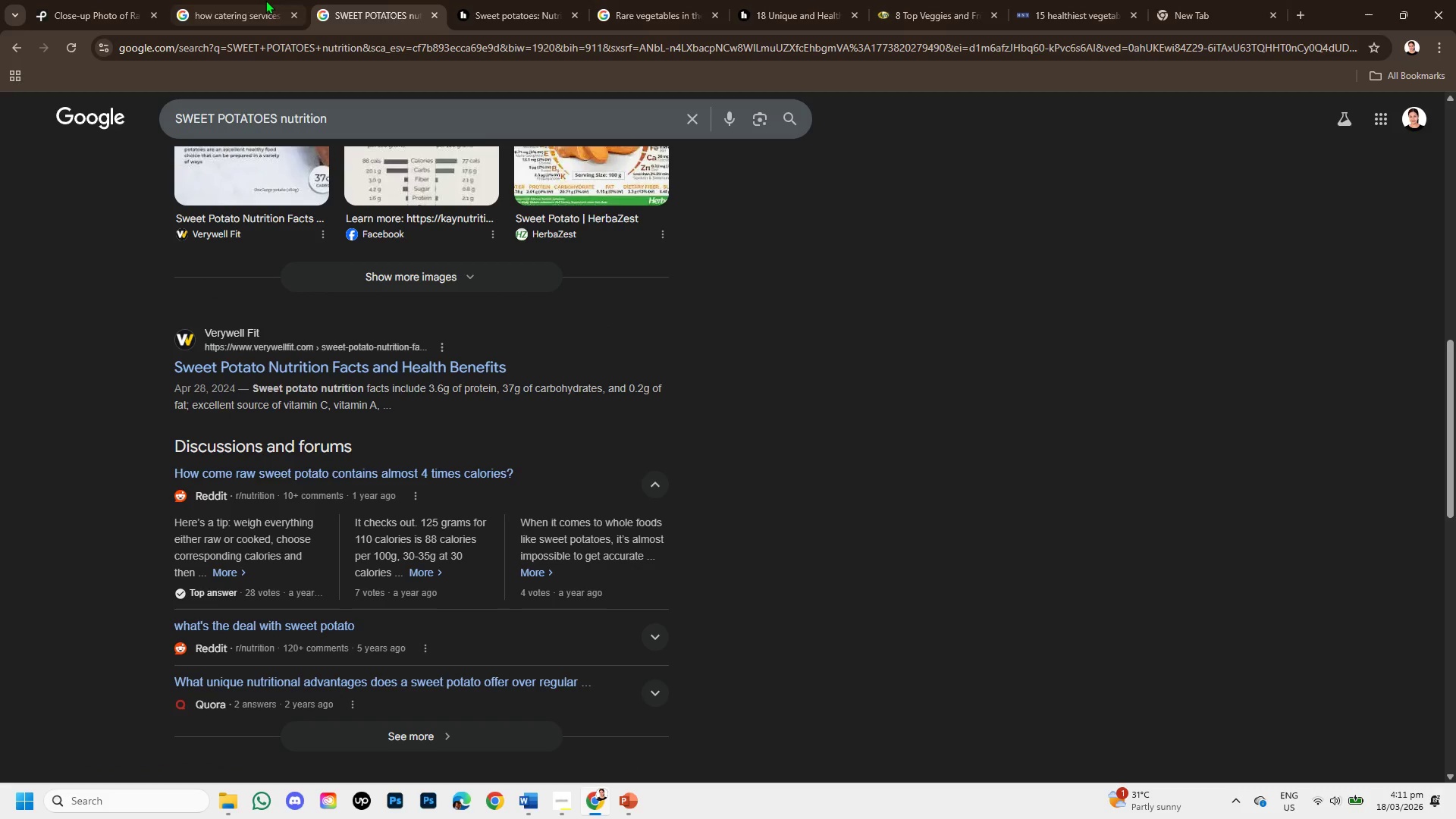 
left_click([265, 0])
 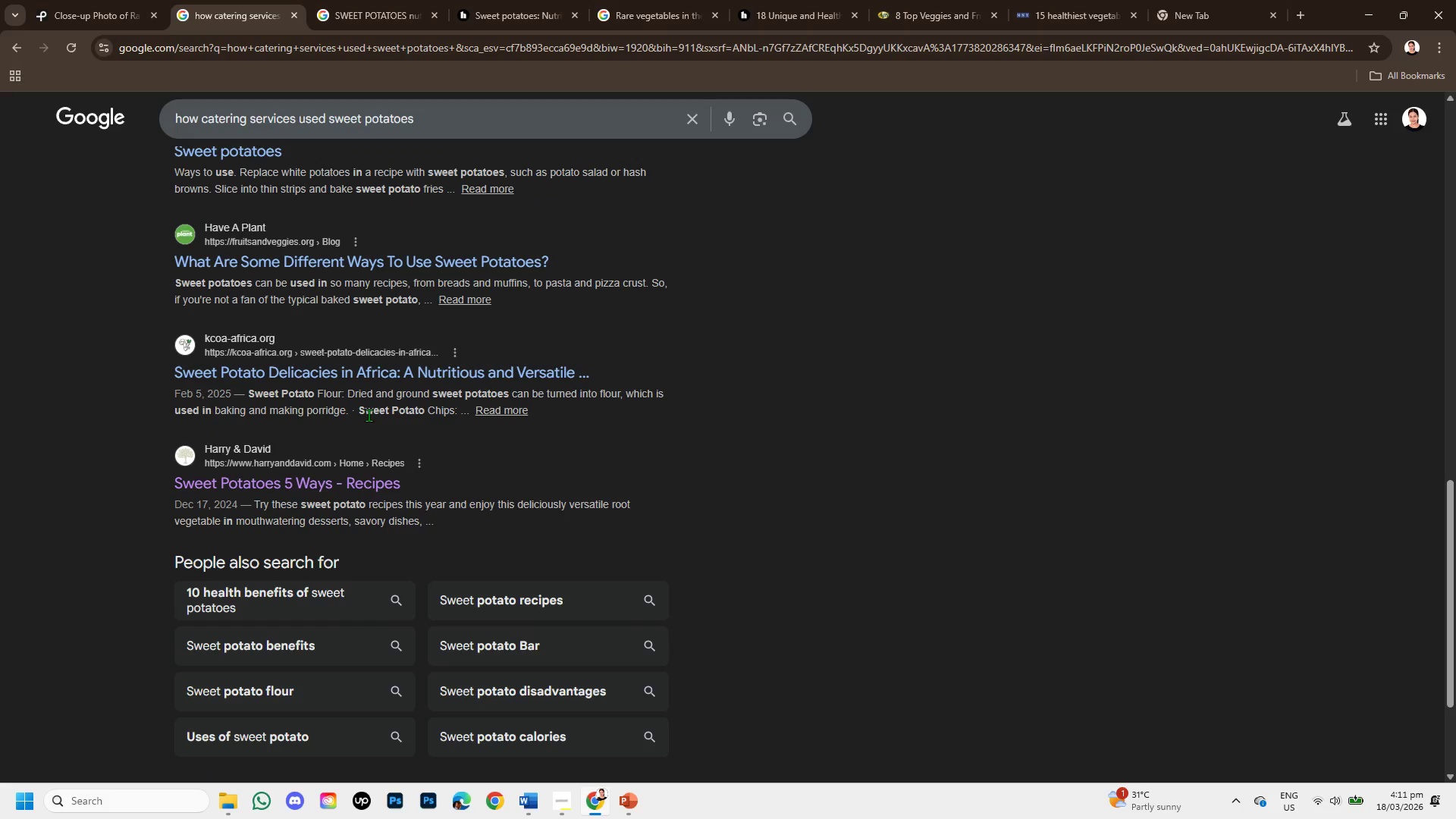 
scroll: coordinate [369, 415], scroll_direction: down, amount: 2.0
 